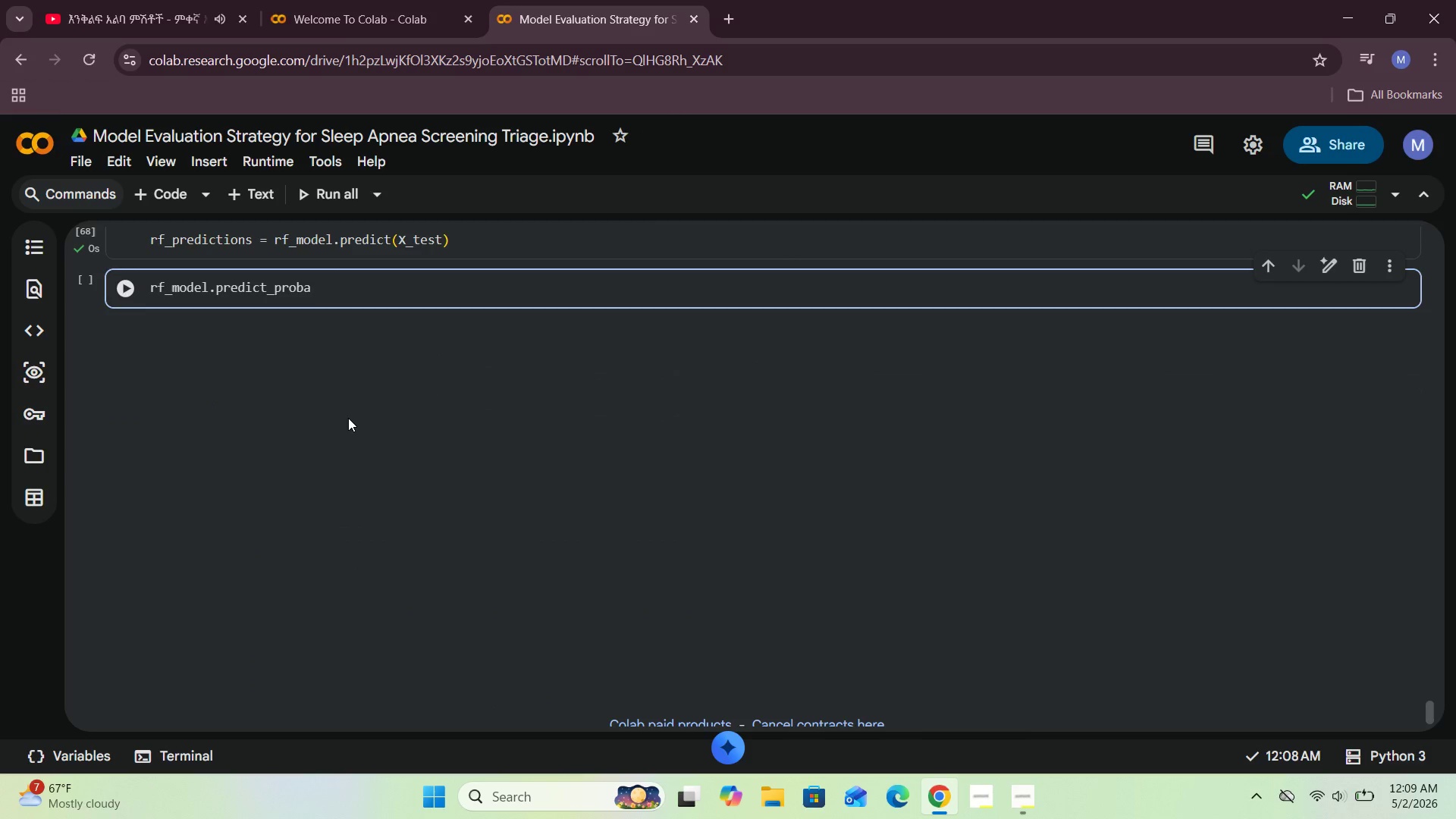 
key(Shift+9)
 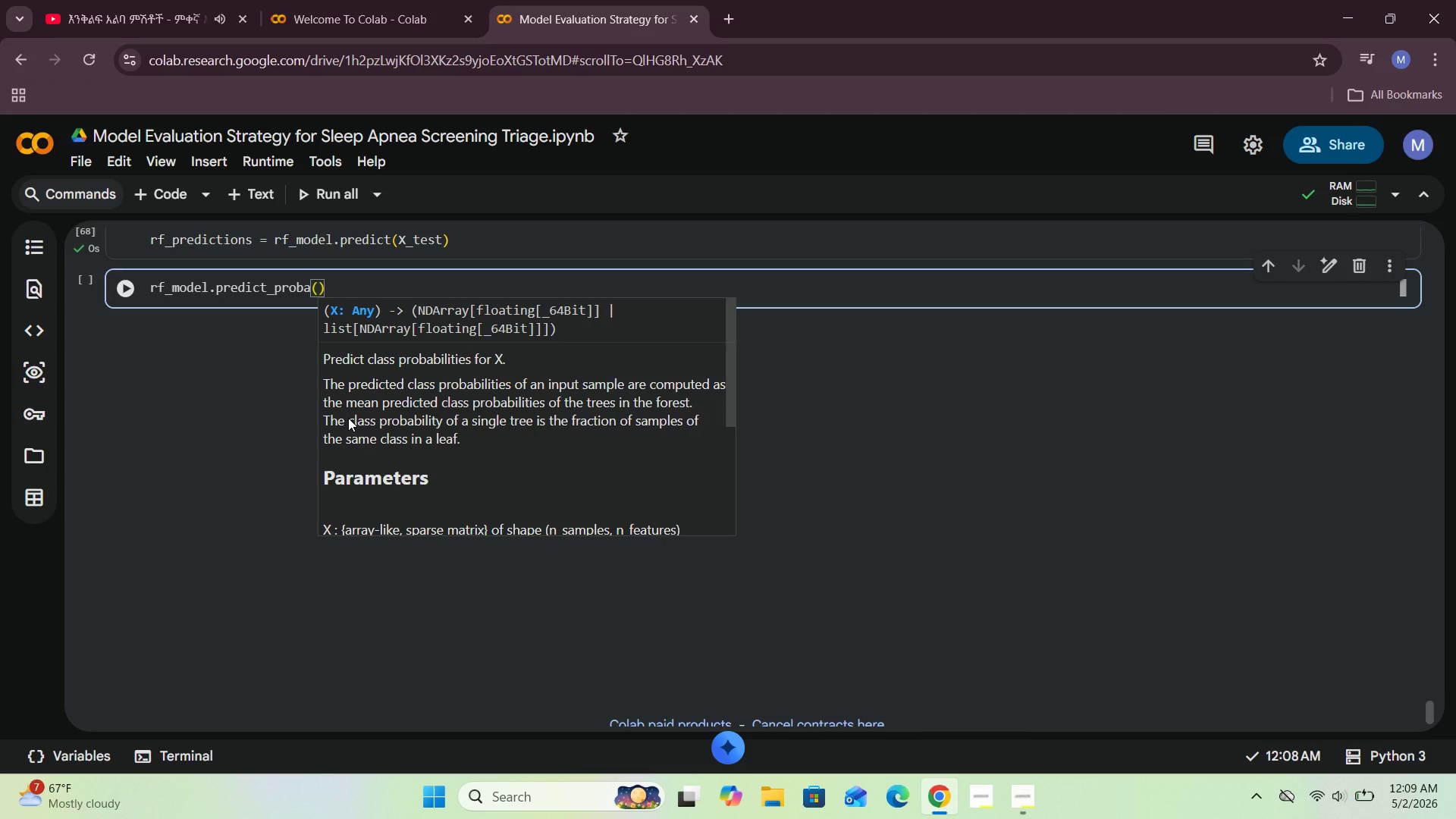 
key(CapsLock)
 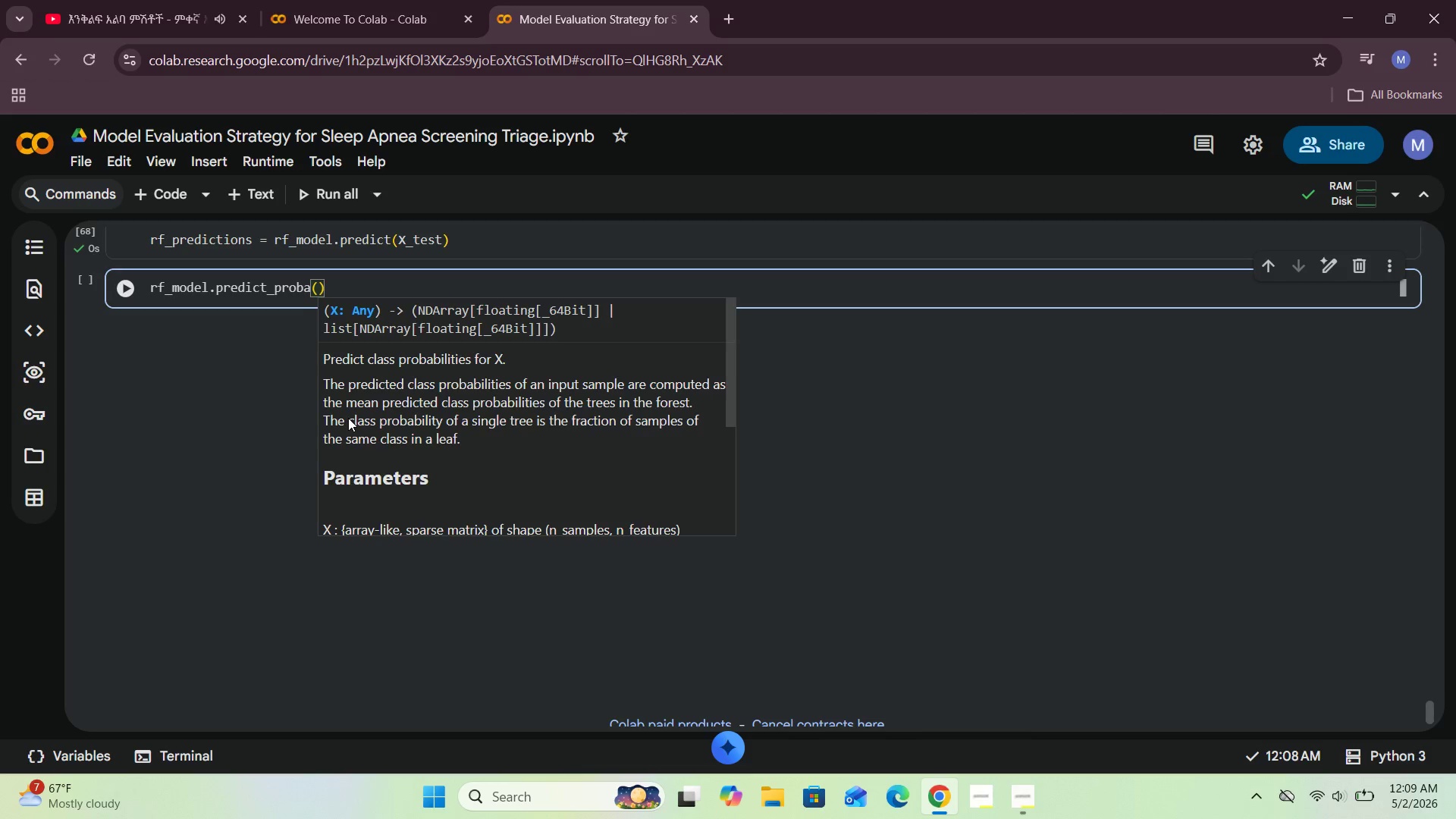 
key(X)
 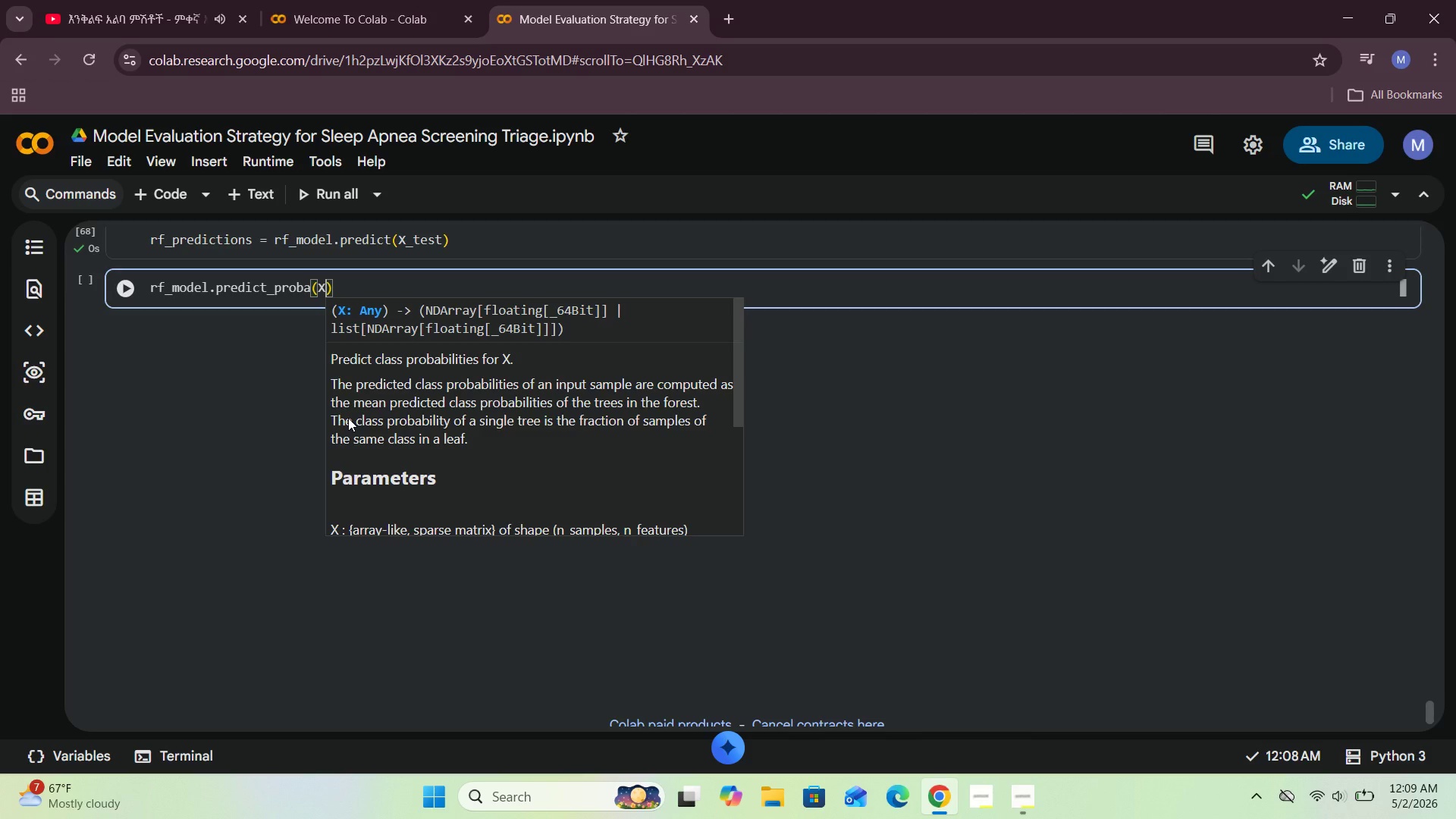 
key(CapsLock)
 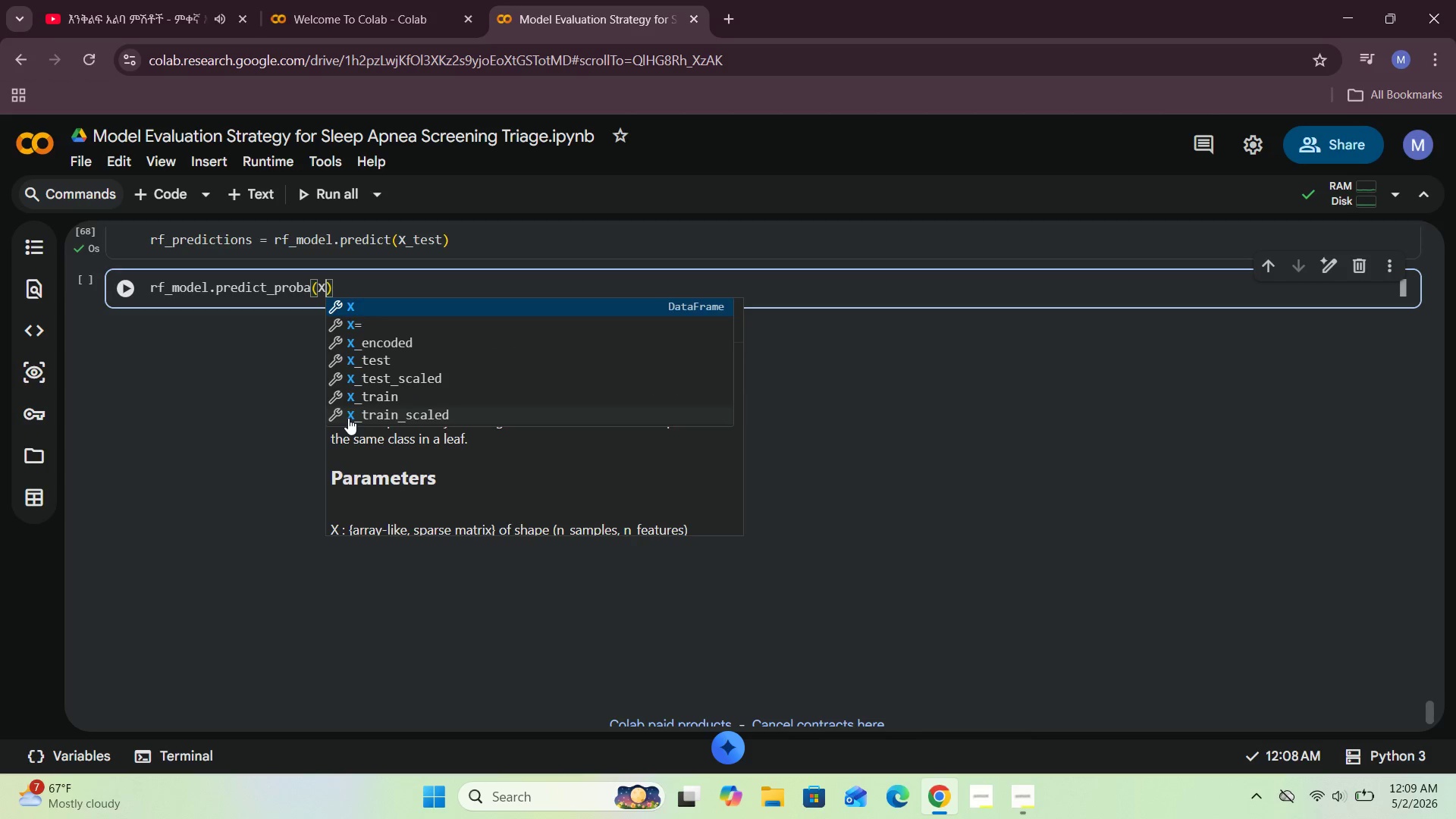 
key(Shift+ShiftRight)
 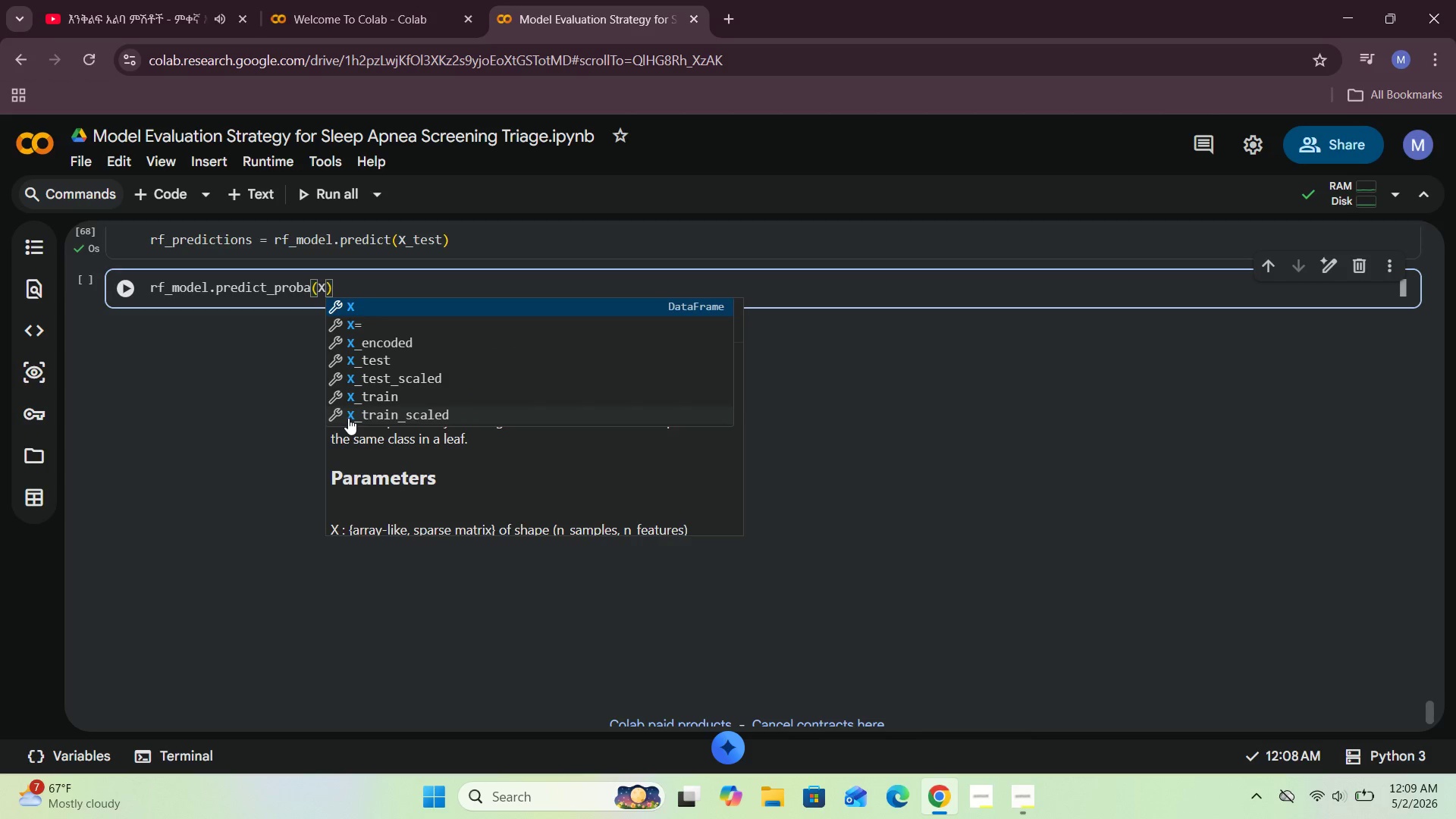 
key(Shift+Minus)
 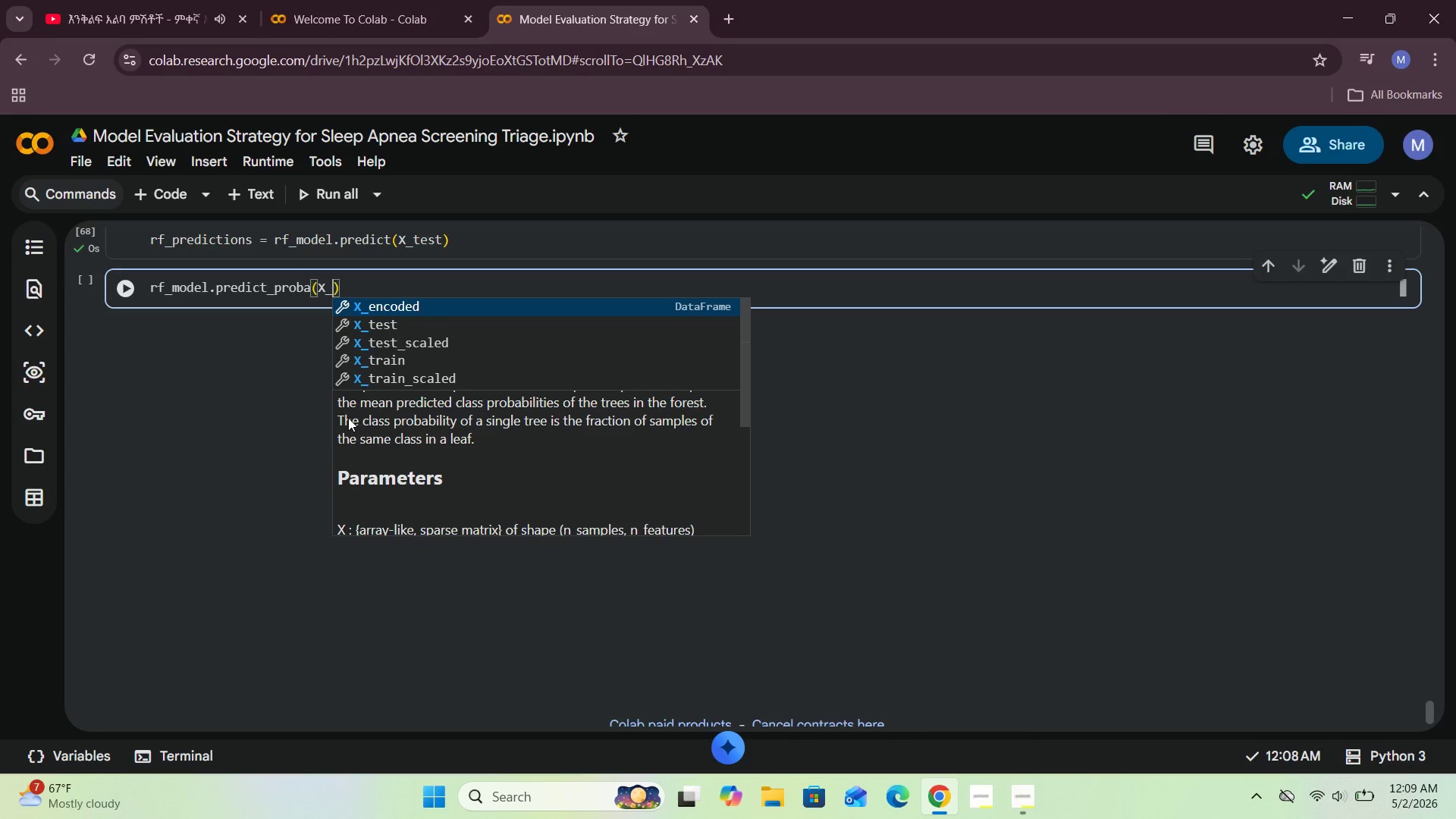 
type(test)
 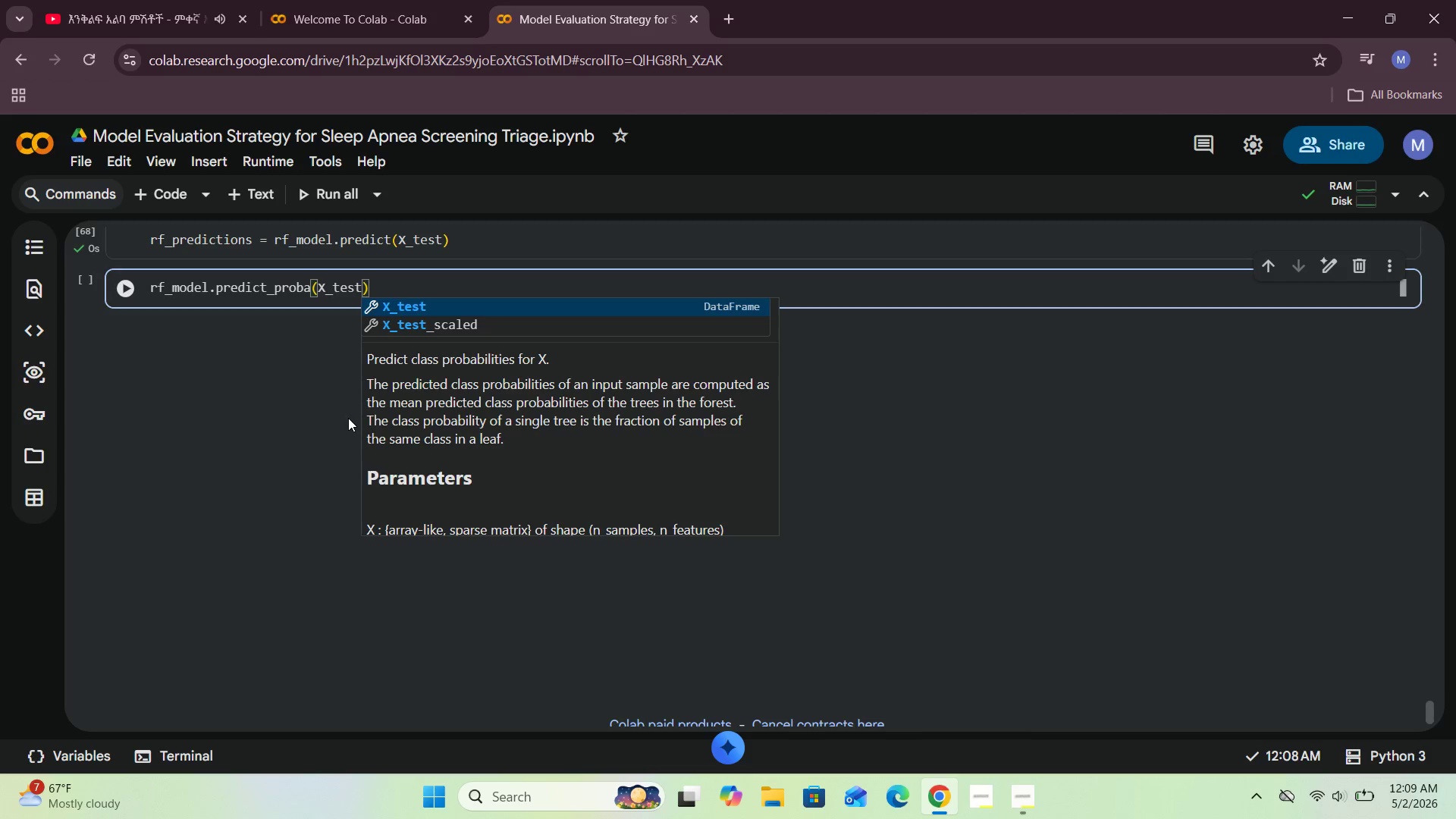 
wait(7.38)
 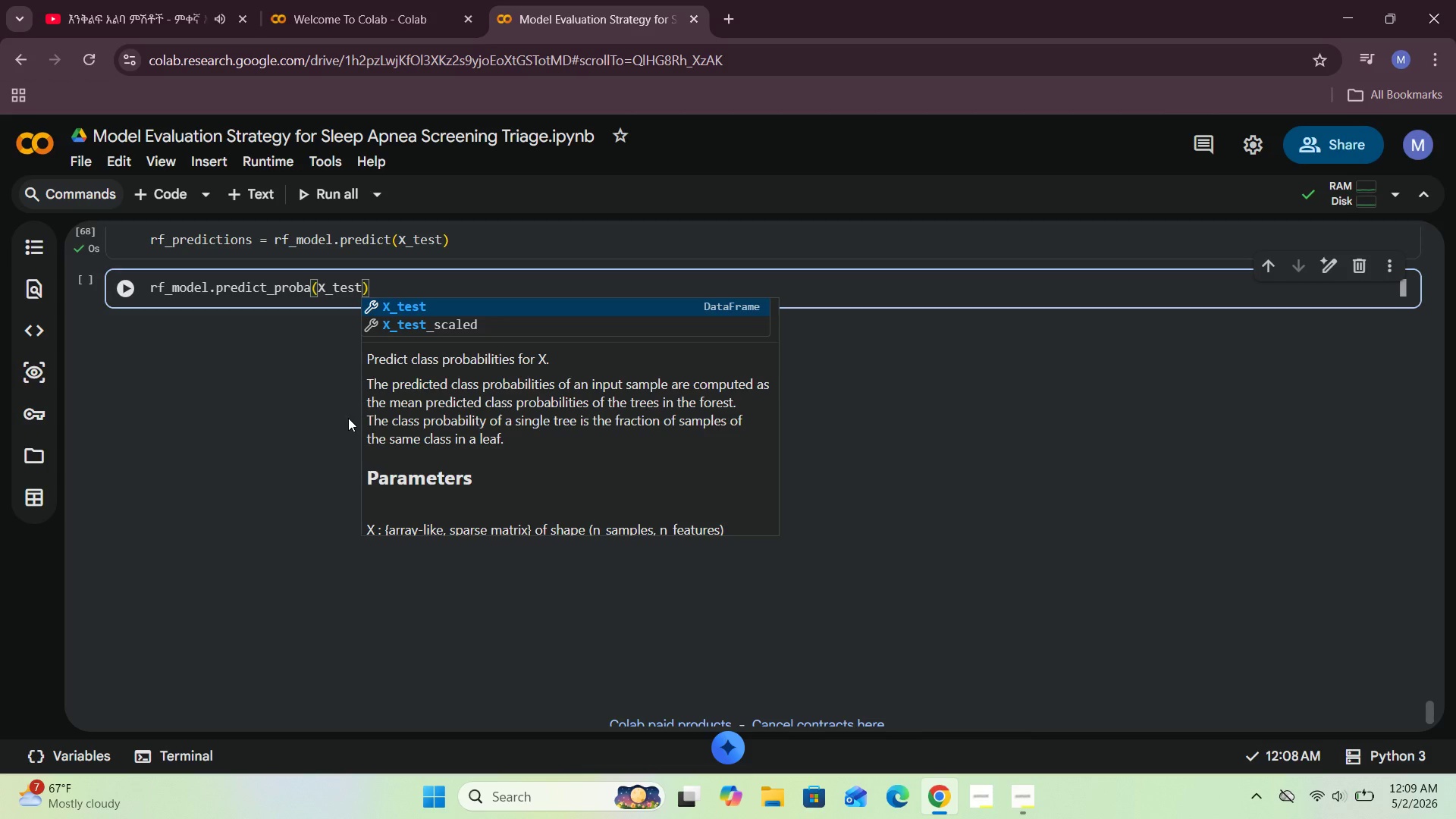 
key(ArrowRight)
 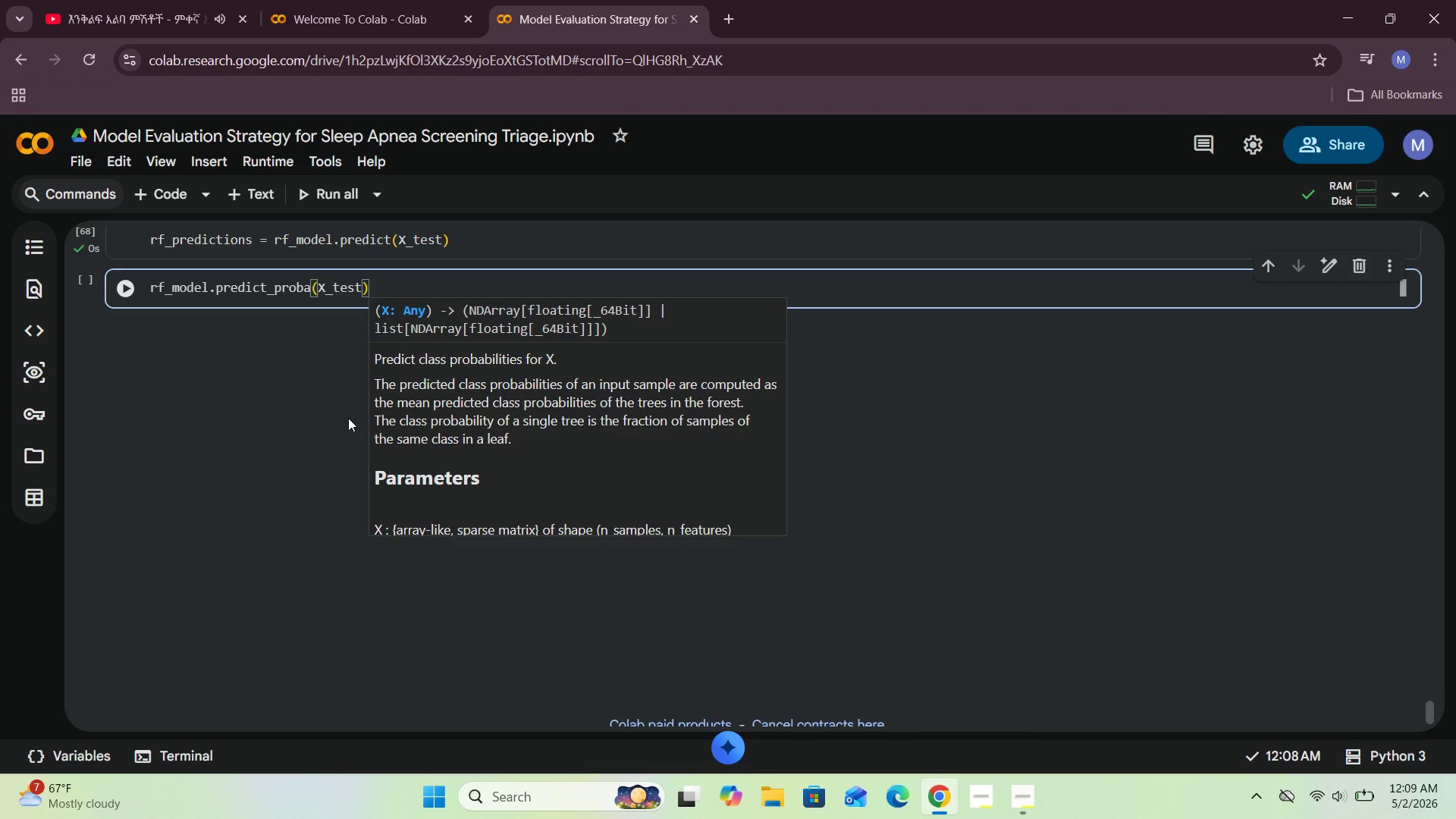 
key(BracketLeft)
 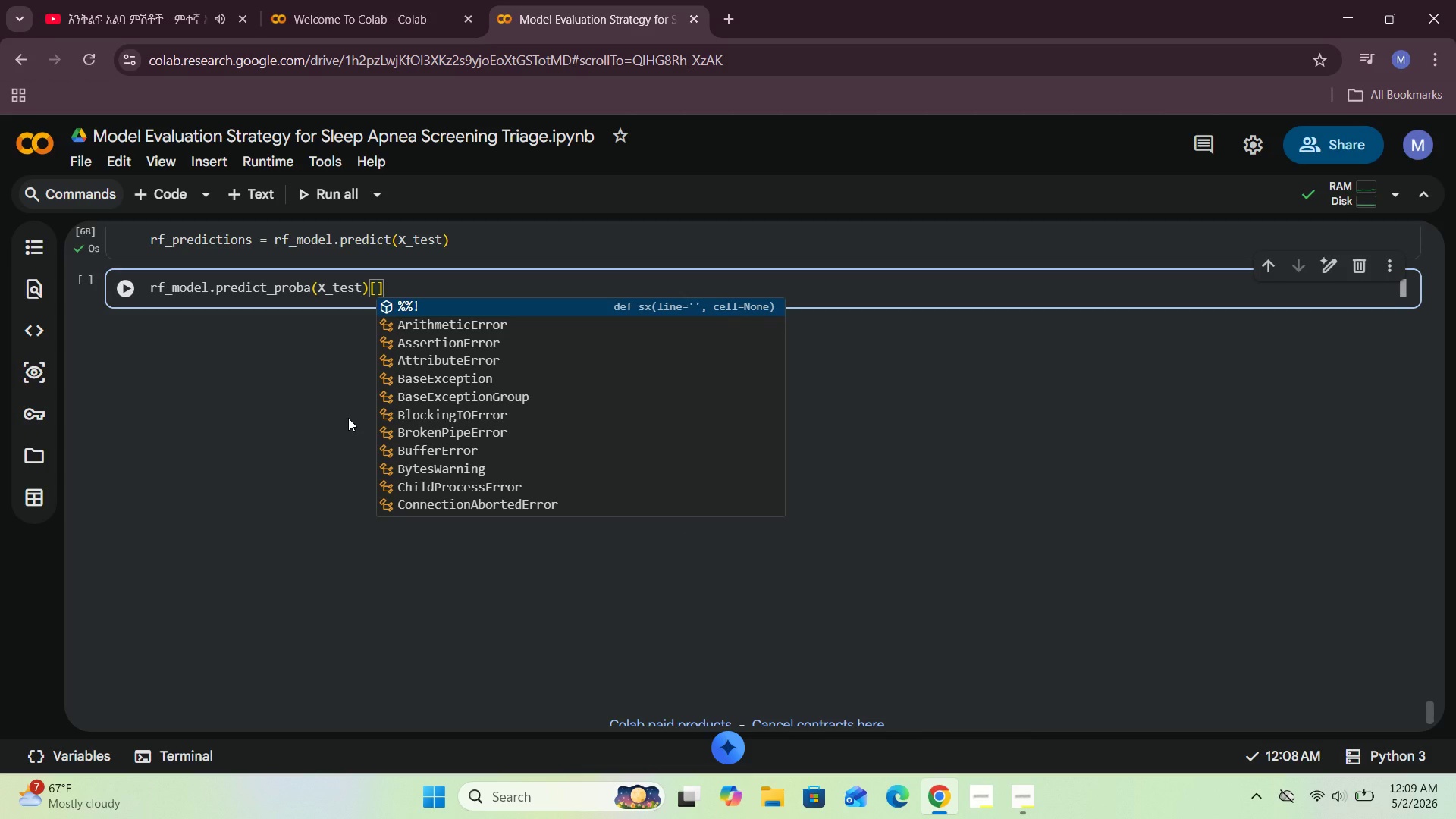 
key(Shift+Semicolon)
 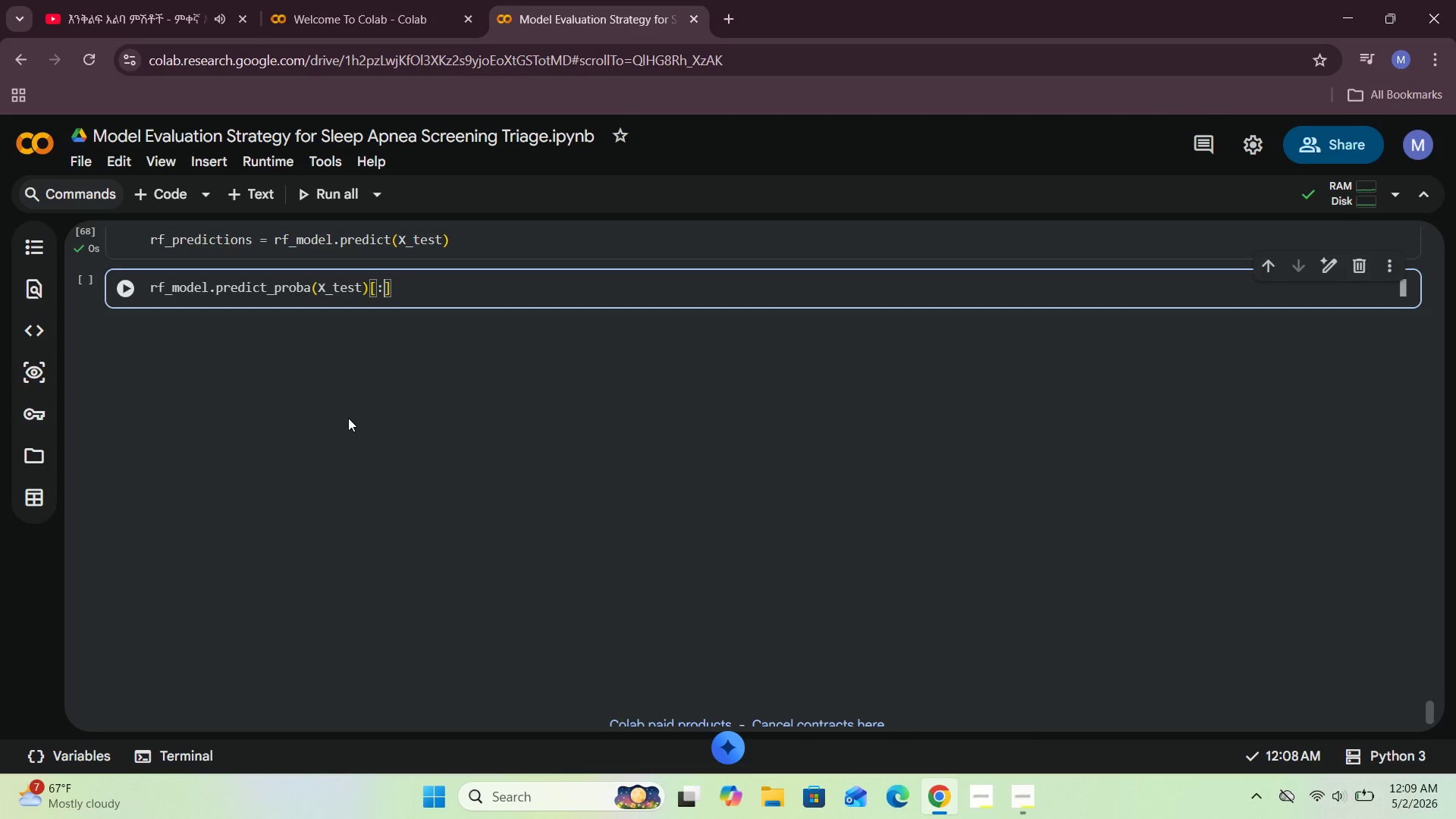 
key(Comma)
 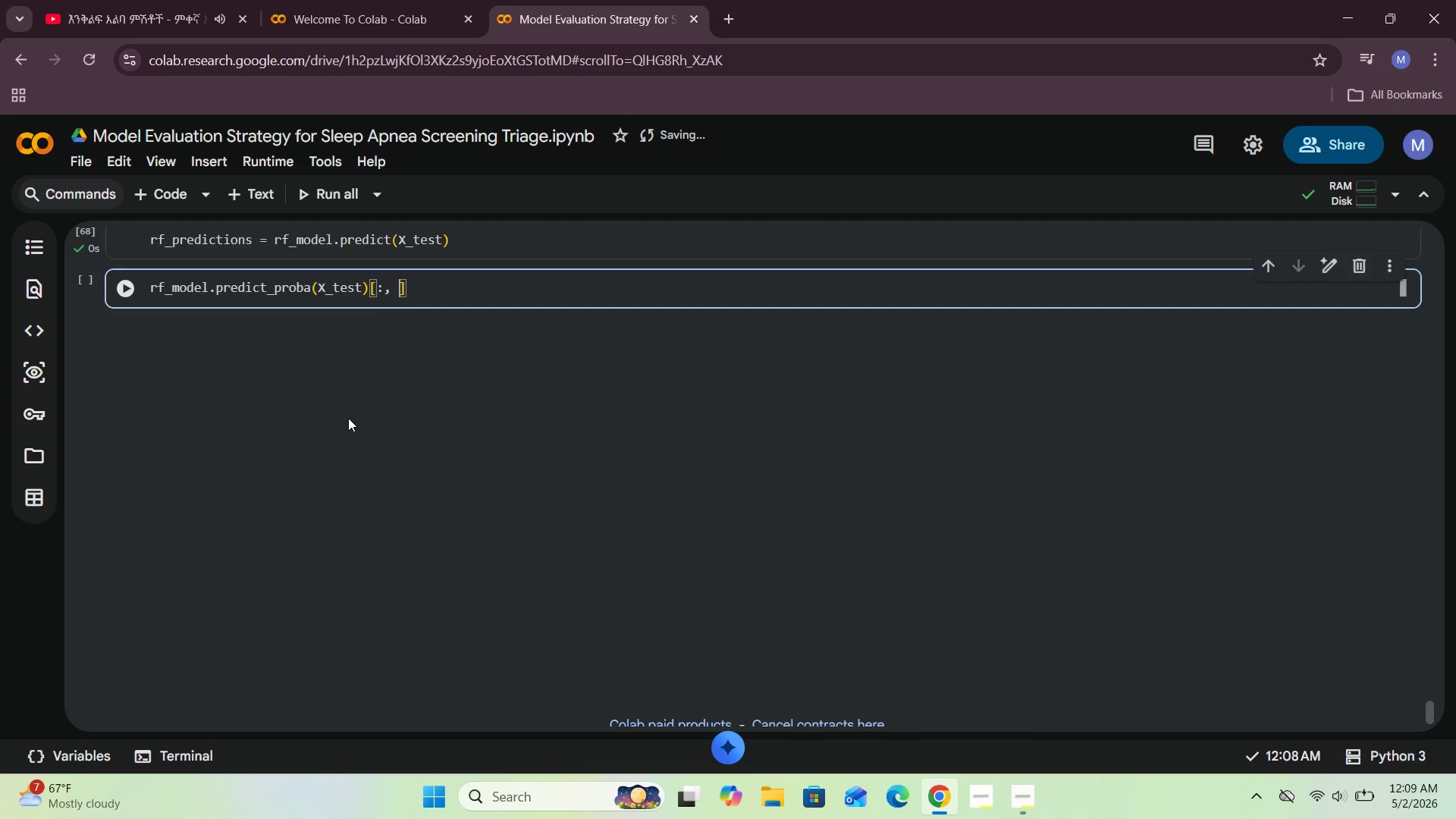 
key(Space)
 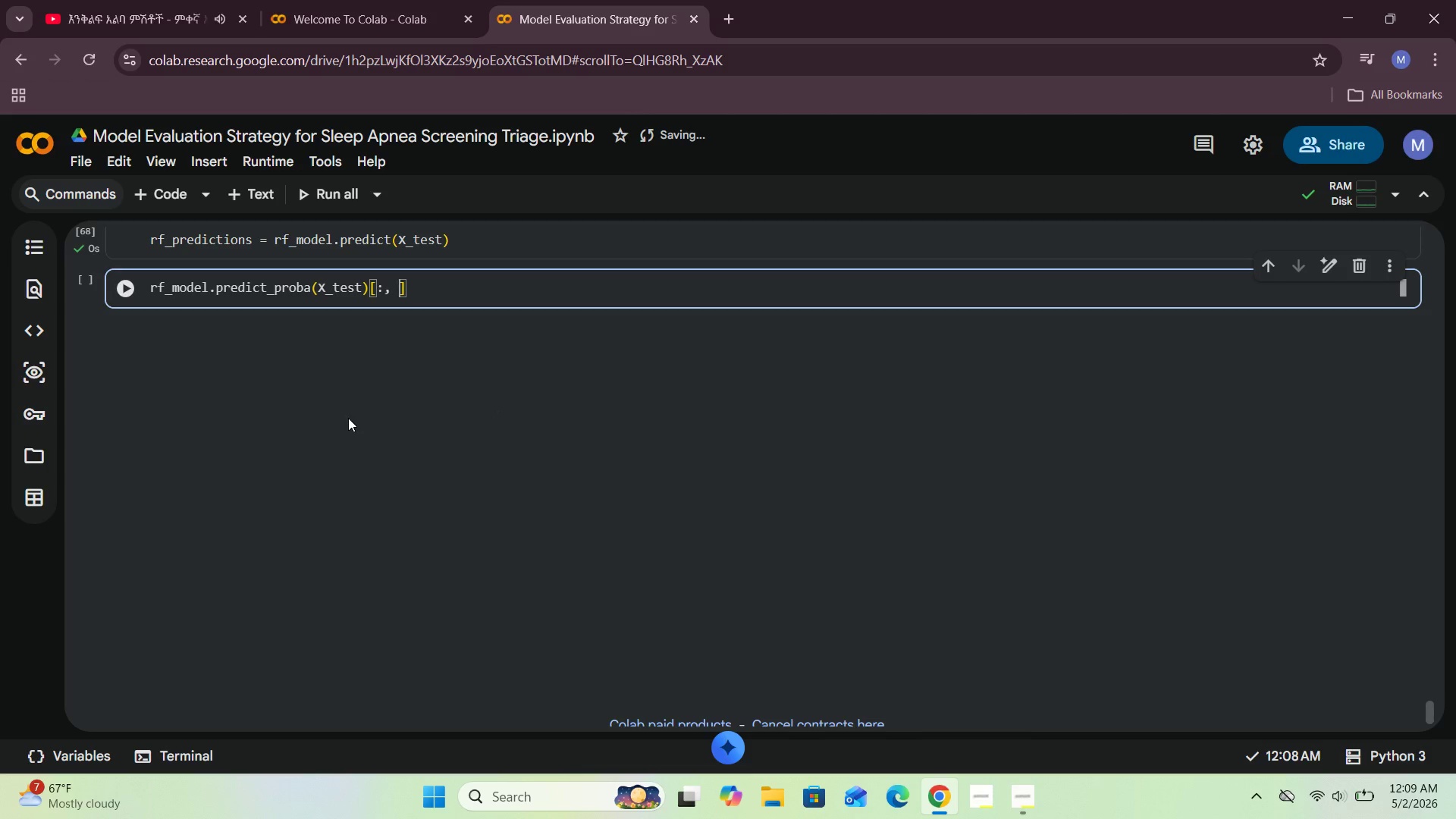 
key(1)
 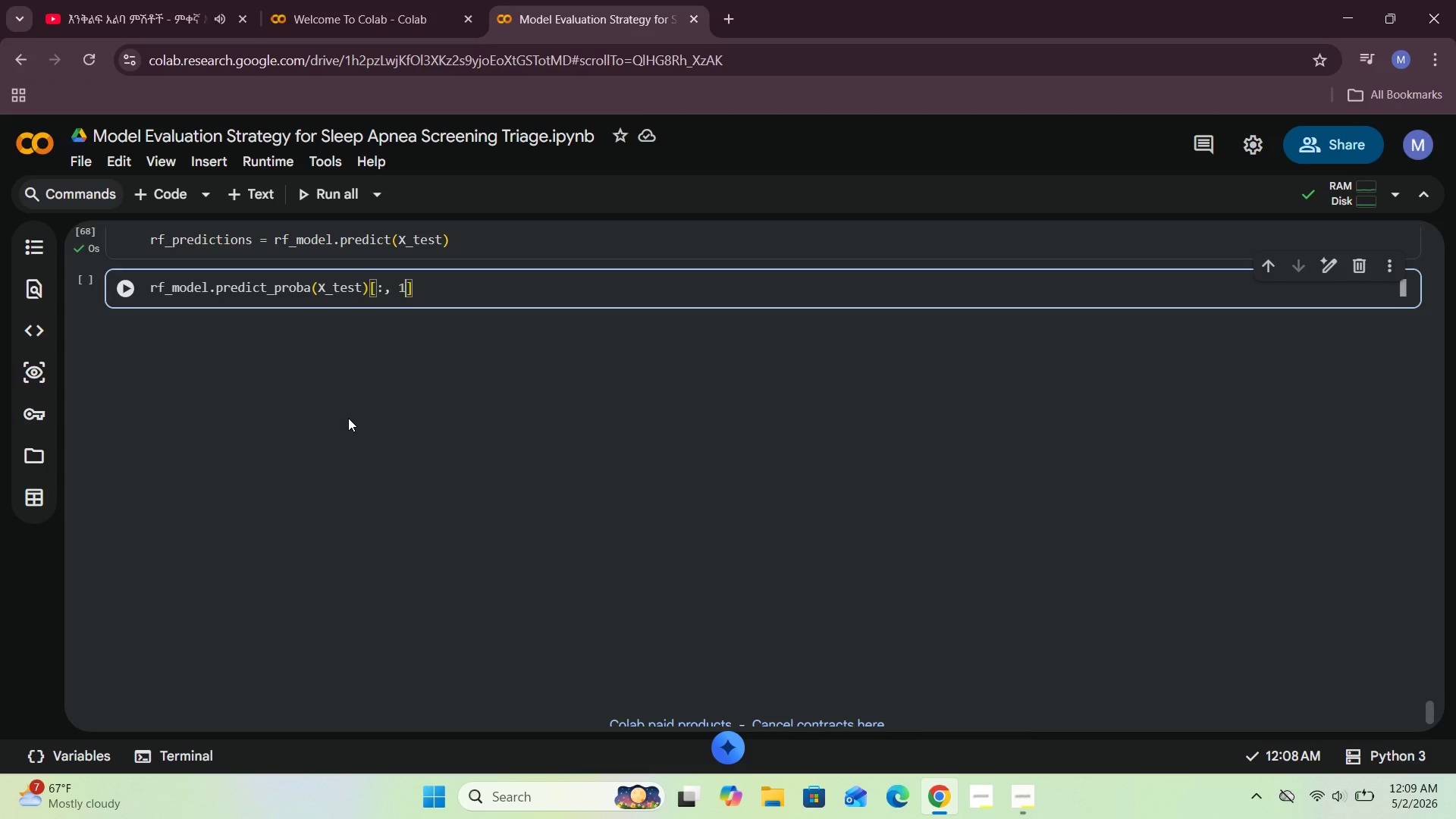 
wait(14.33)
 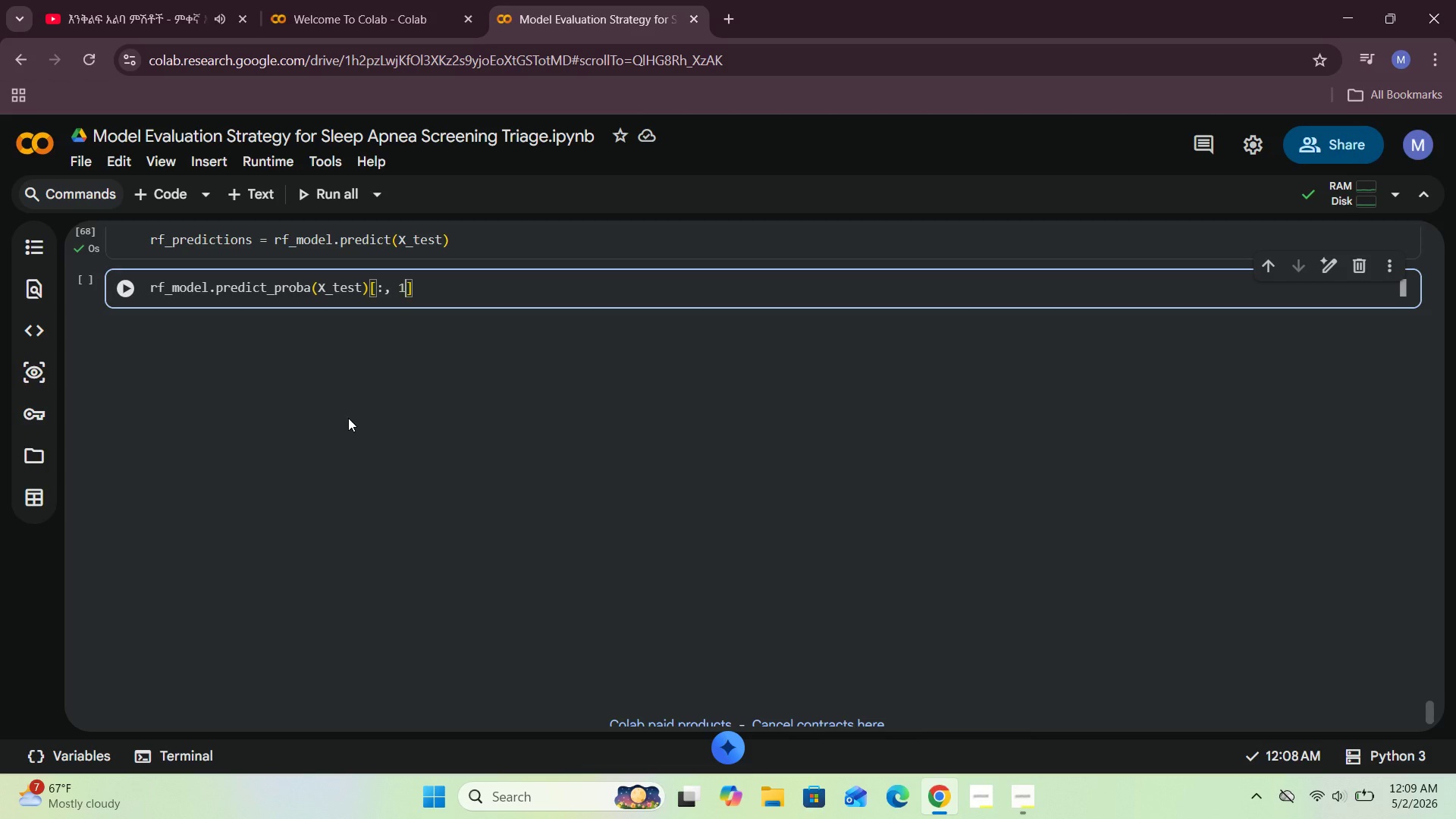 
mouse_move([164, 290])
 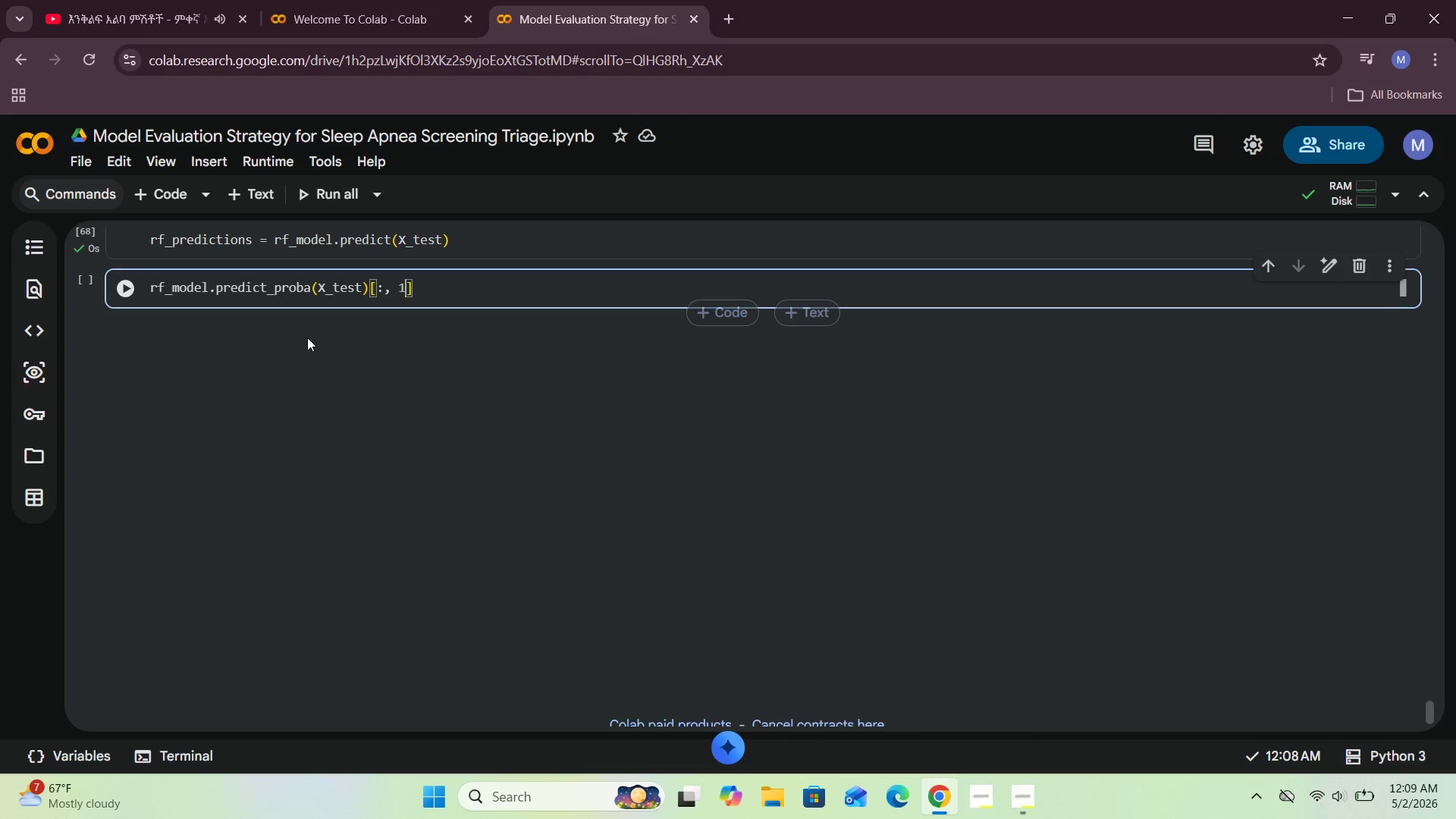 
scroll: coordinate [307, 337], scroll_direction: down, amount: 1.0
 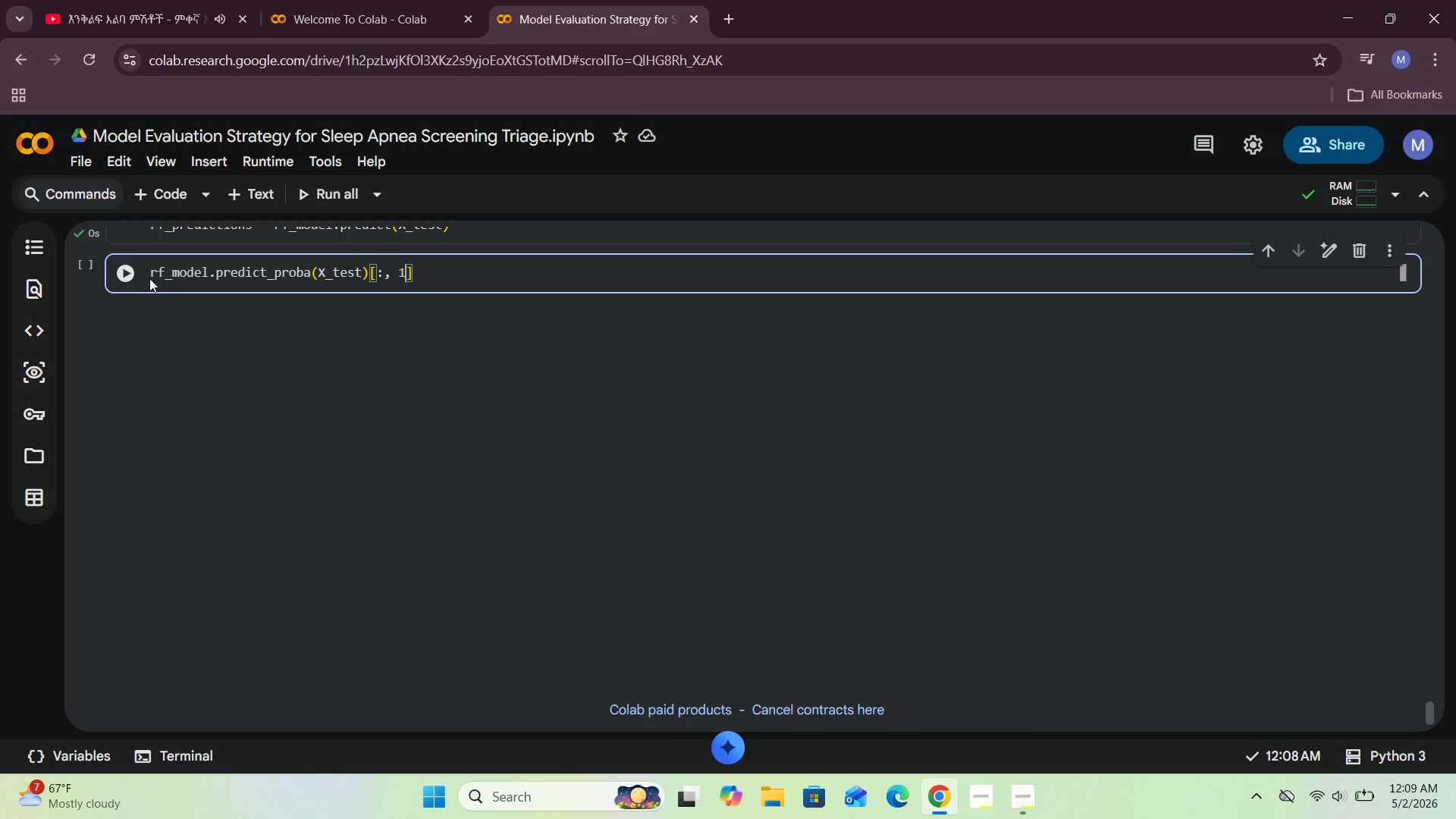 
left_click([152, 275])
 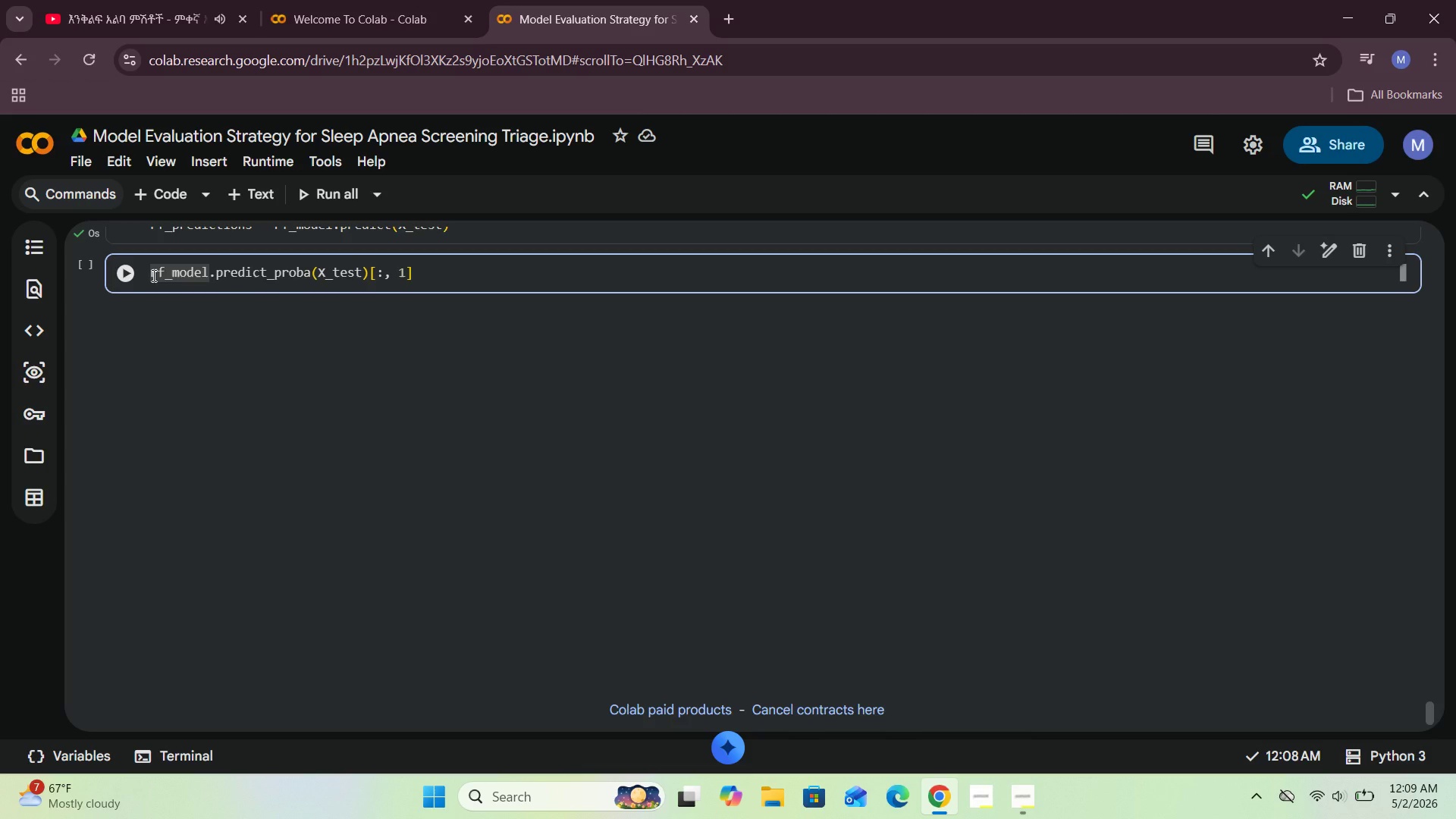 
type(rf_probabilities -)
key(Backspace)
type(= )
 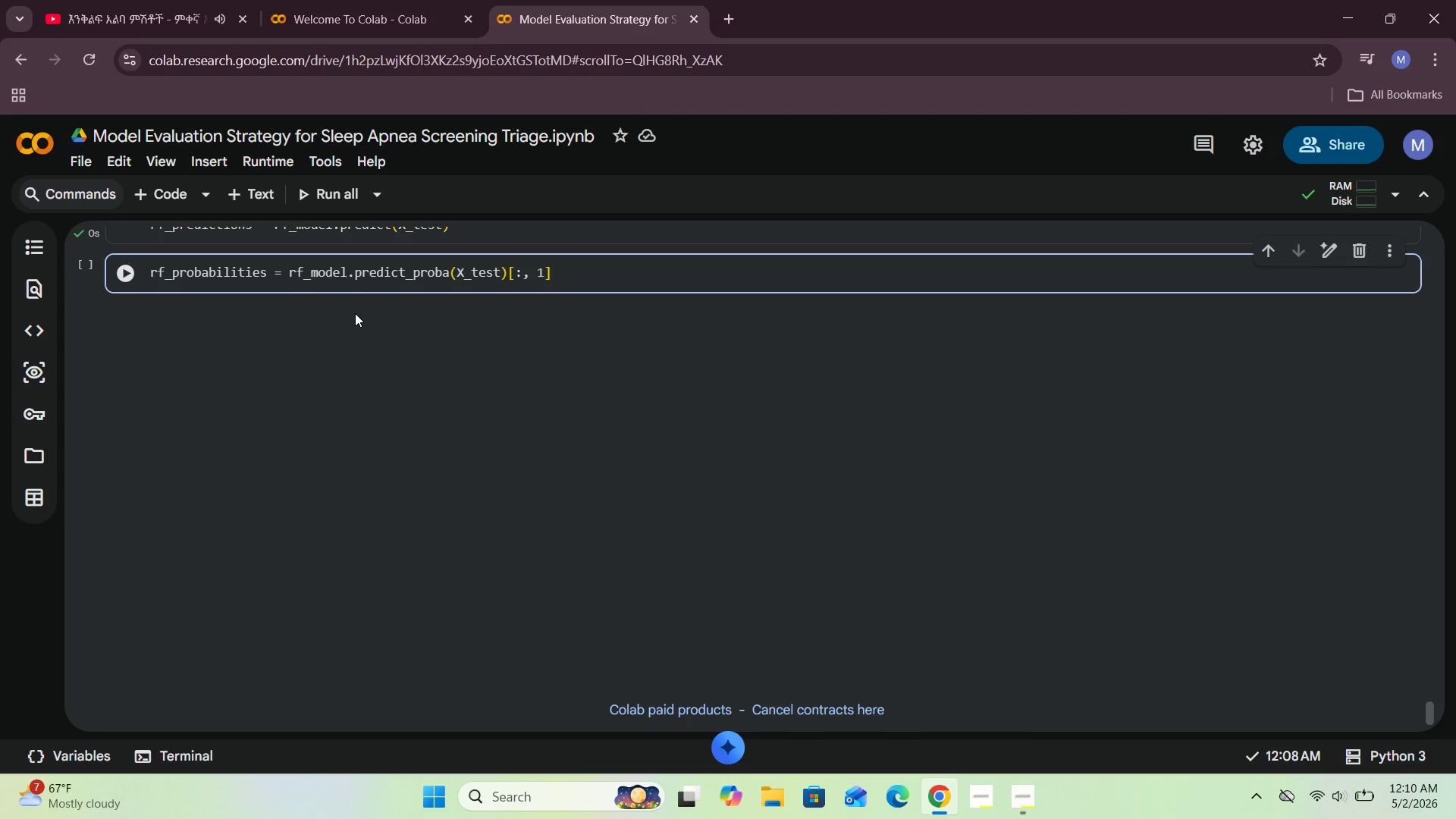 
wait(42.53)
 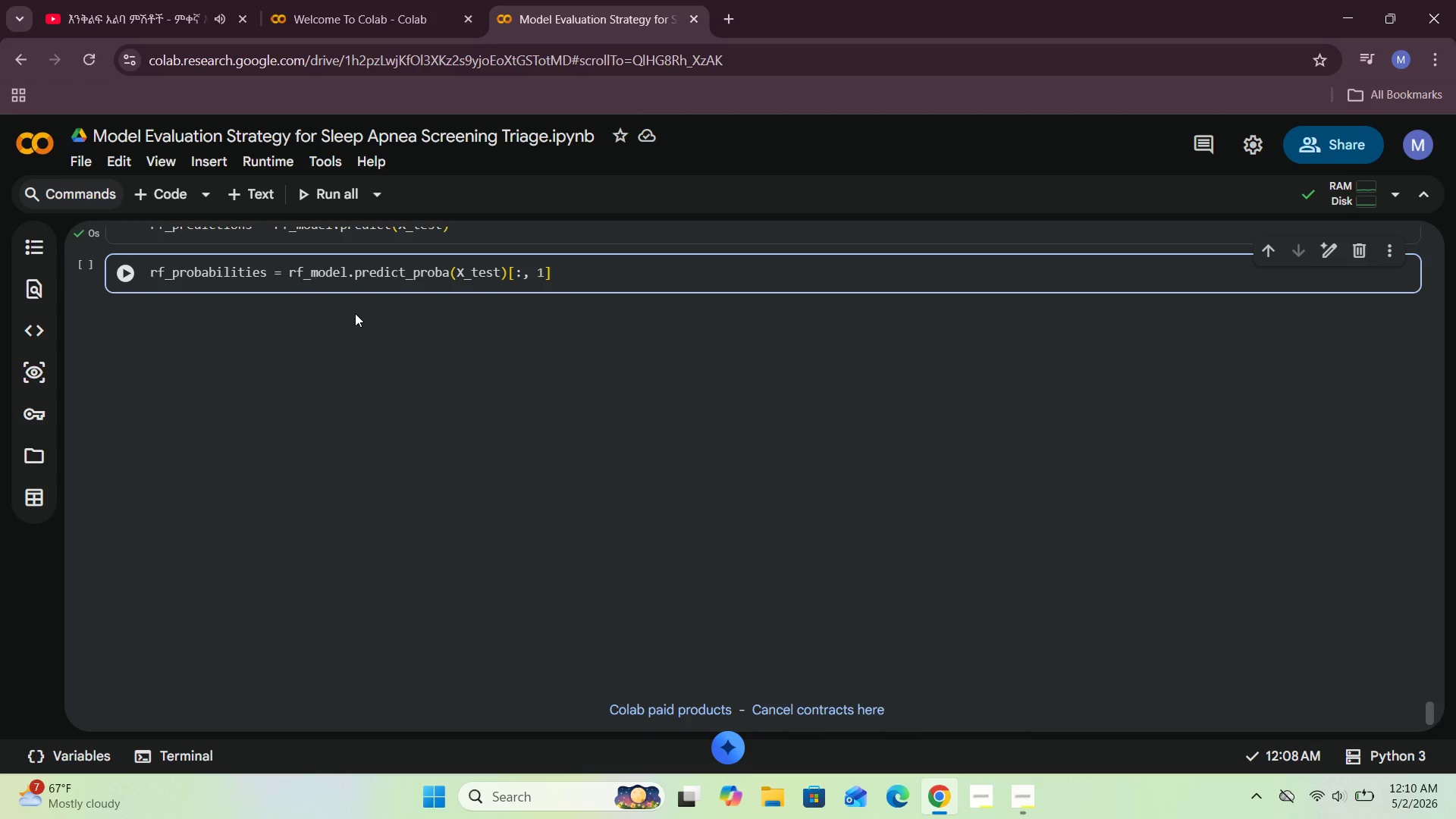 
left_click([121, 283])
 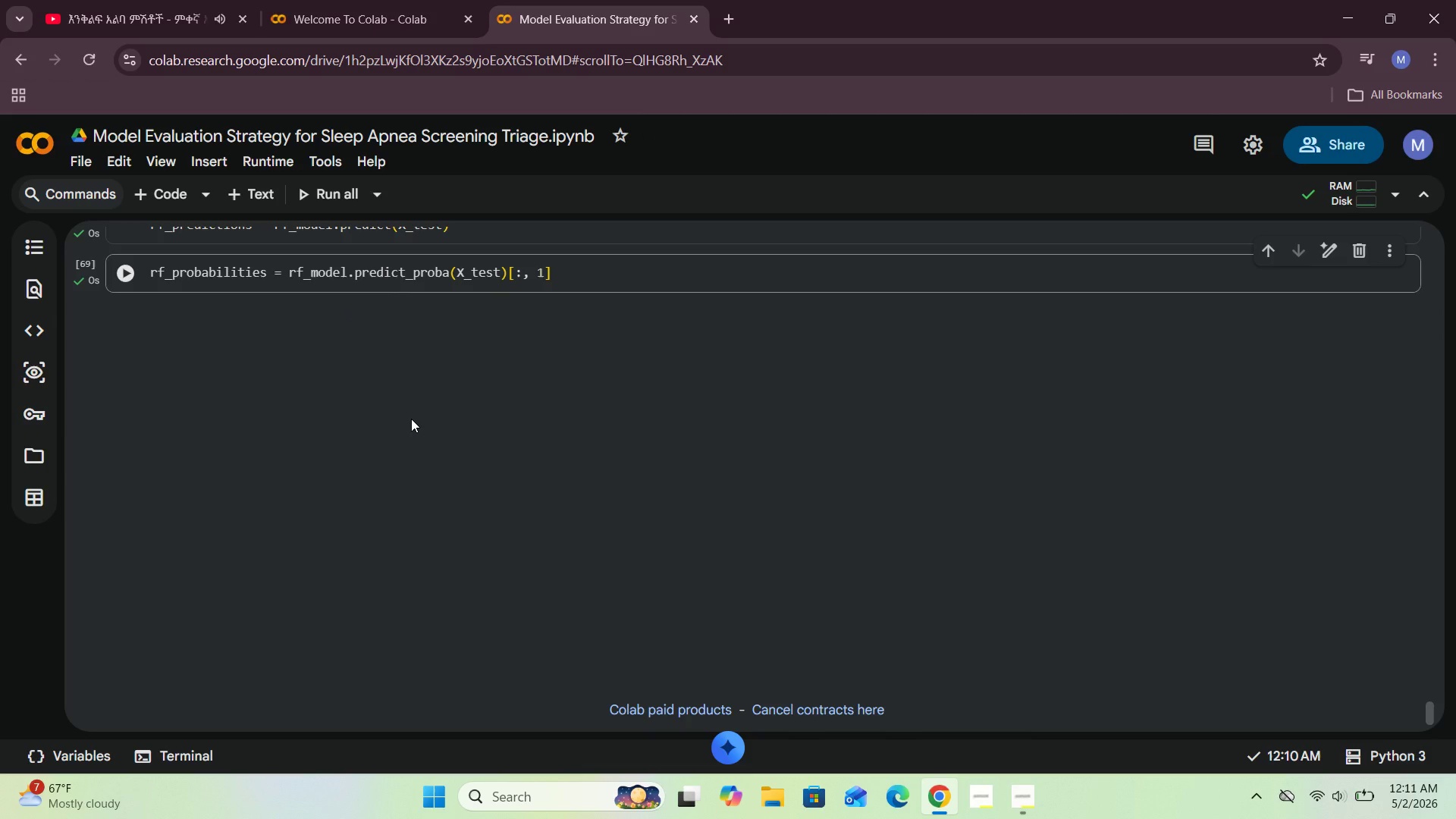 
wait(14.3)
 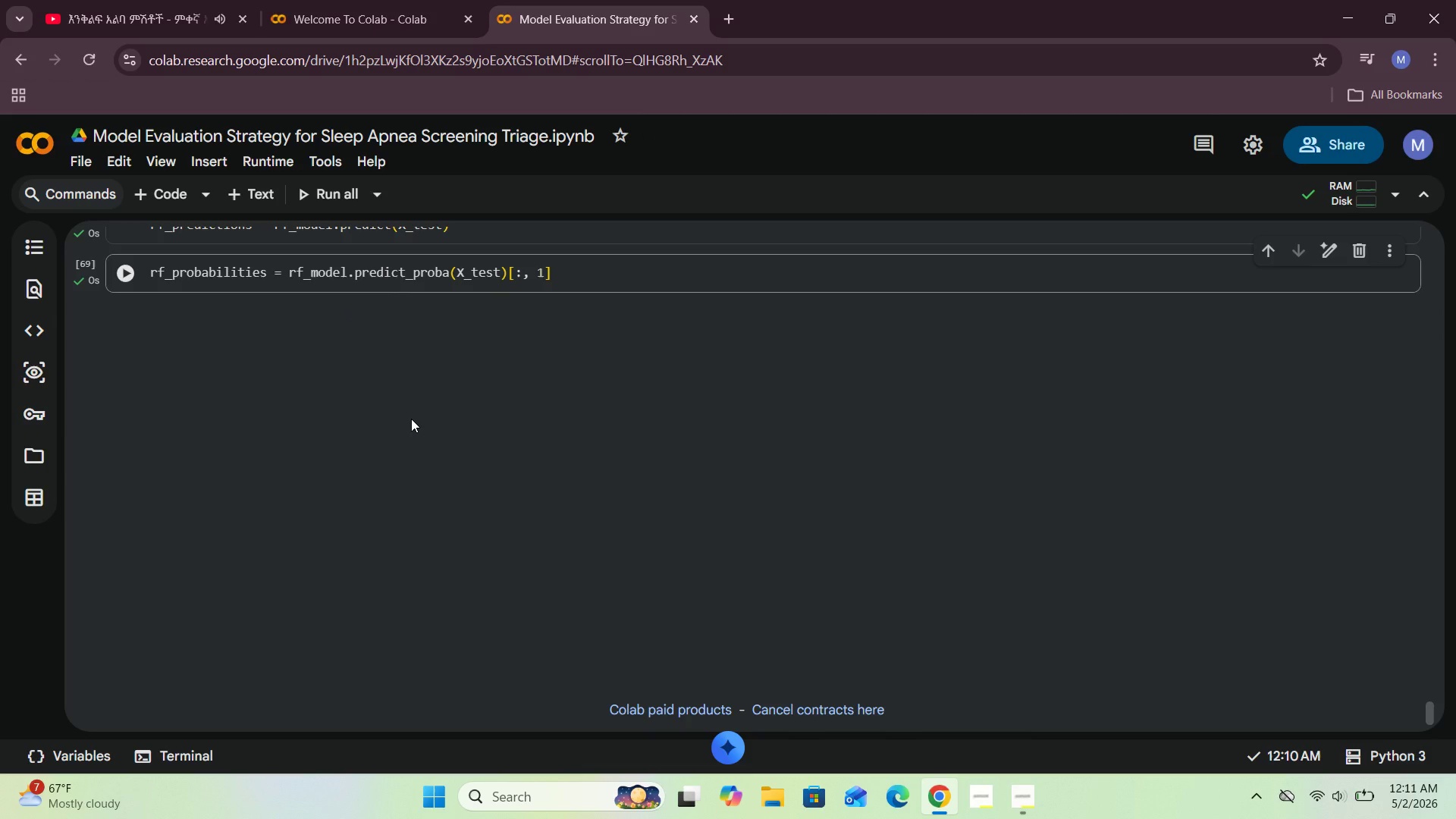 
scroll: coordinate [516, 468], scroll_direction: up, amount: 3.0
 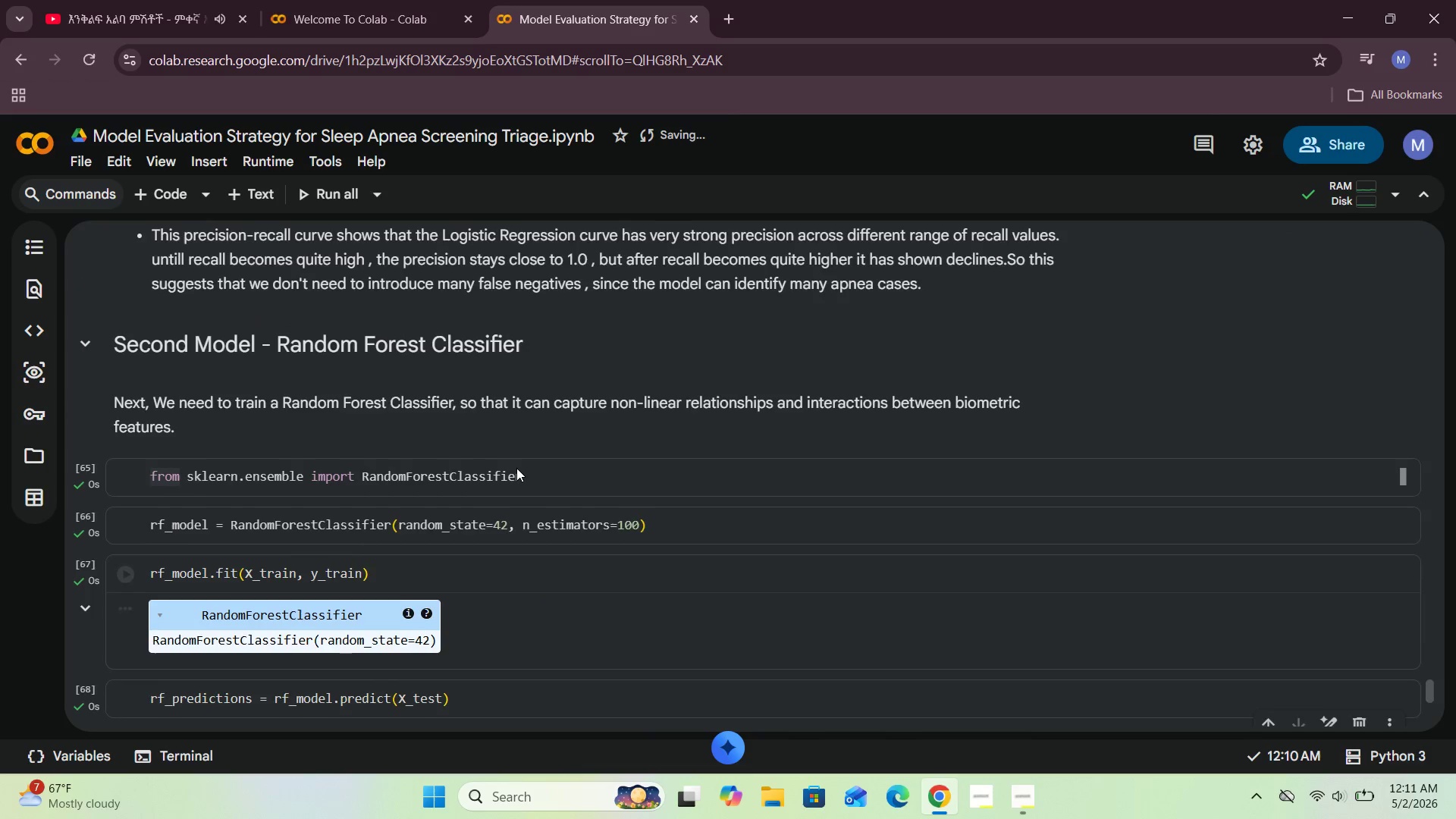 
scroll: coordinate [518, 472], scroll_direction: down, amount: 1.0
 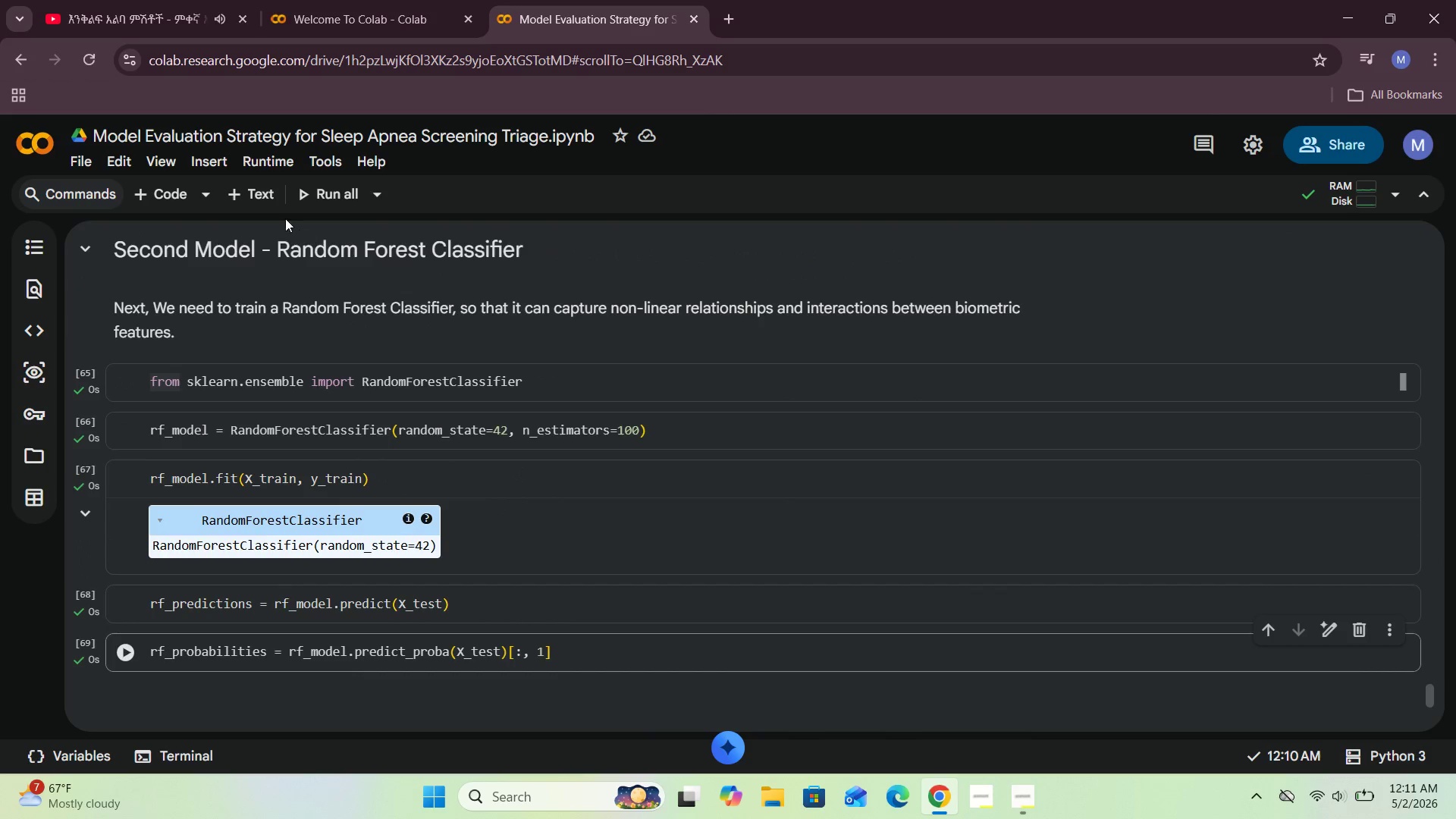 
left_click([271, 205])
 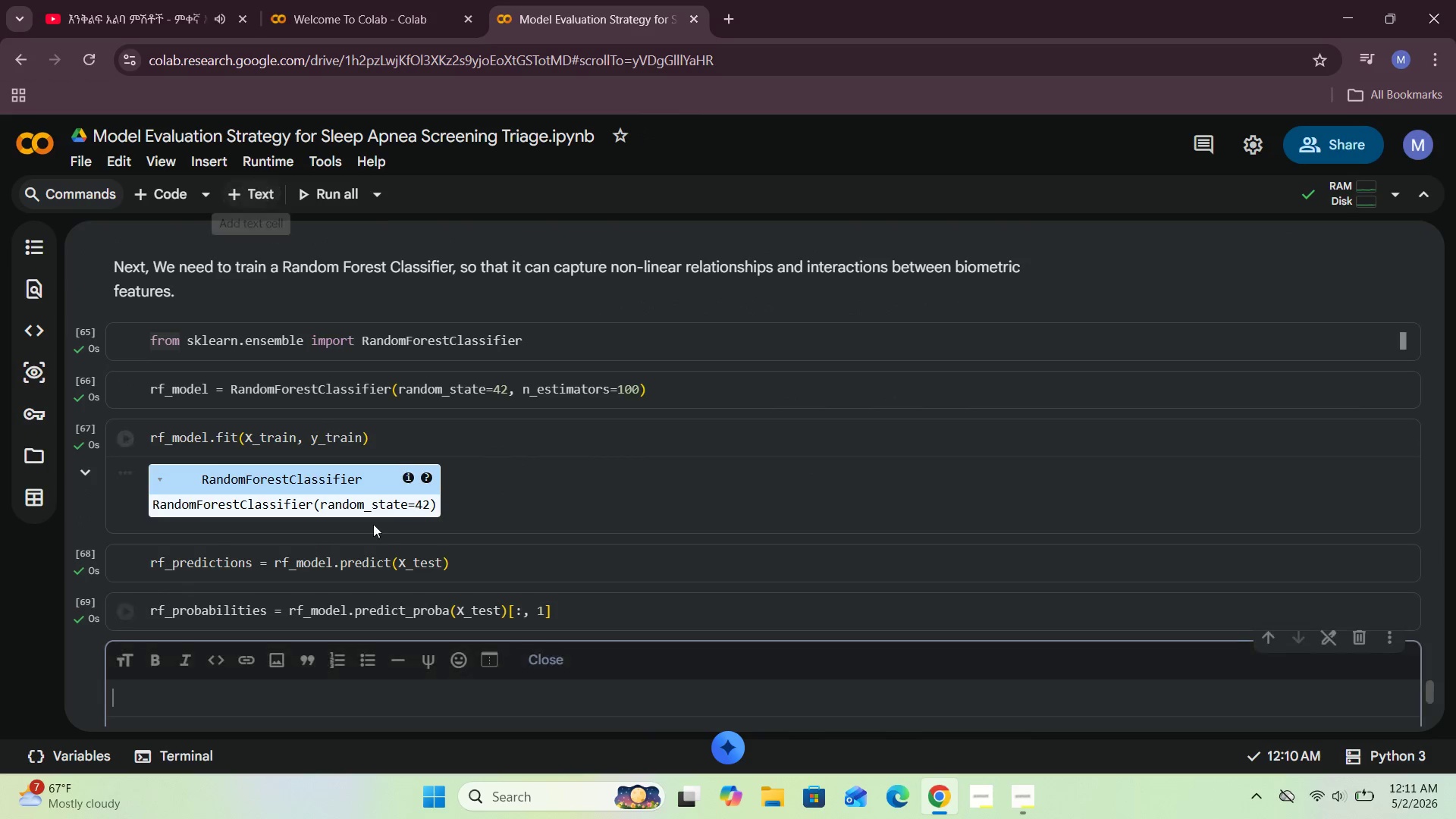 
scroll: coordinate [380, 535], scroll_direction: down, amount: 2.0
 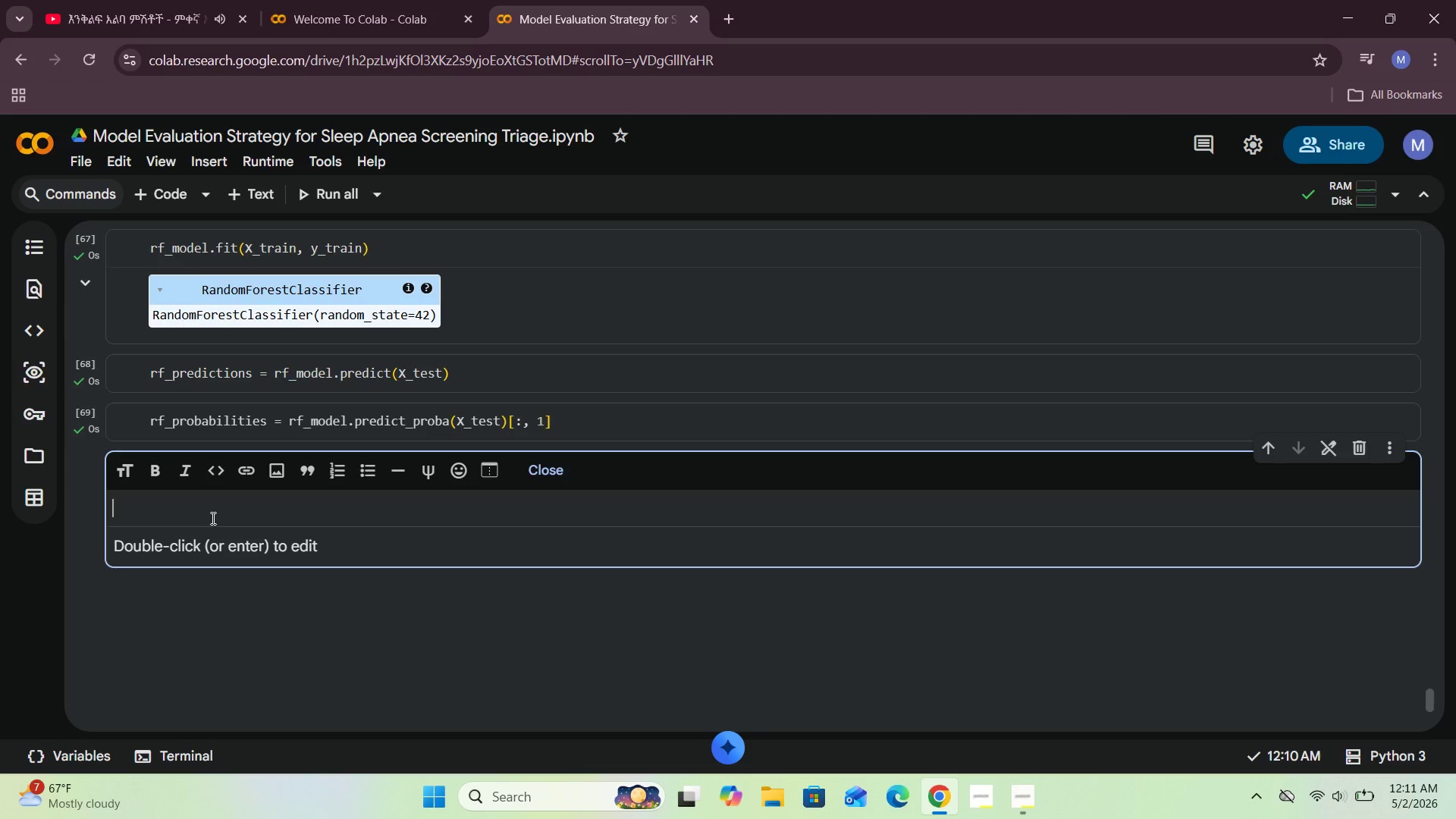 
left_click([212, 518])
 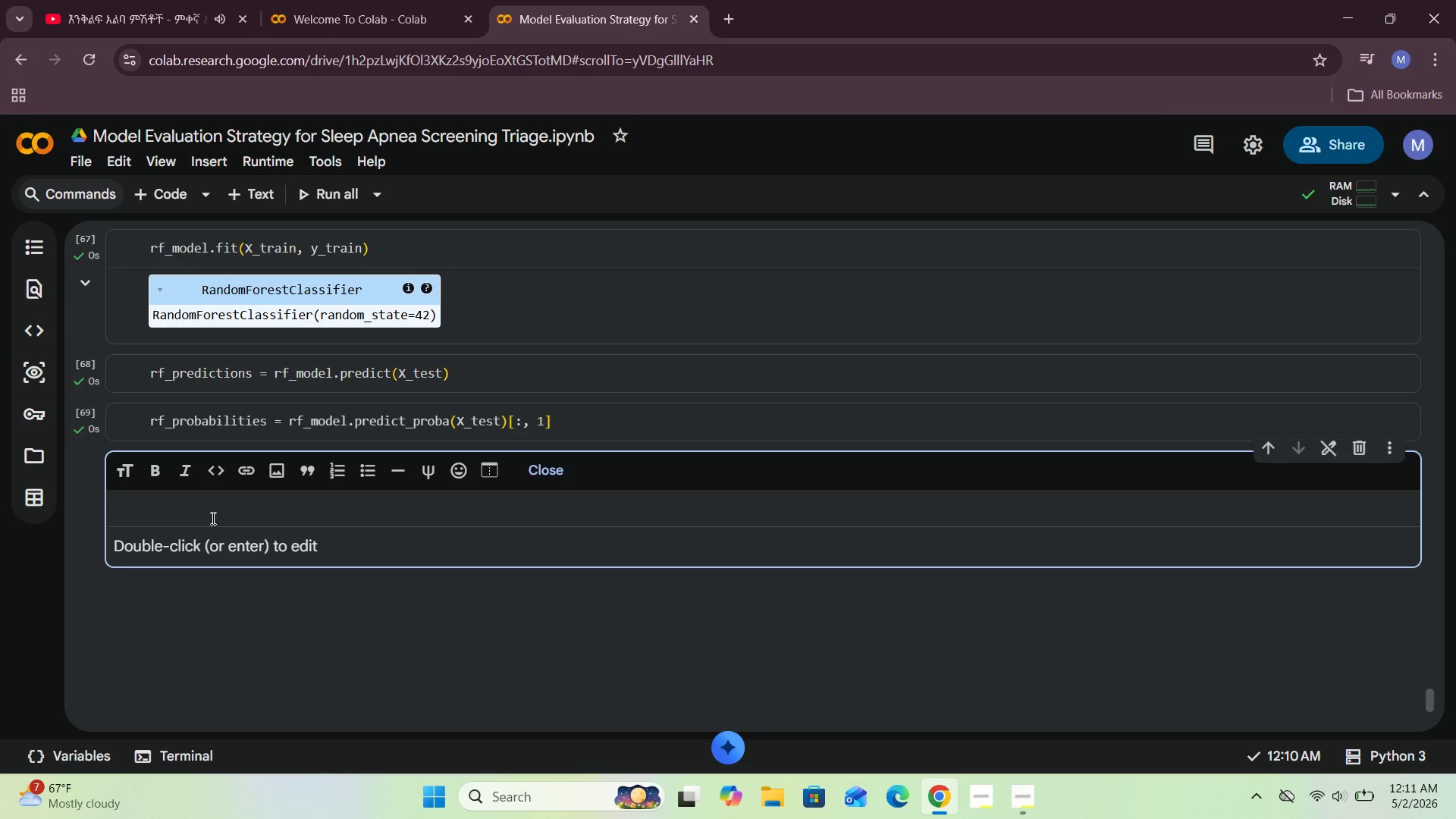 
key(CapsLock)
 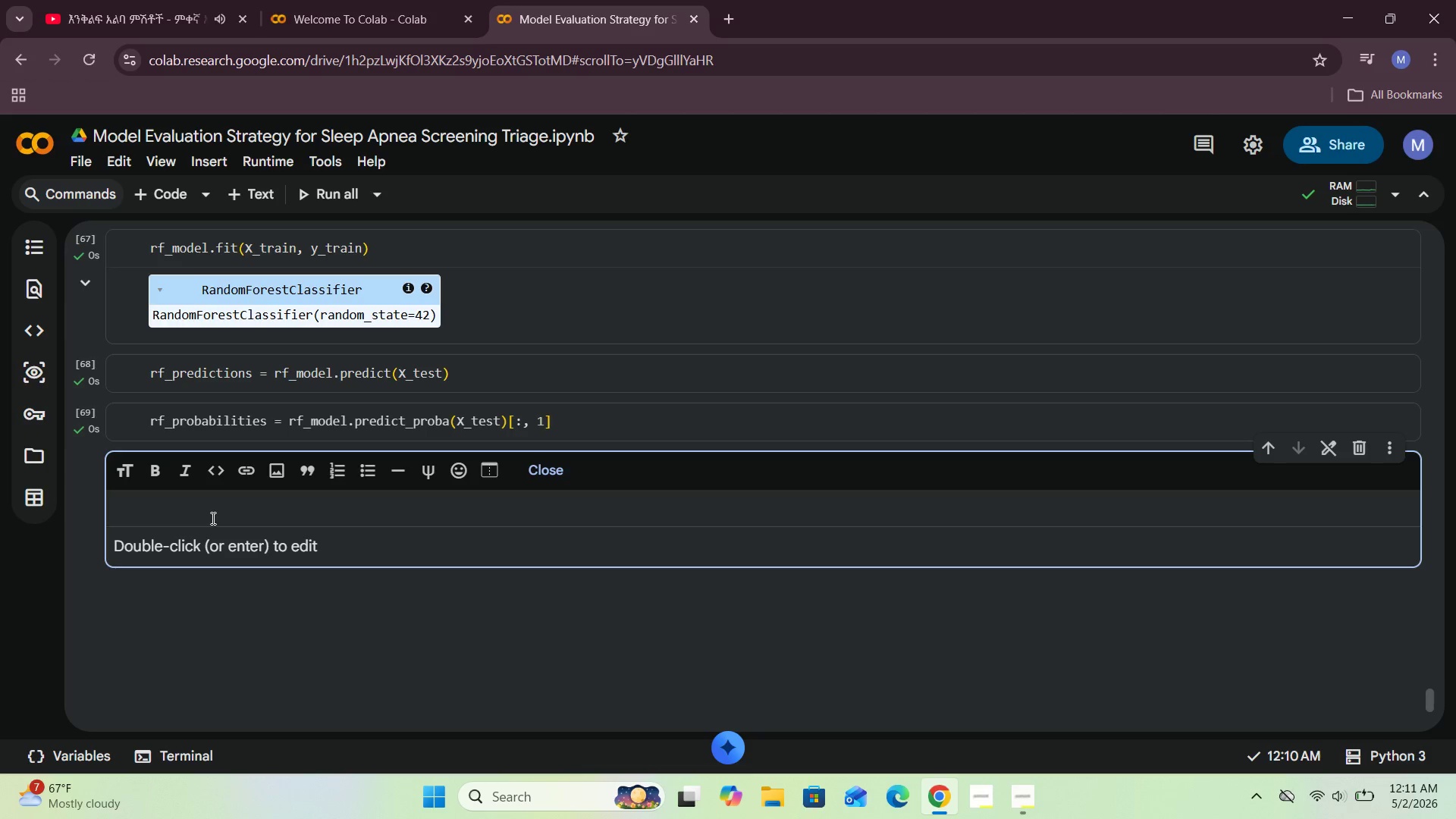 
type(Now, Let us Evaluate thw)
key(Backspace)
type(e Random Forest MOd)
key(Backspace)
key(Backspace)
type(odel)
 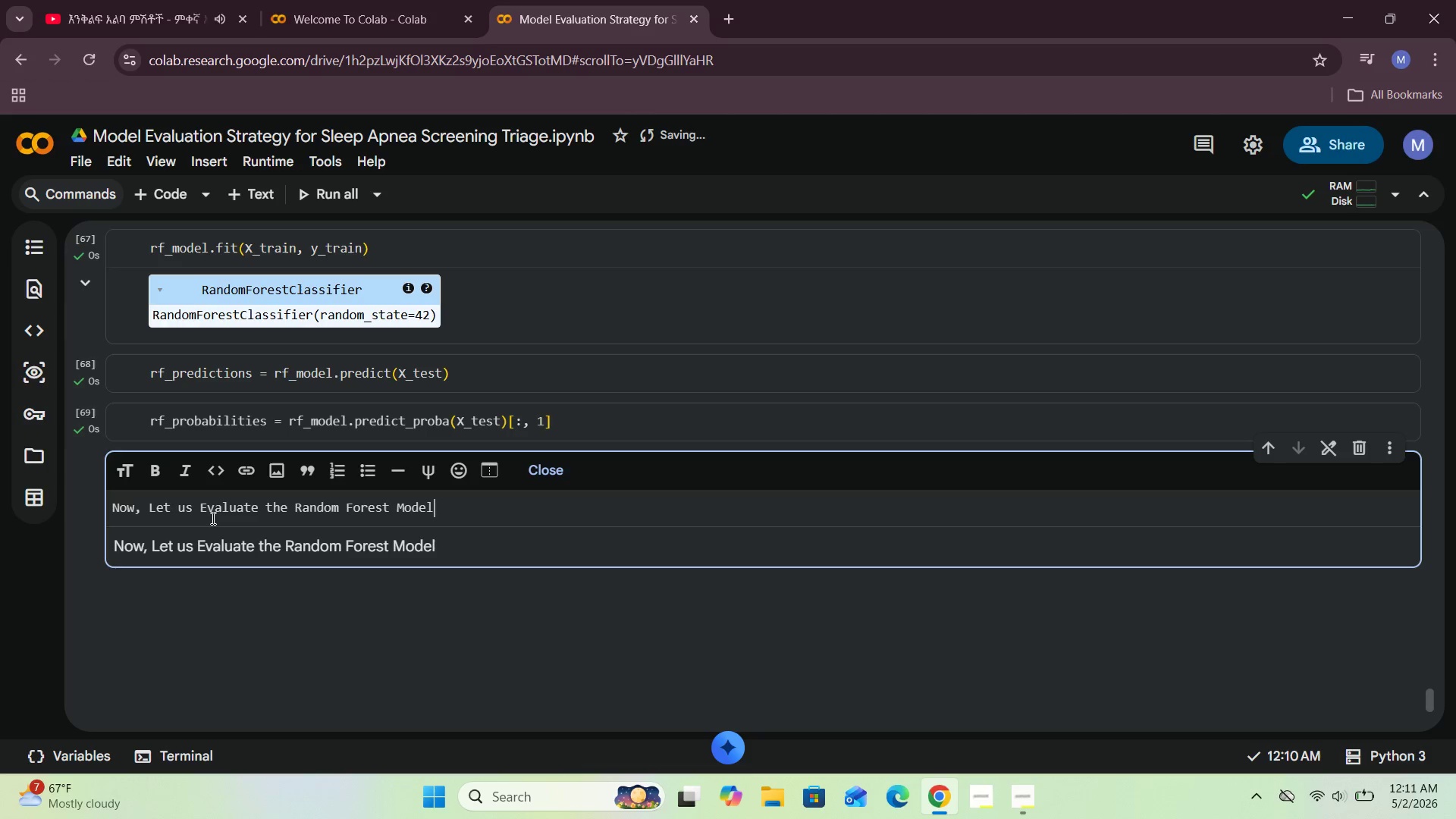 
hold_key(key=ArrowLeft, duration=1.5)
 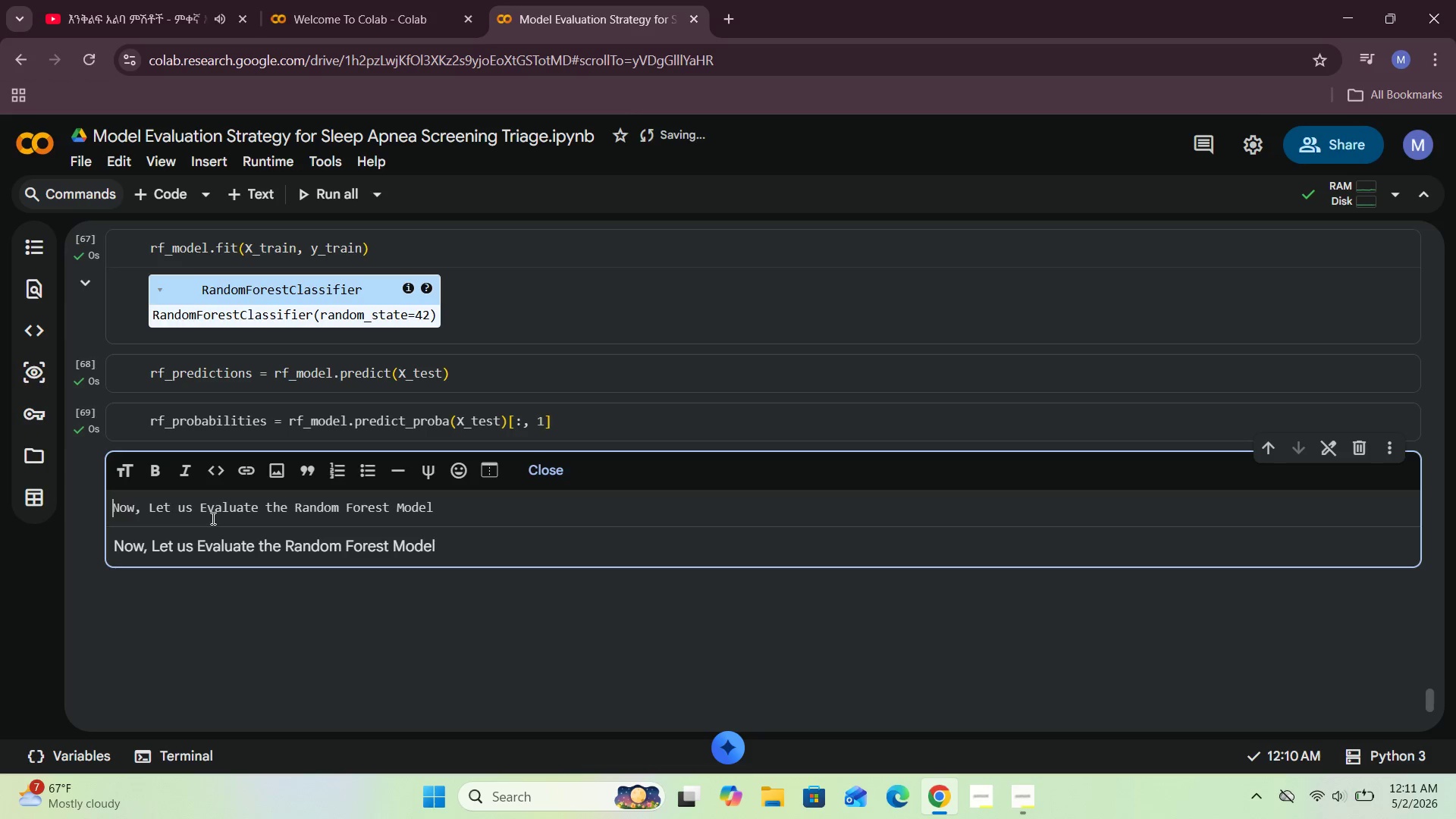 
hold_key(key=ArrowLeft, duration=0.5)
 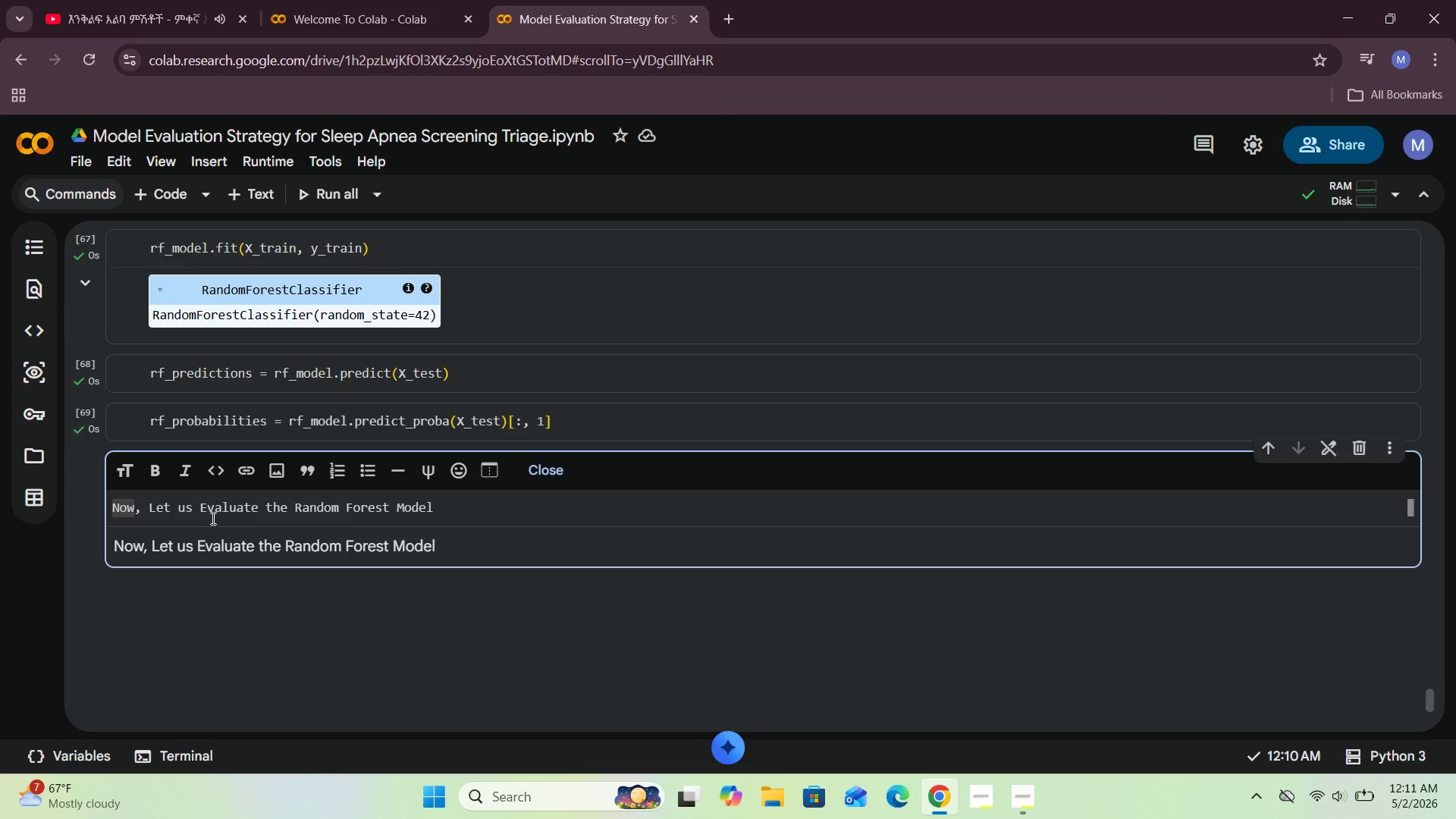 
type(### )
key(Backspace)
key(Backspace)
type( )
 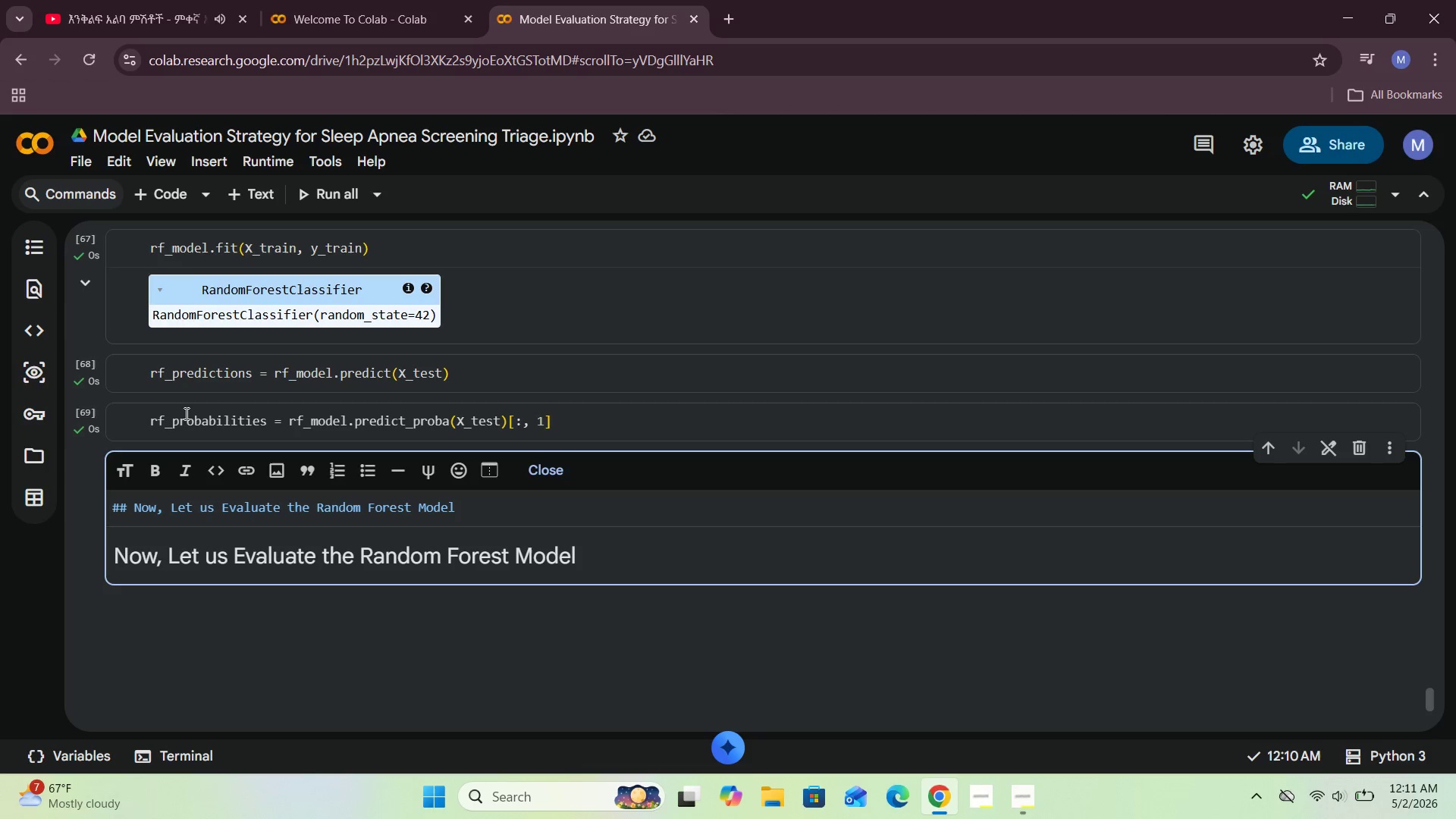 
left_click([141, 14])
 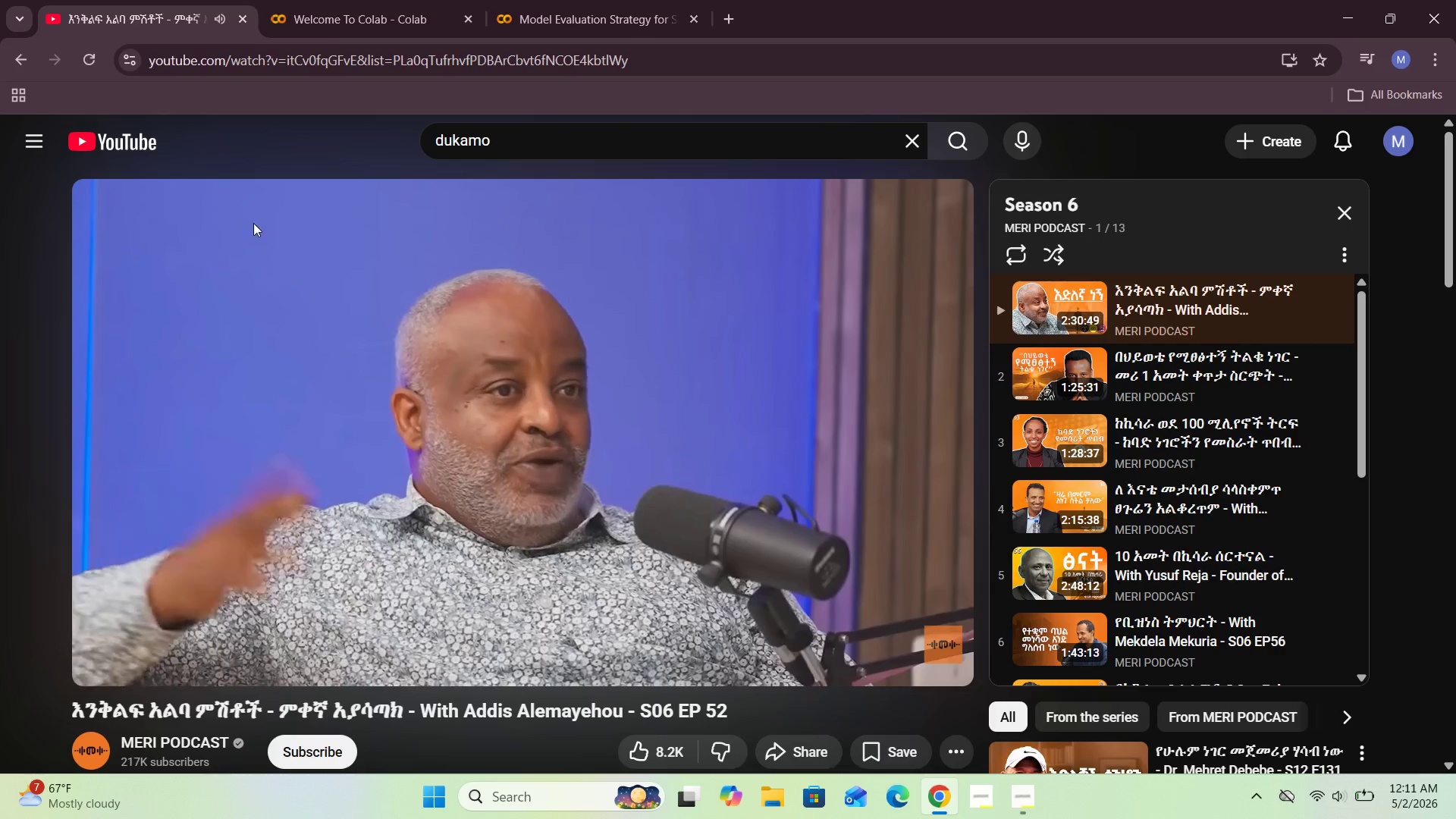 
scroll: coordinate [280, 288], scroll_direction: down, amount: 2.0
 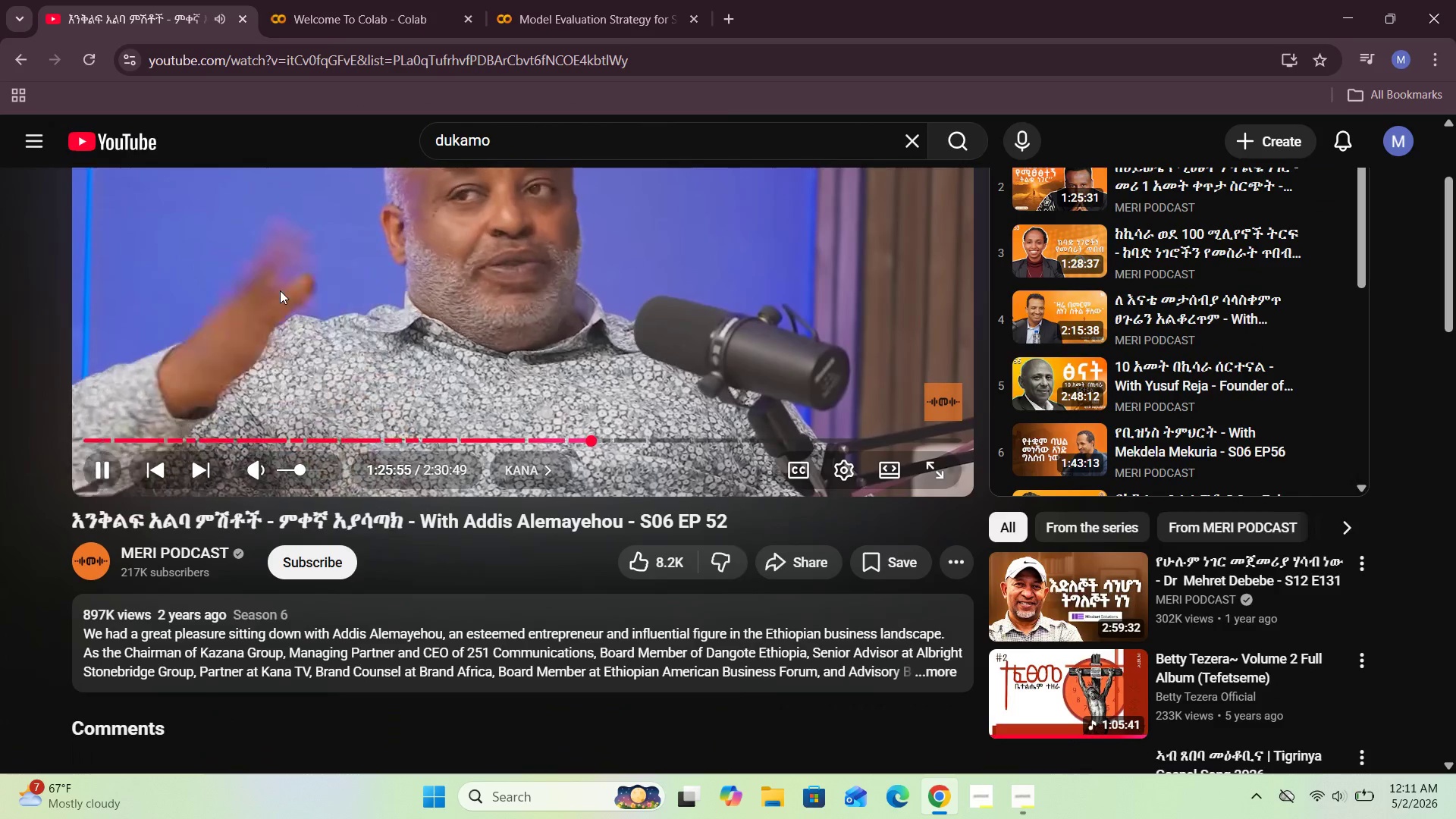 
scroll: coordinate [280, 290], scroll_direction: up, amount: 1.0
 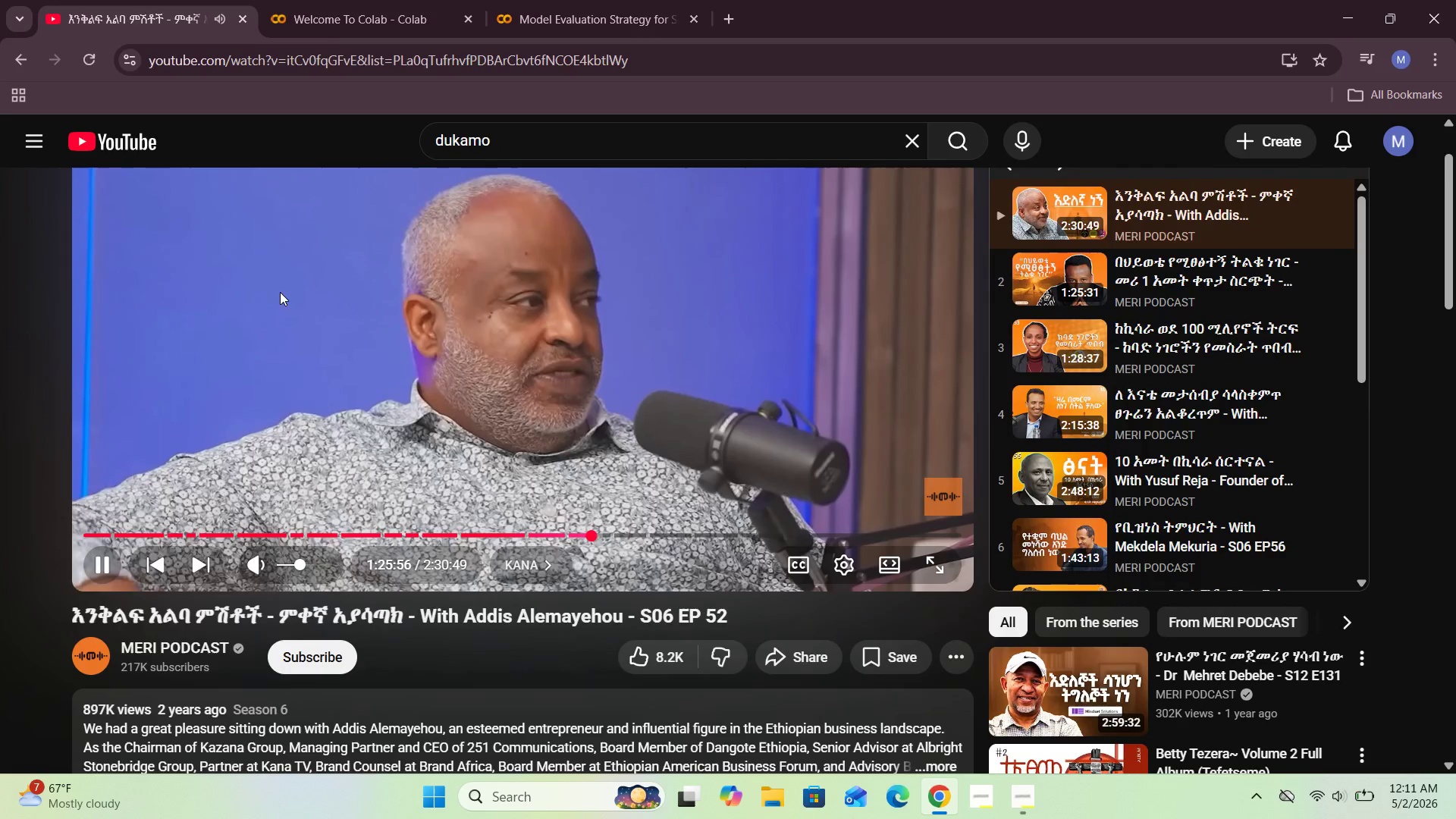 
scroll: coordinate [280, 292], scroll_direction: down, amount: 2.0
 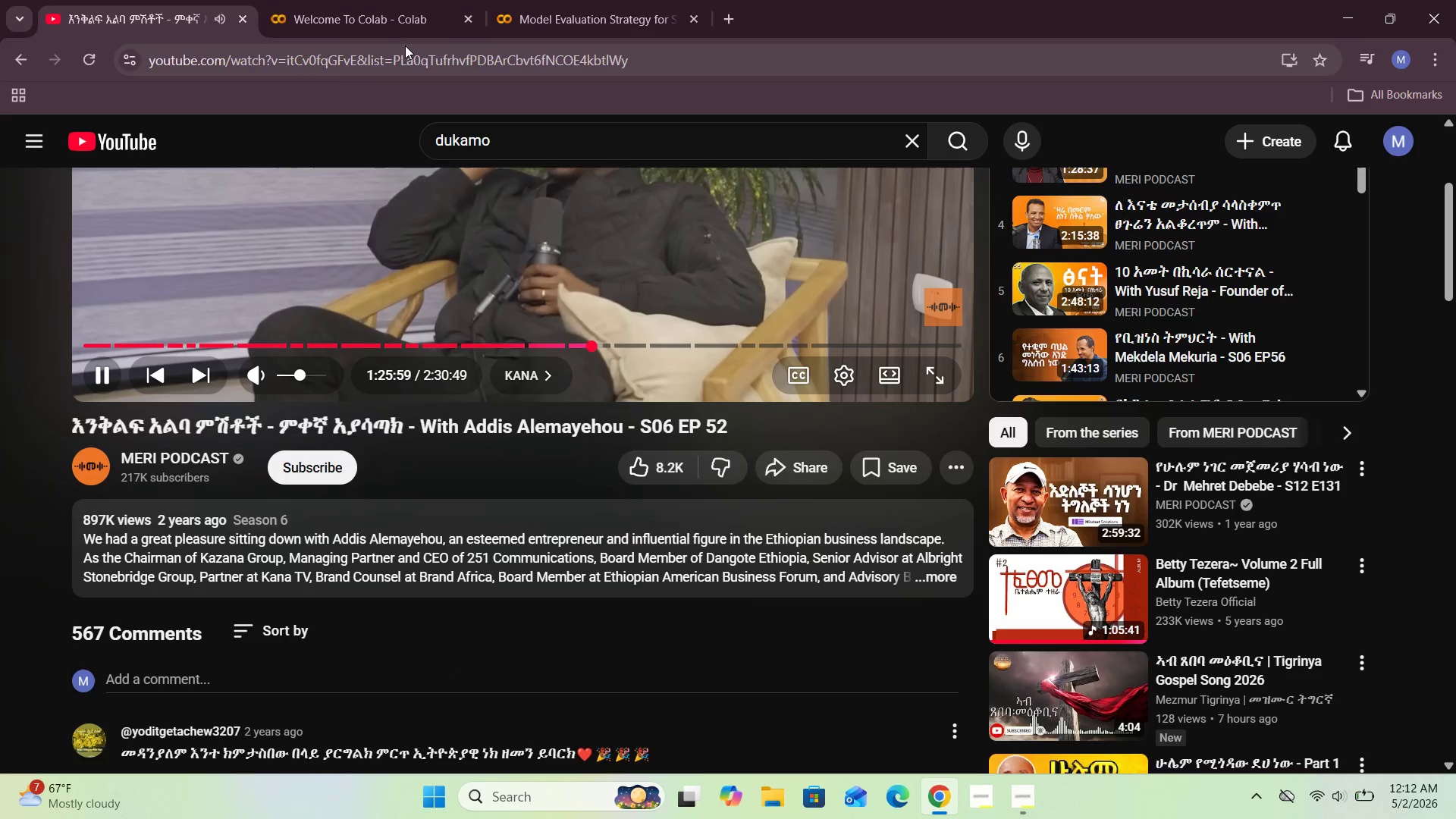 
scroll: coordinate [552, 319], scroll_direction: up, amount: 3.0
 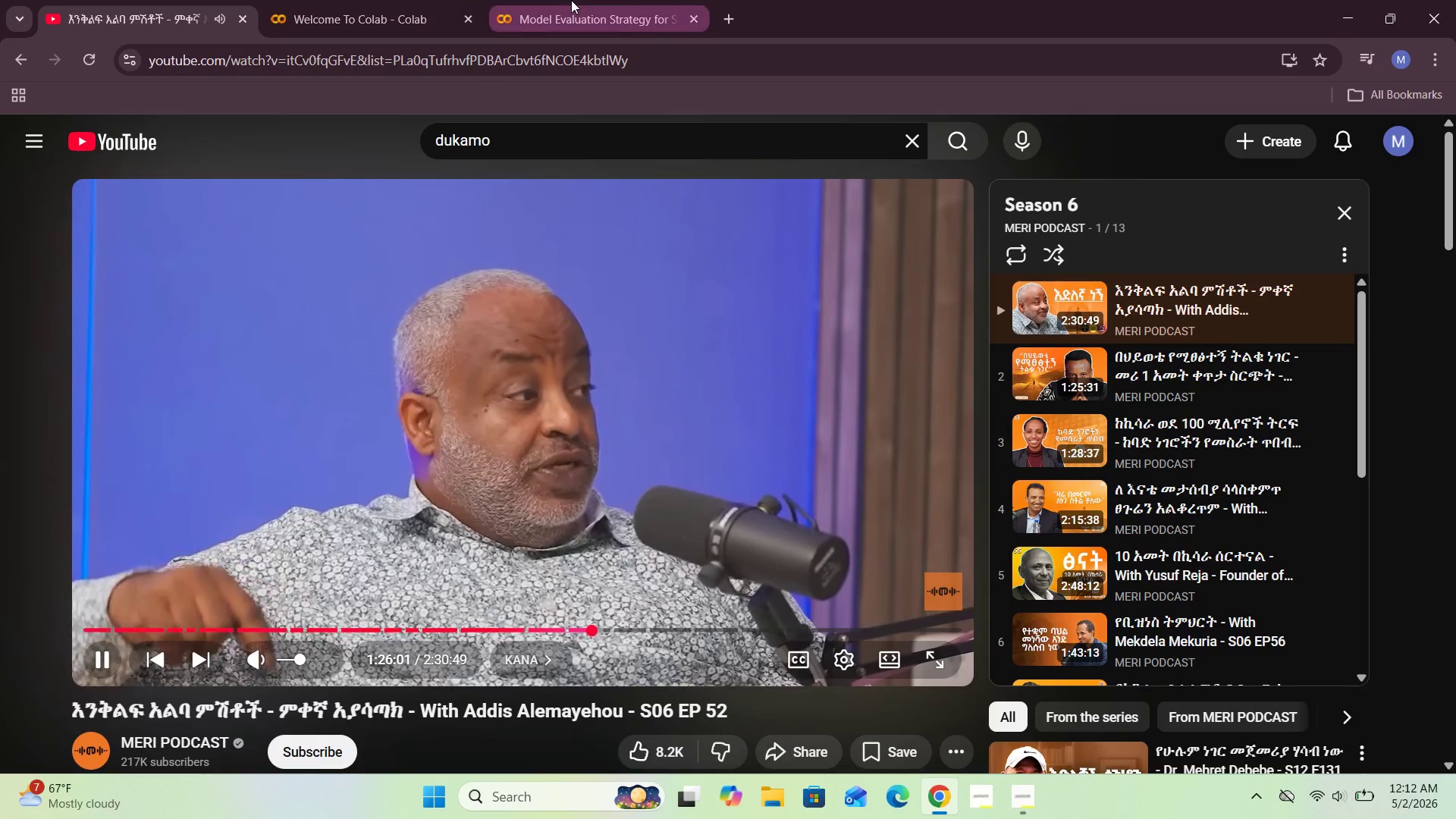 
left_click([571, 0])
 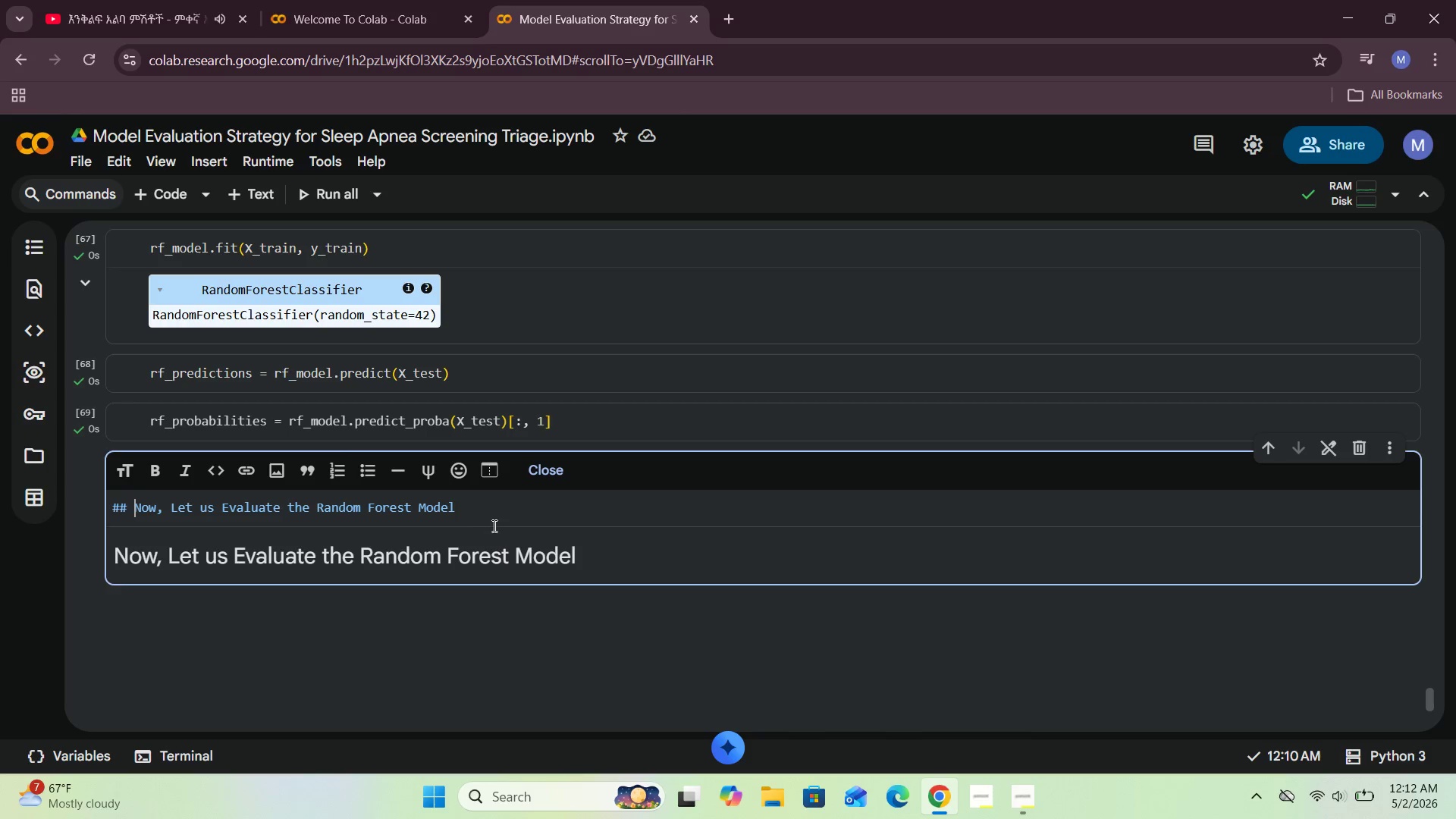 
left_click([494, 520])
 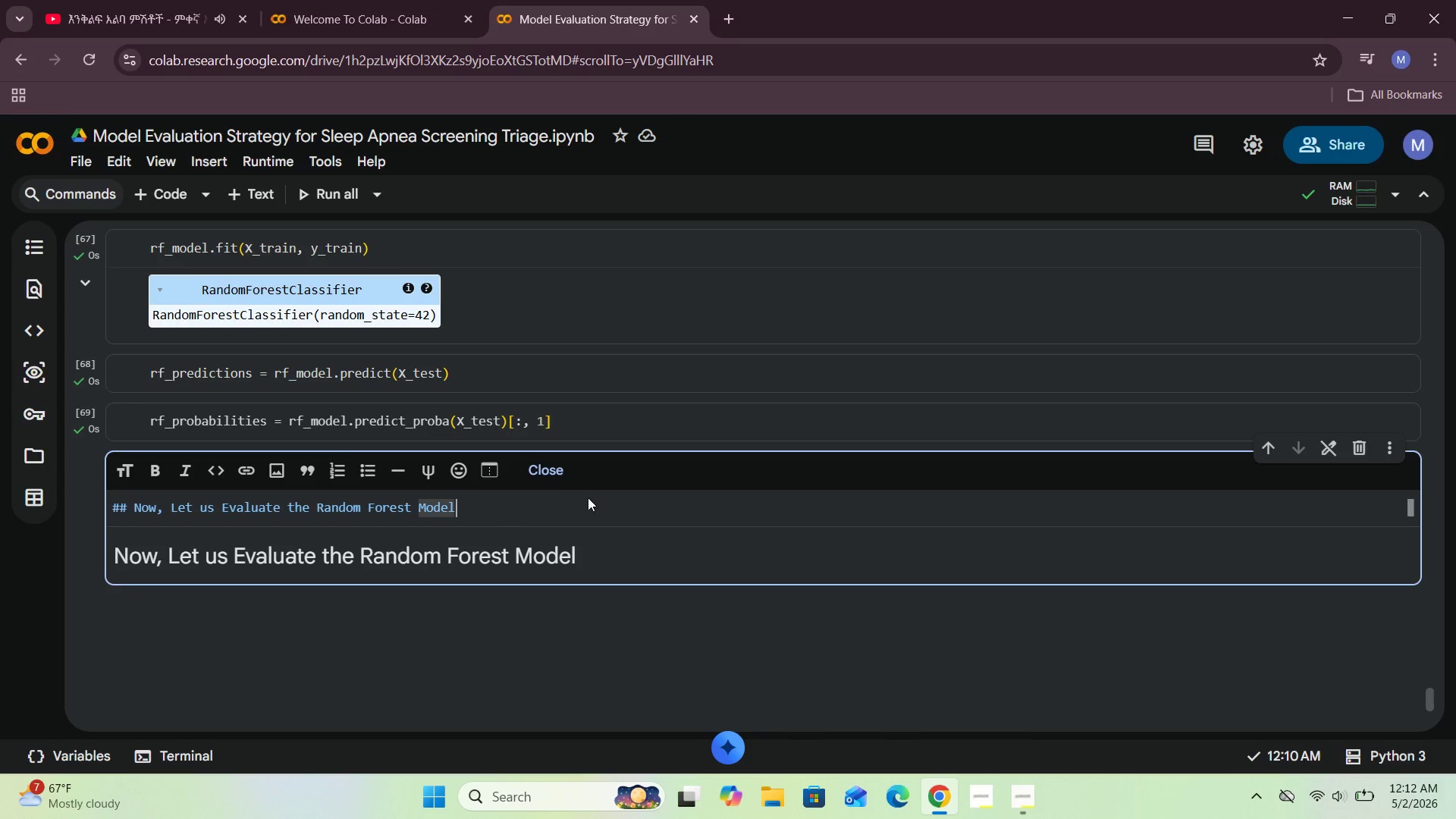 
left_click([554, 472])
 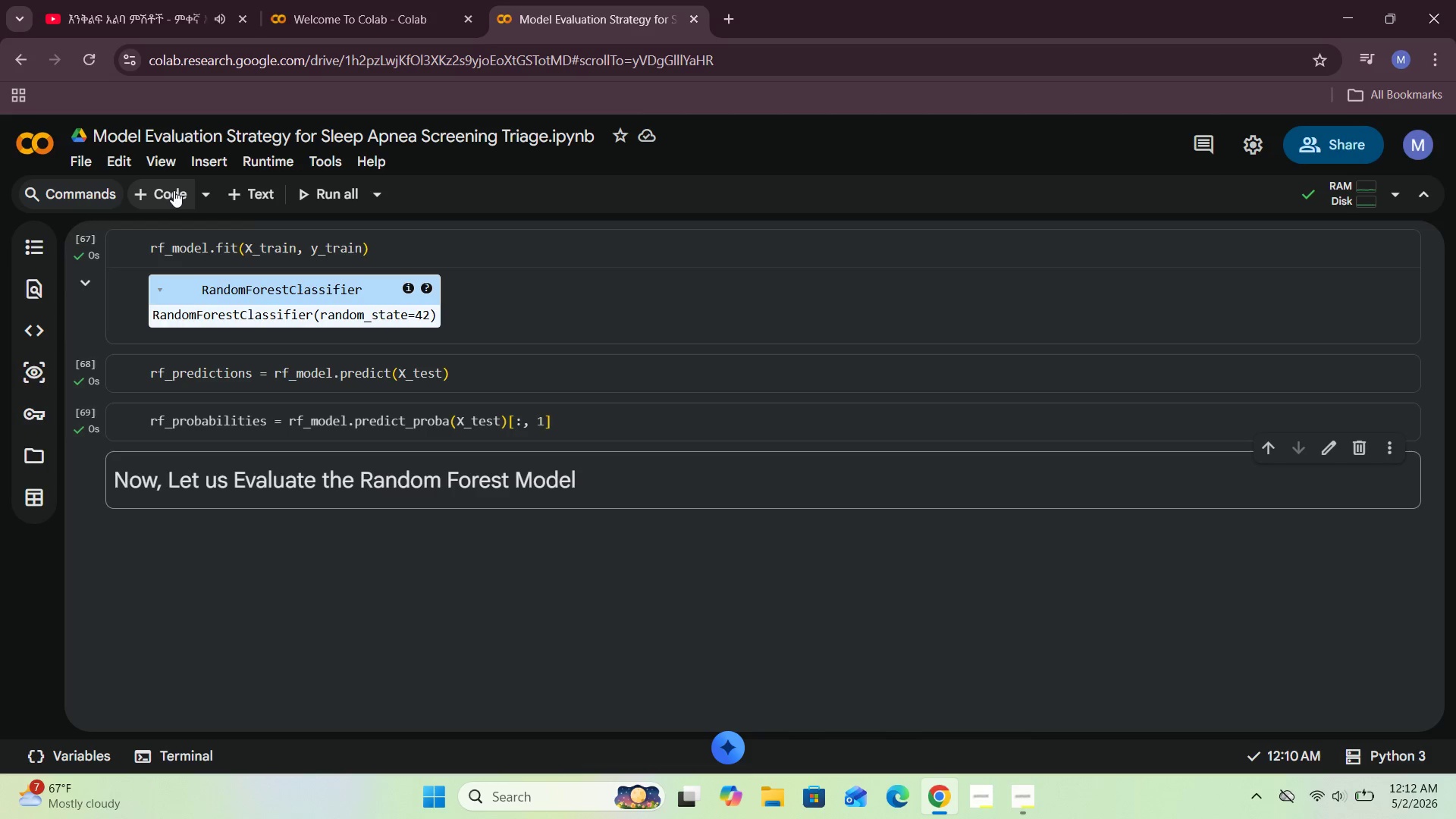 
left_click([240, 192])
 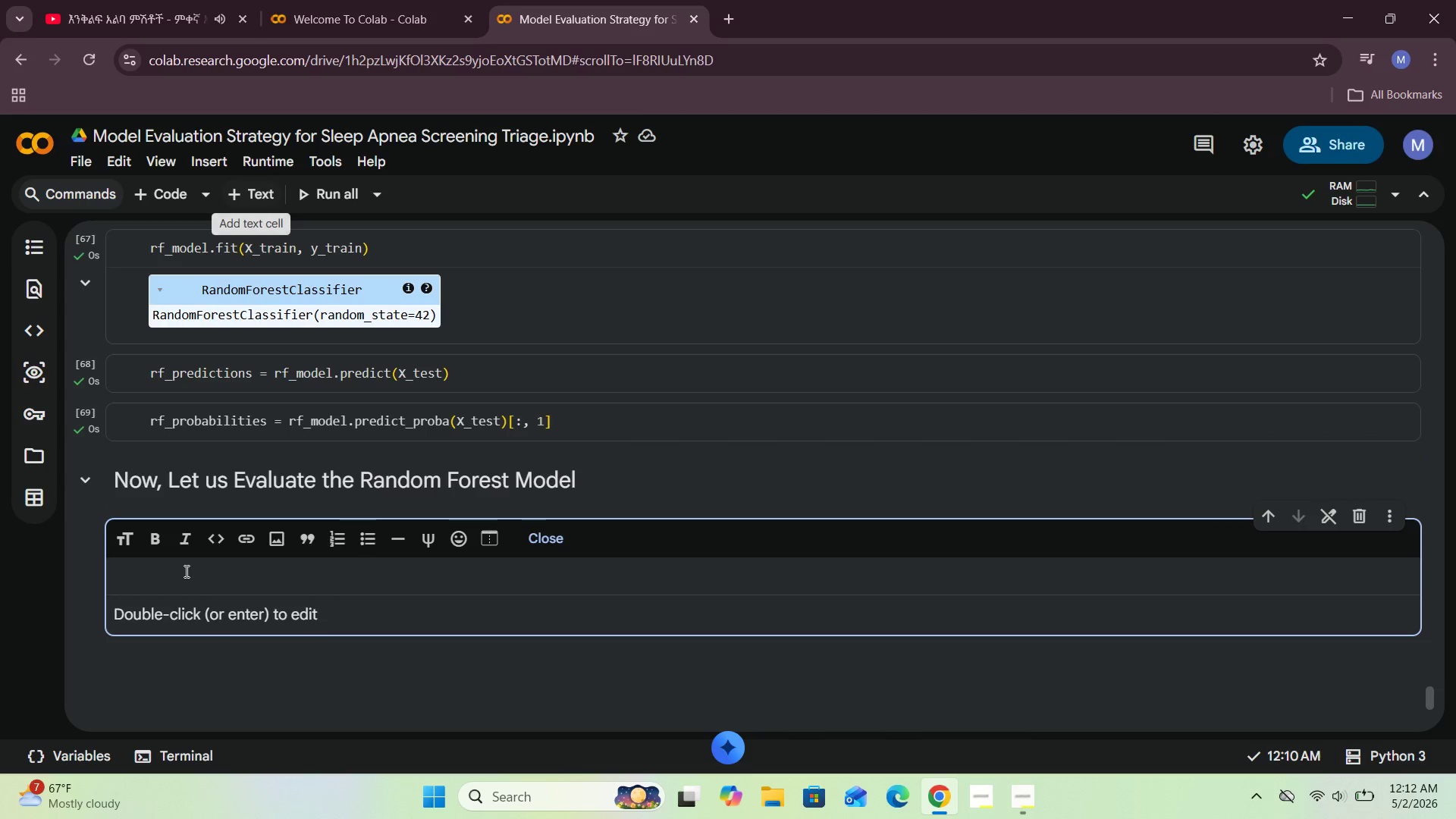 
left_click([185, 571])
 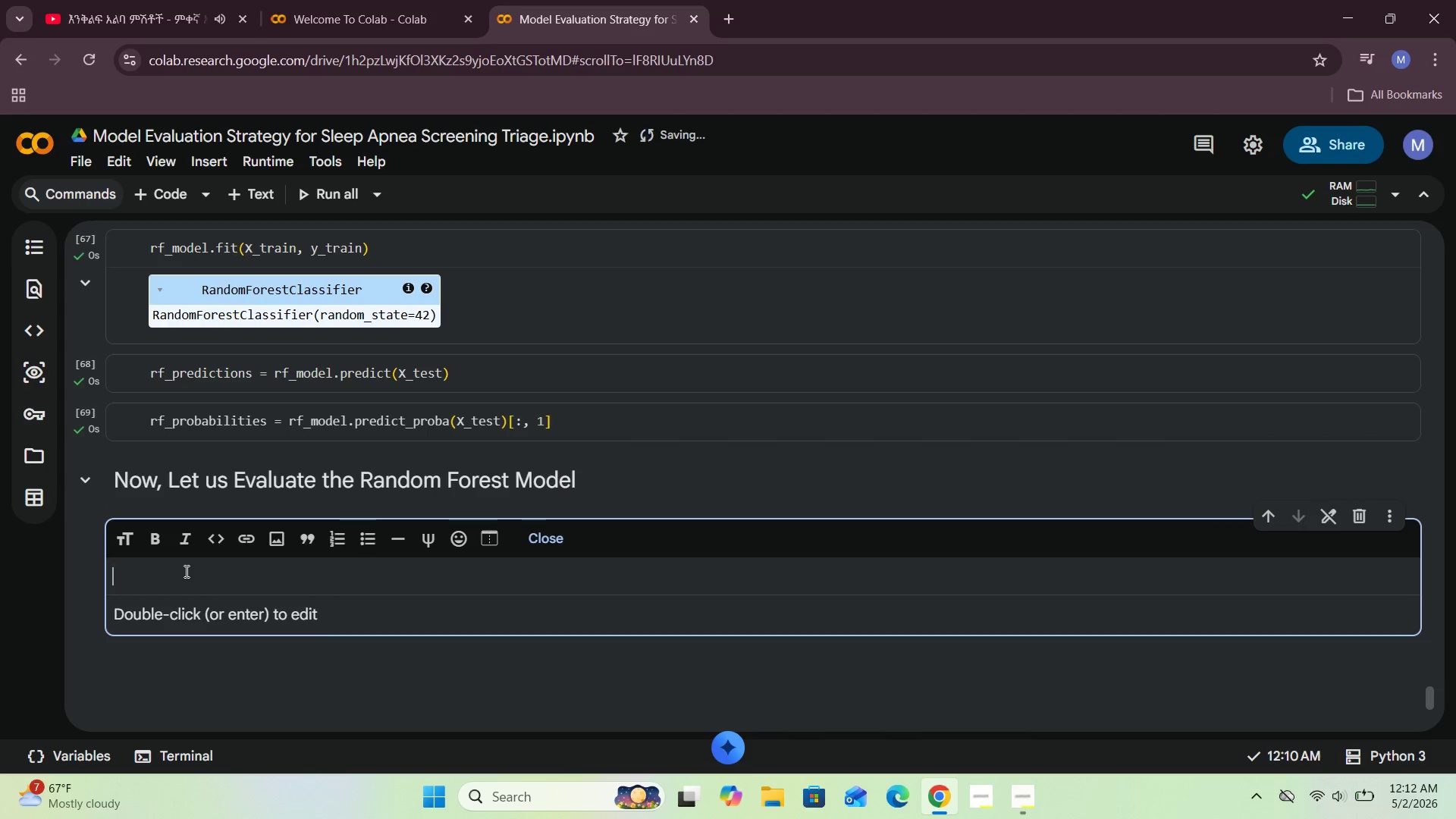 
type(Now )
 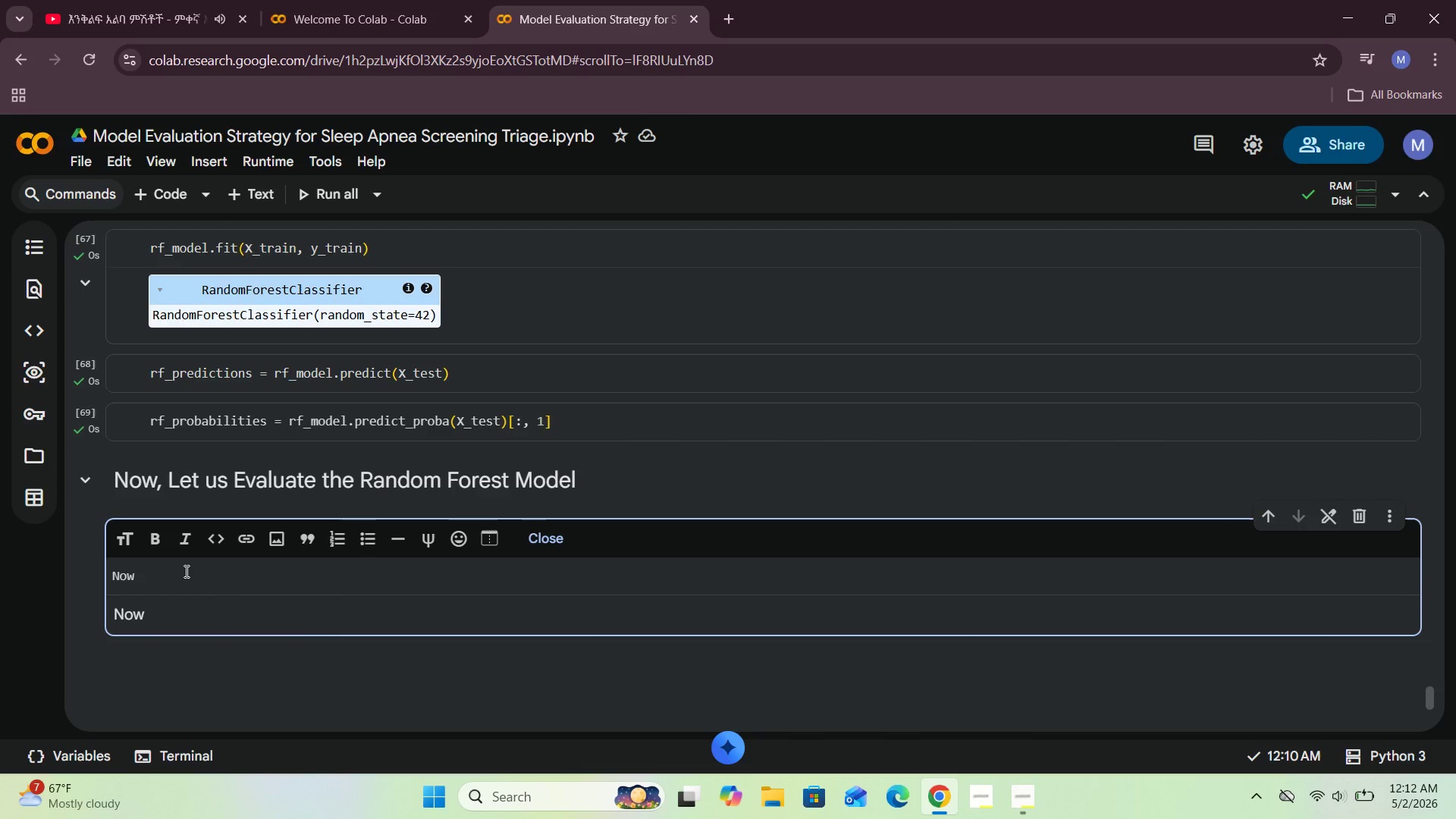 
type(that the Randm Forest model has been trainde)
key(Backspace)
key(Backspace)
type(ed to the daste)
key(Backspace)
key(Backspace)
key(Backspace)
type(taset)
 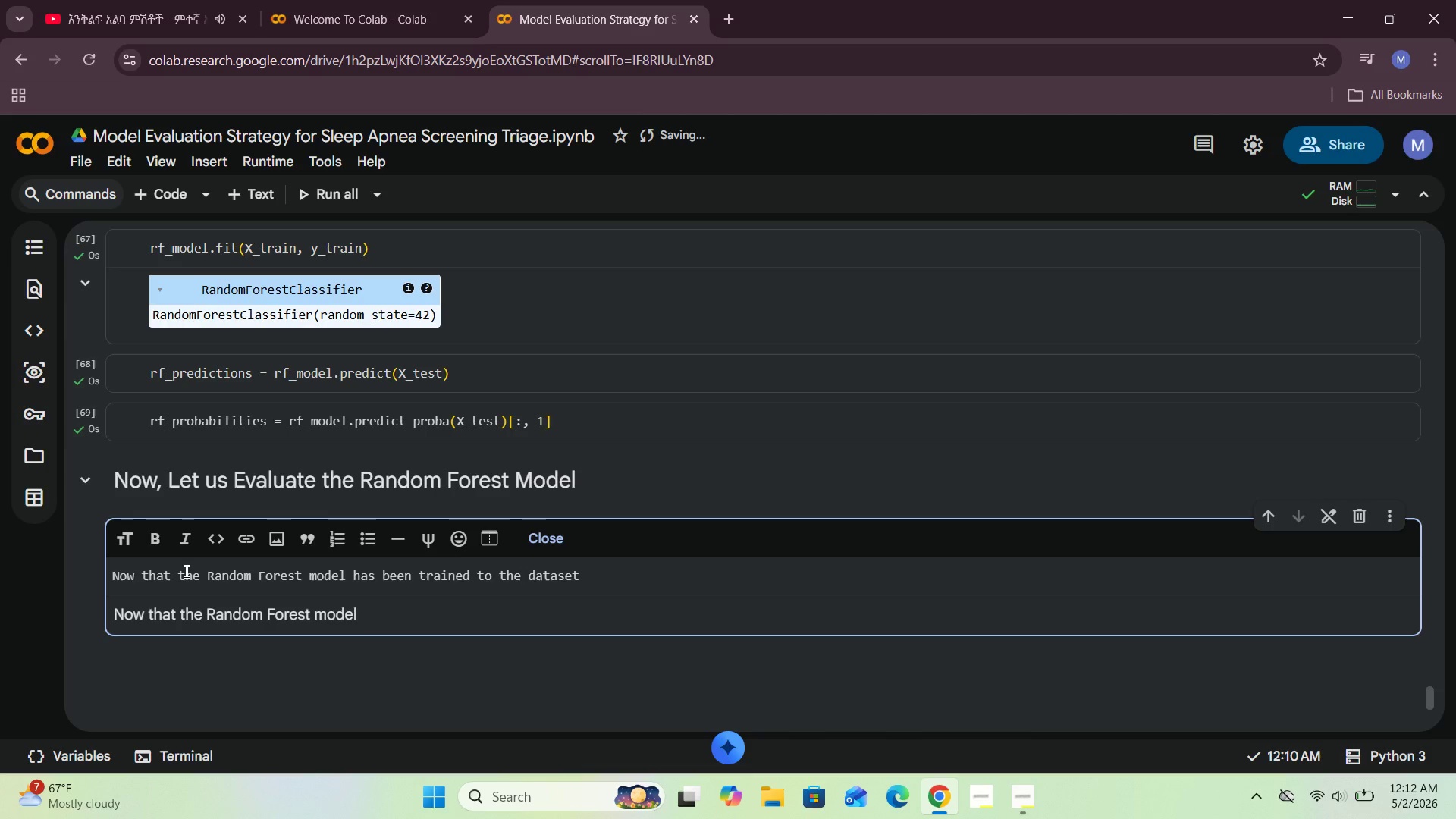 
type( , so next we need to evaluate its performance )
 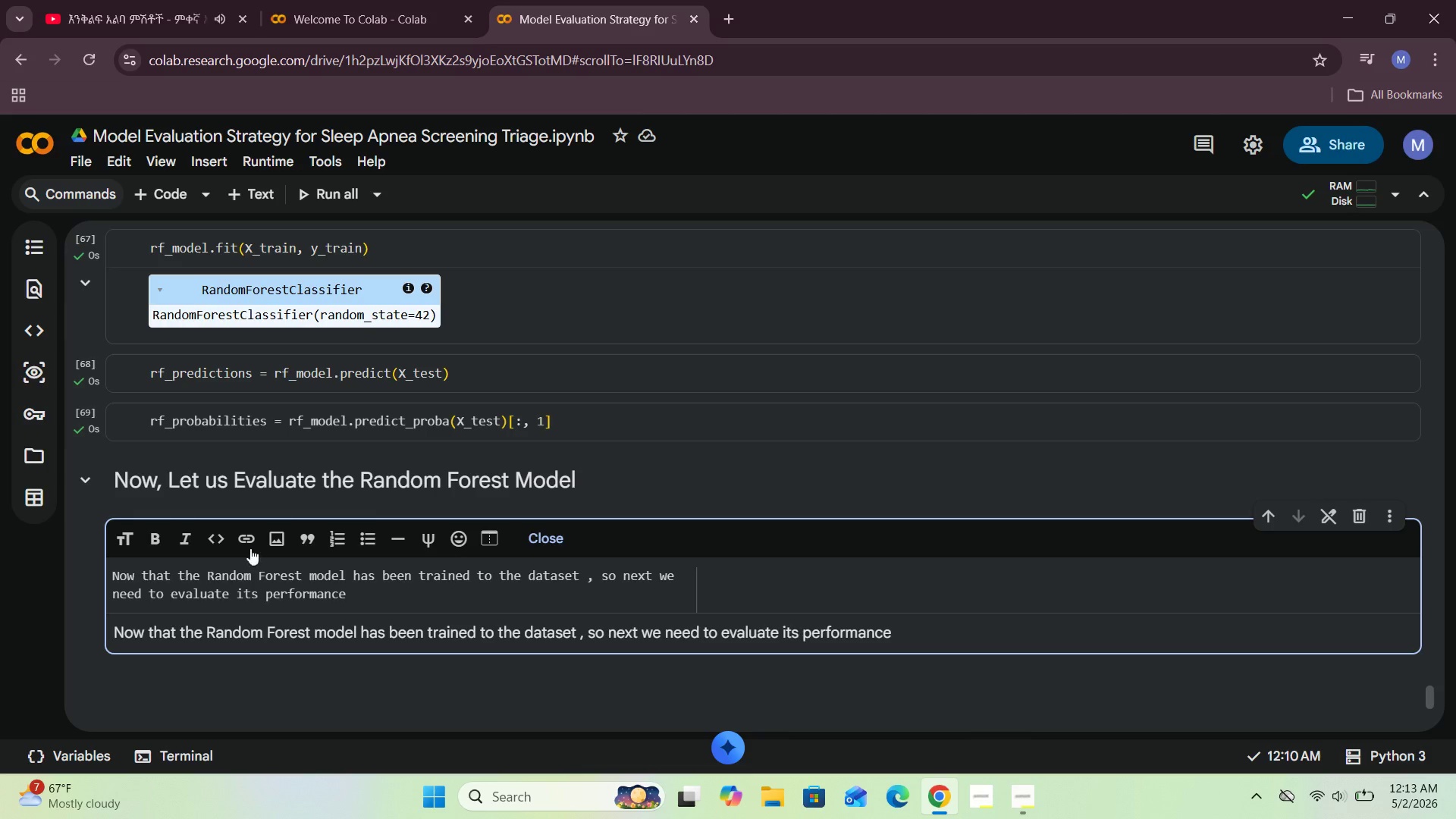 
left_click([541, 535])
 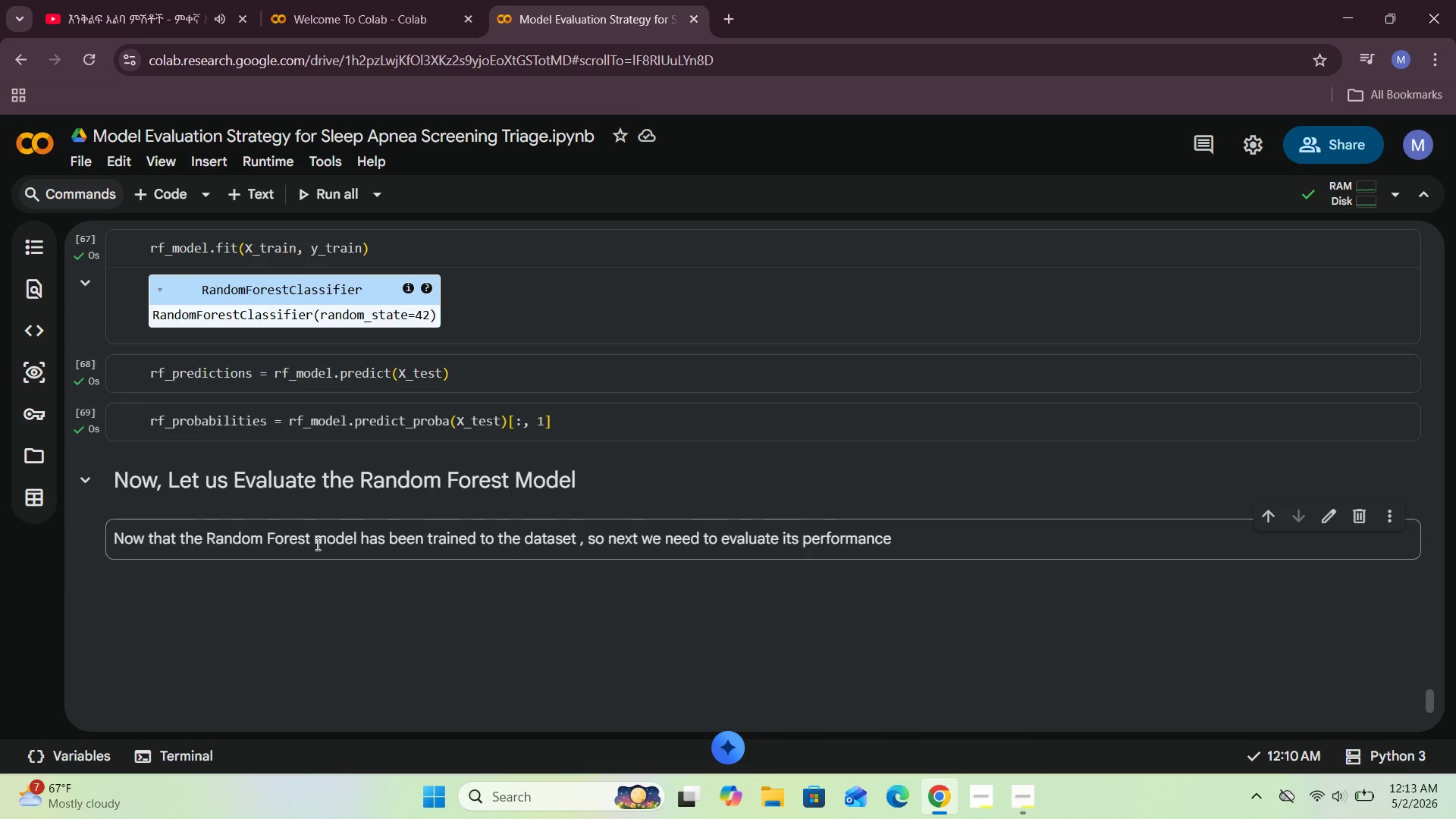 
scroll: coordinate [318, 549], scroll_direction: up, amount: 14.0
 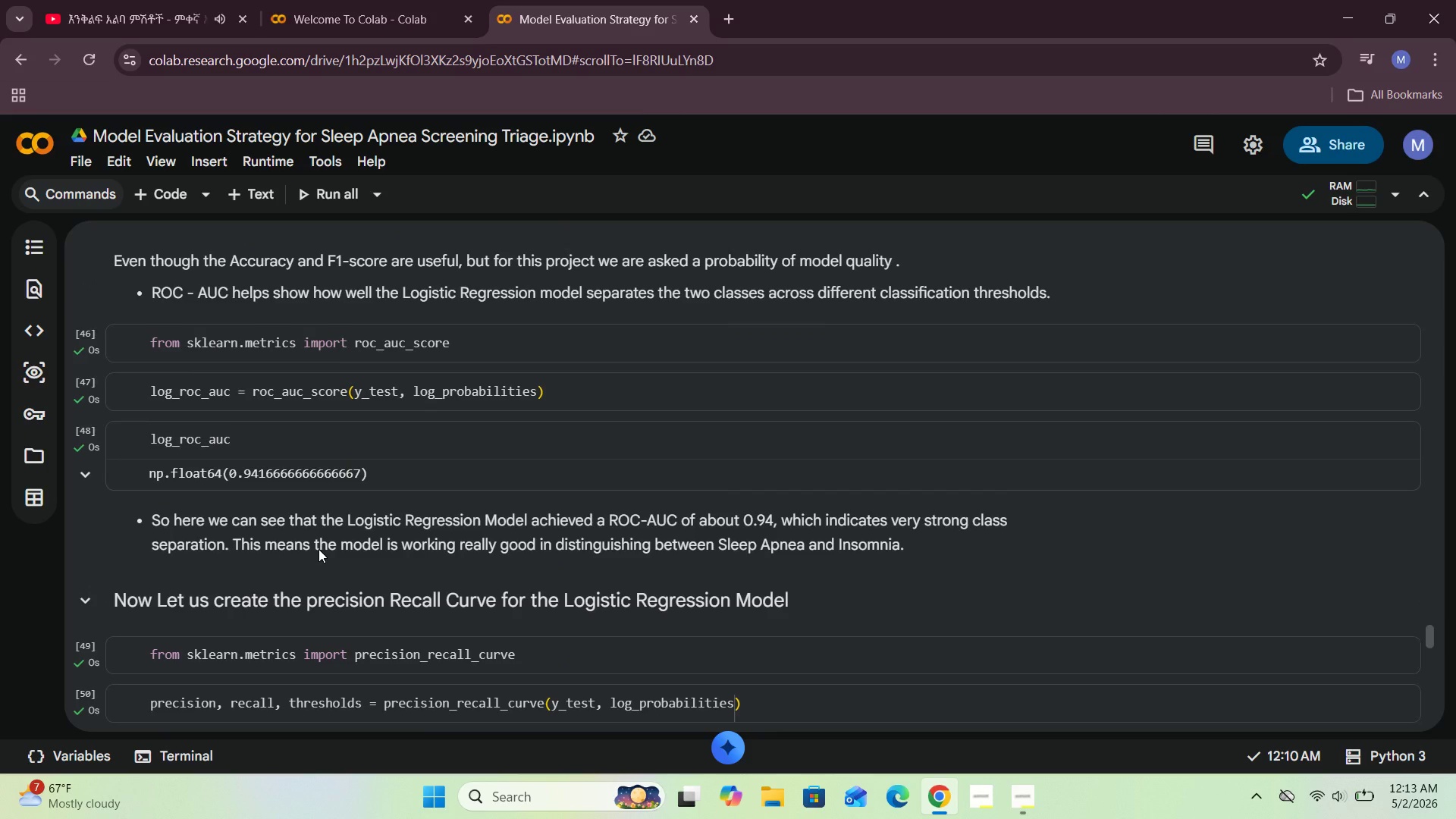 
scroll: coordinate [318, 549], scroll_direction: down, amount: 2.0
 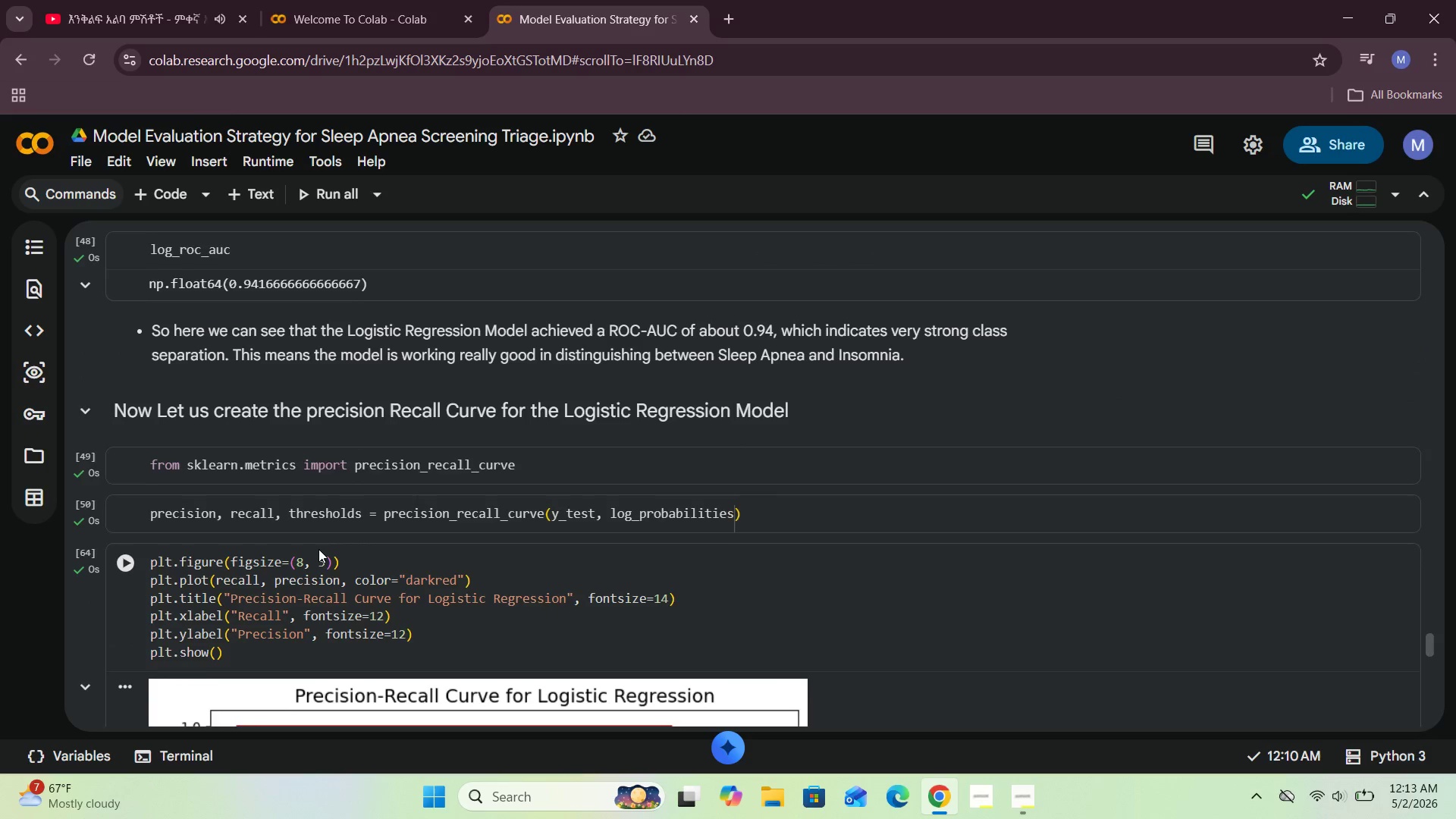 
scroll: coordinate [318, 549], scroll_direction: up, amount: 1.0
 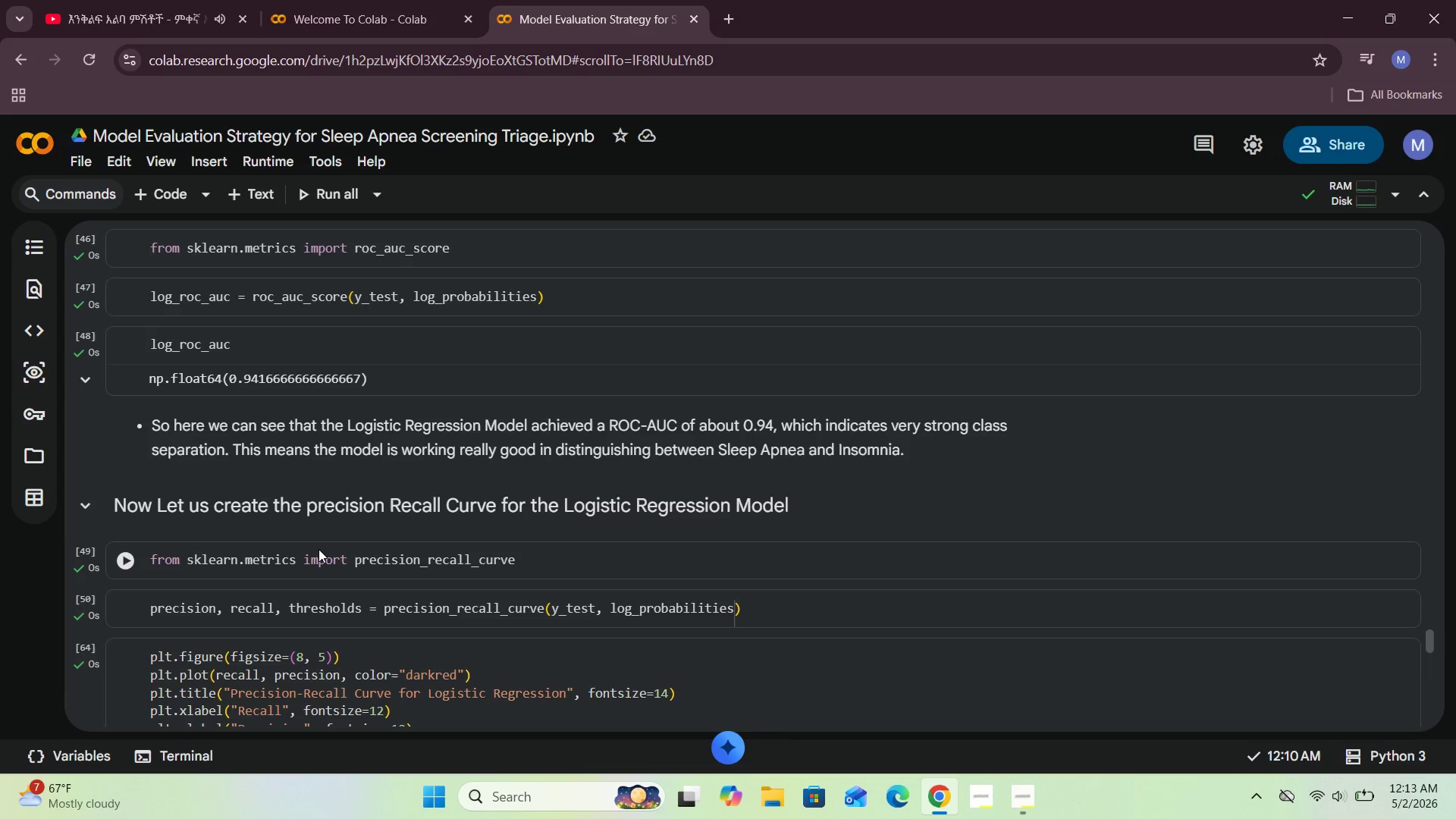 
wait(32.72)
 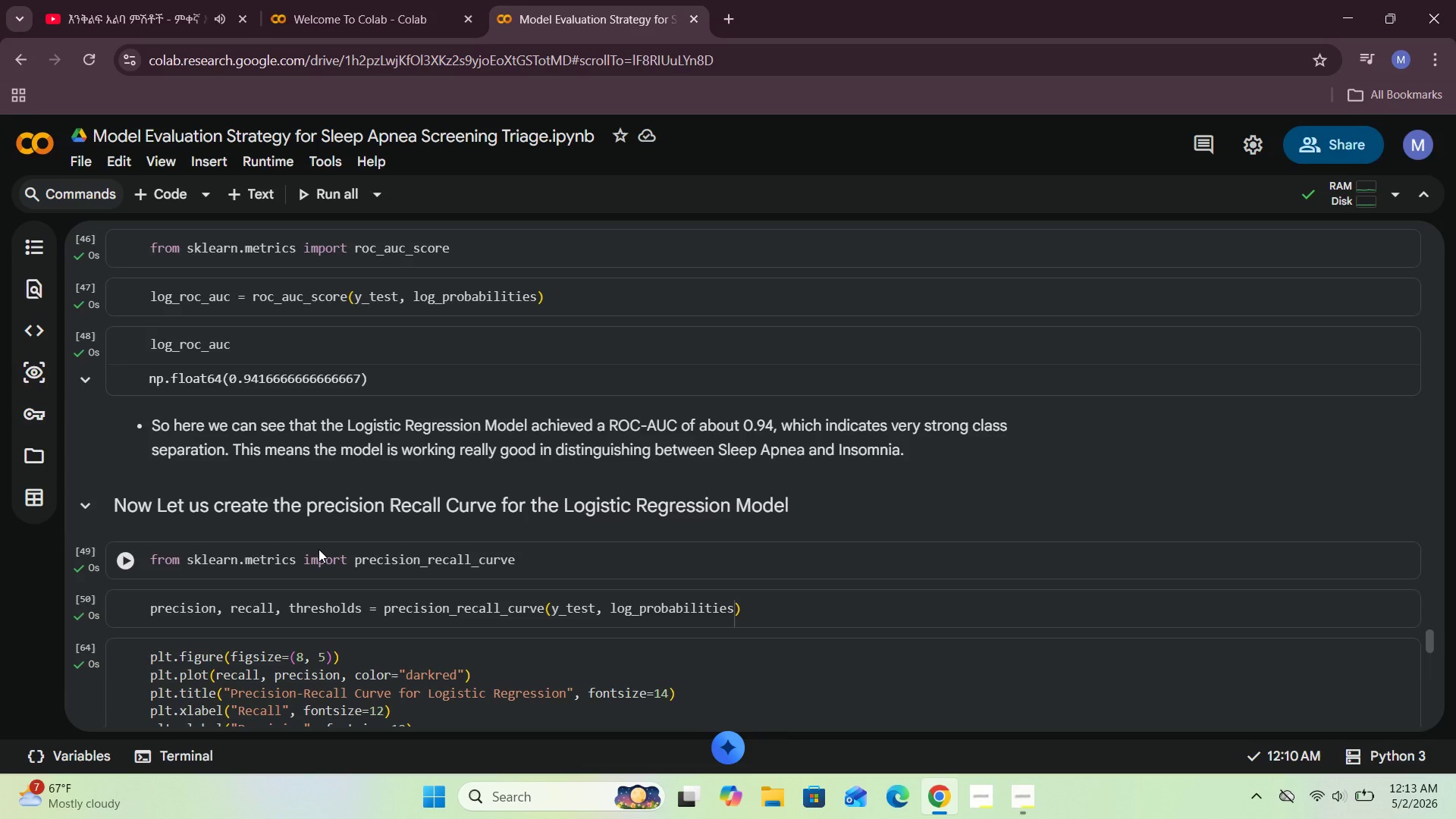 
scroll: coordinate [318, 549], scroll_direction: down, amount: 14.0
 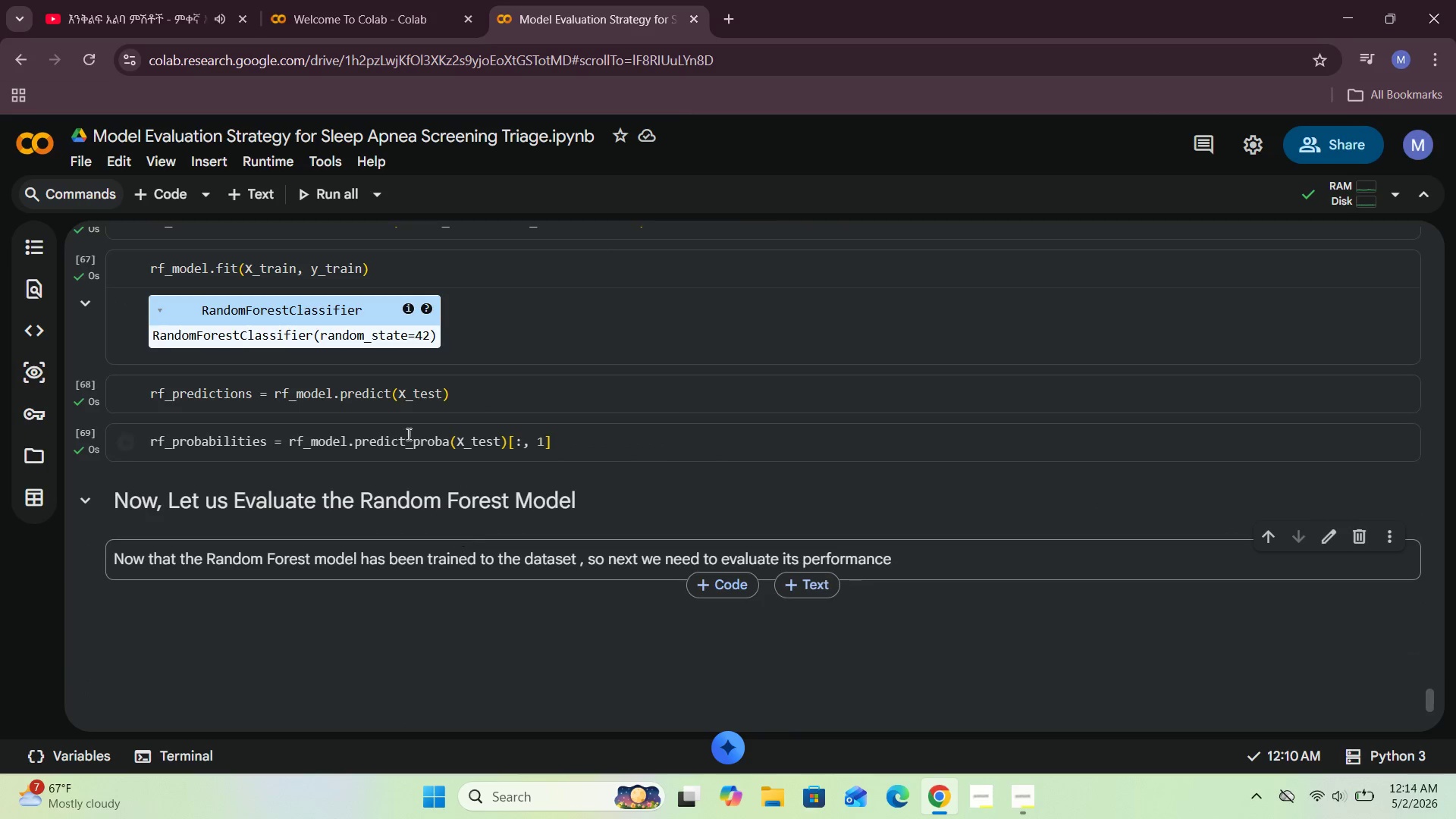 
mouse_move([182, 203])
 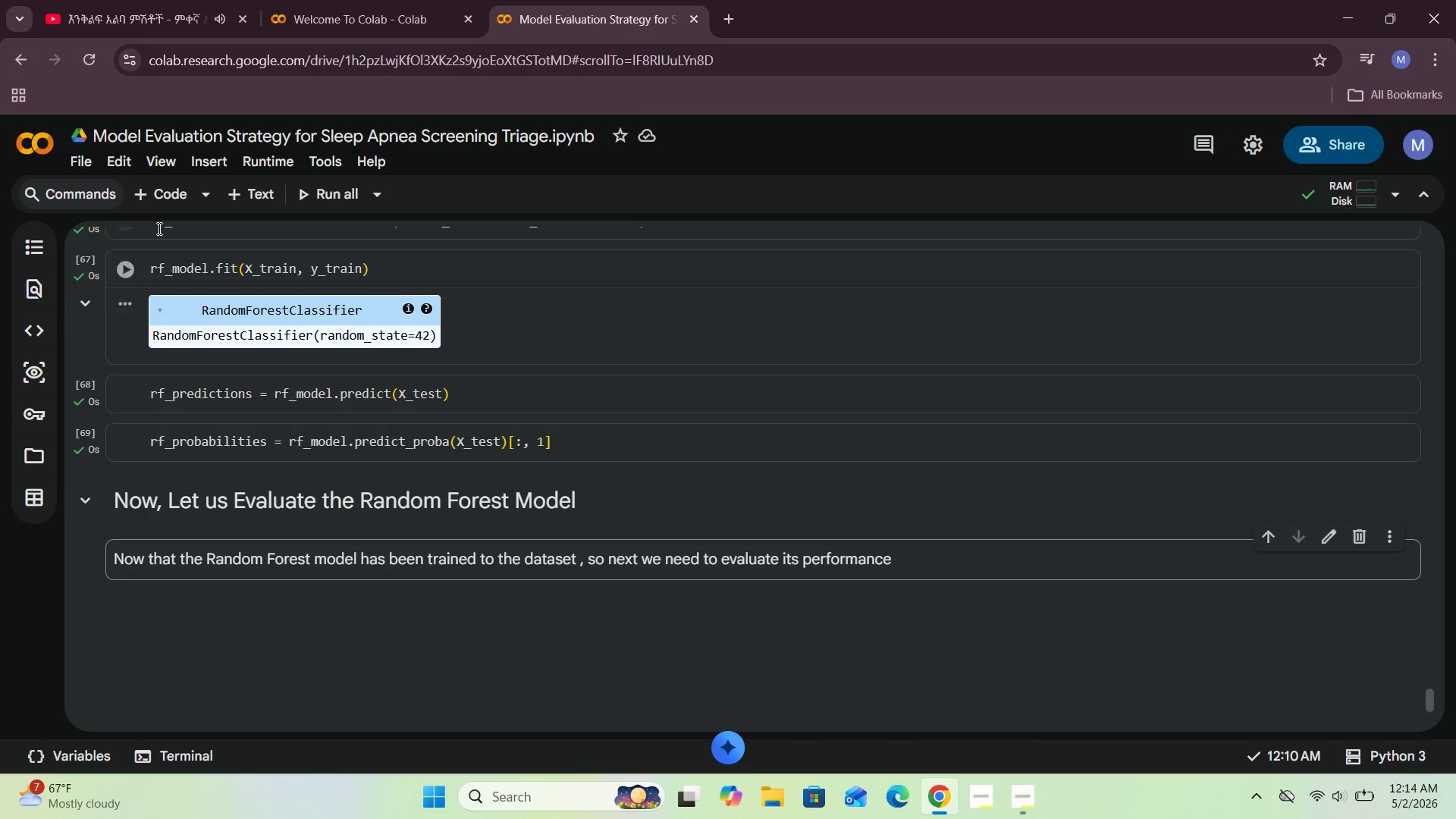 
left_click([151, 196])
 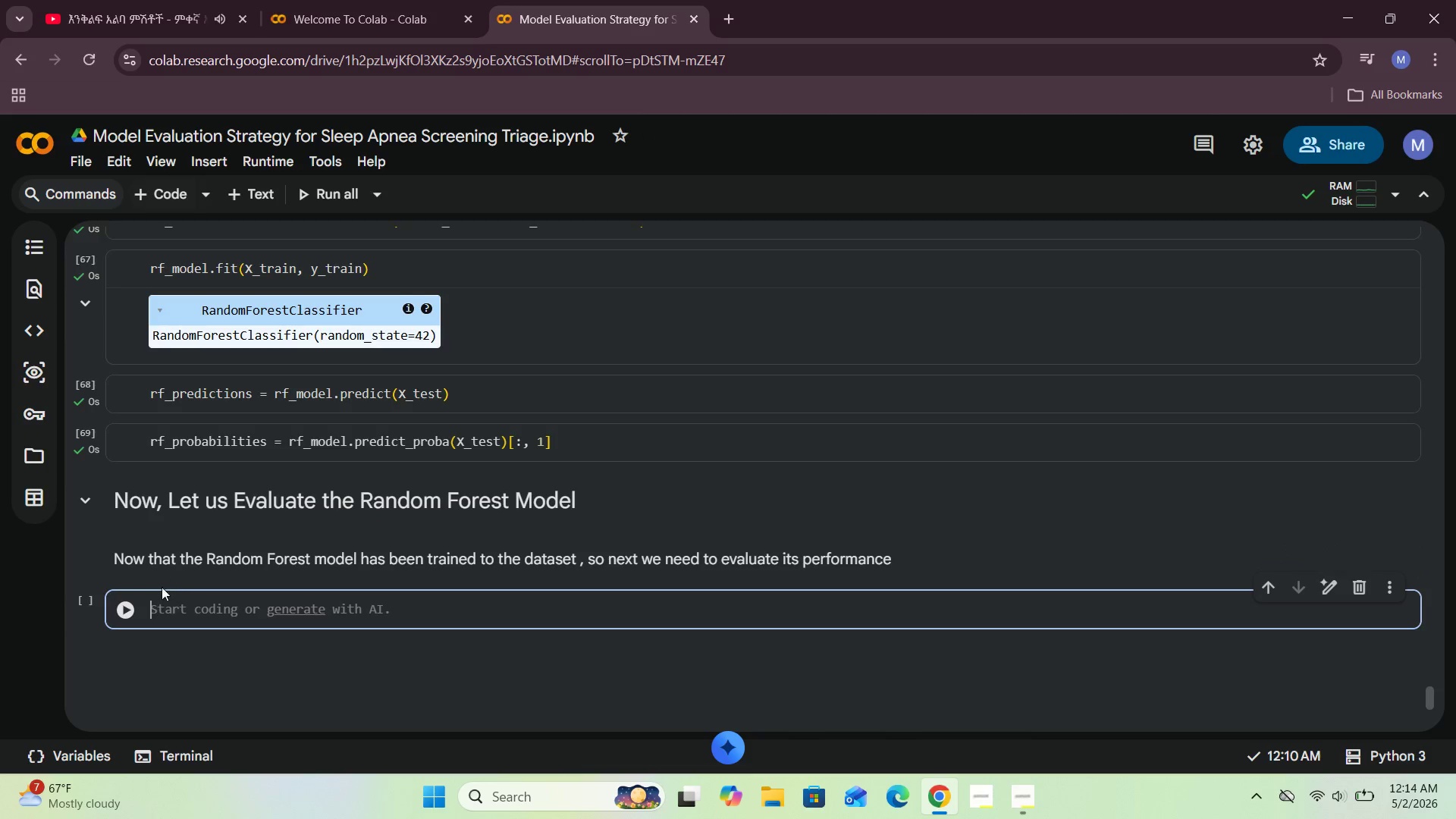 
left_click([161, 607])
 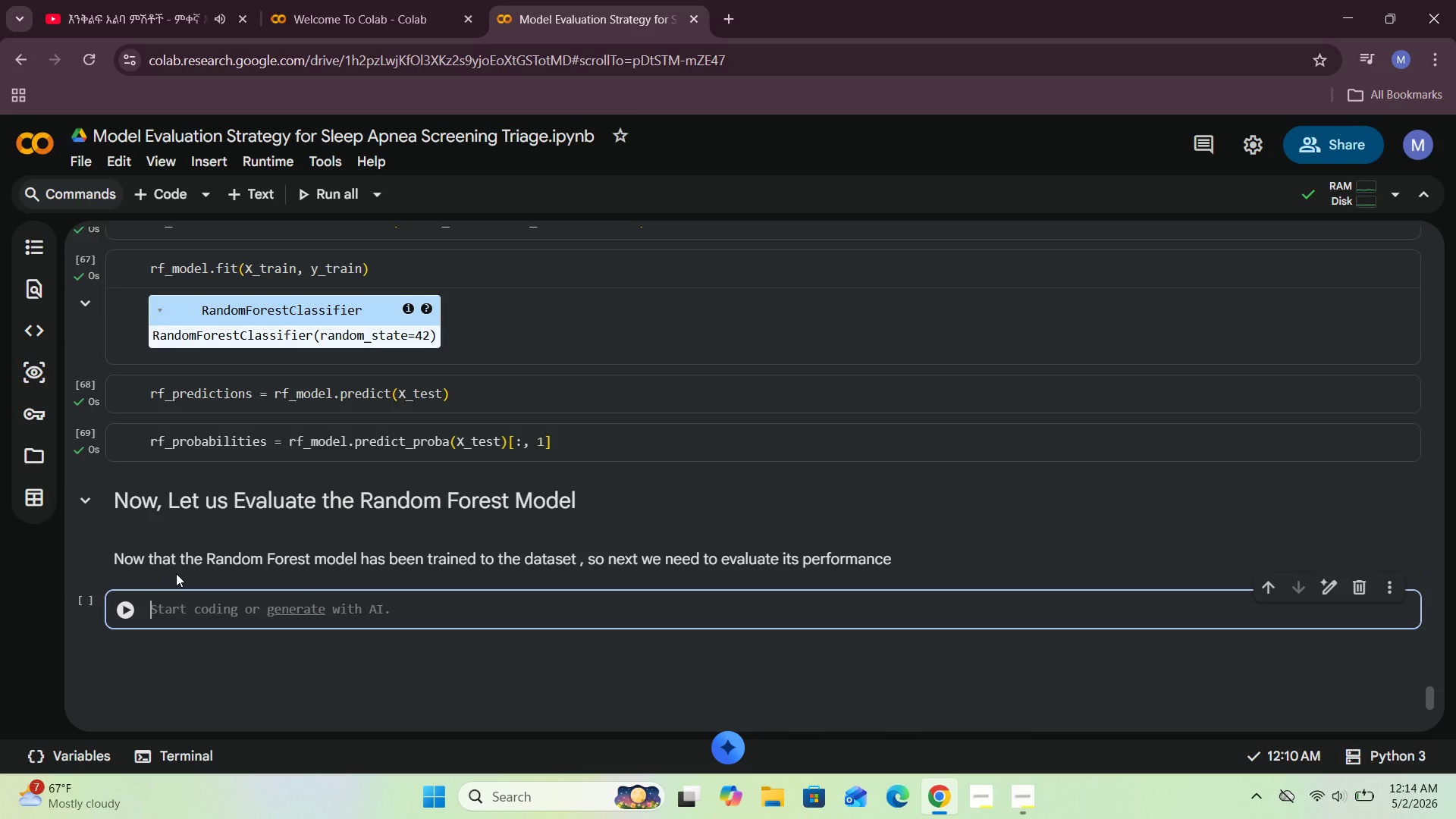 
type(print(classificatin)
key(Backspace)
type(n_report(y_test, rf_pred)
 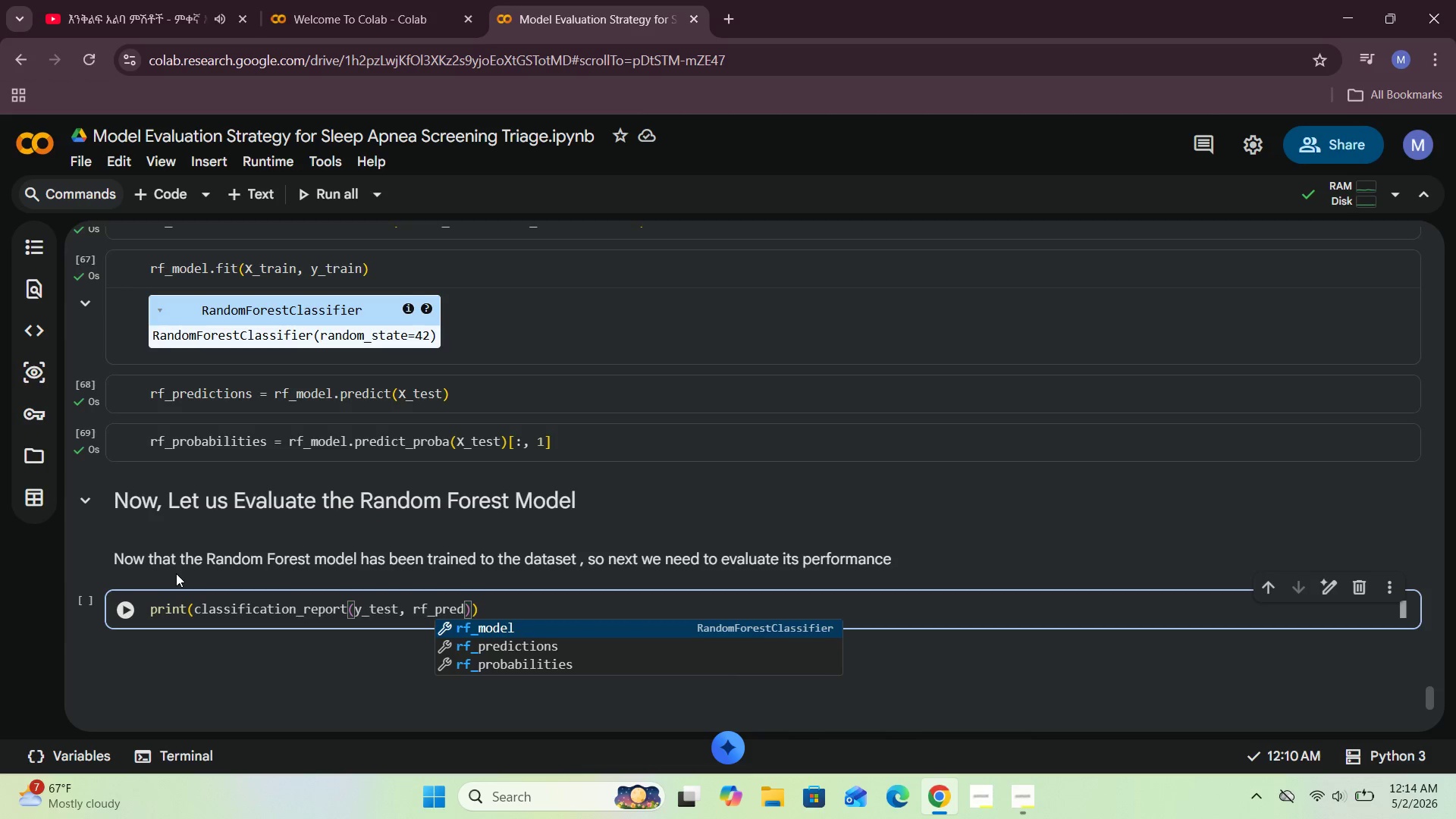 
left_click([563, 632])
 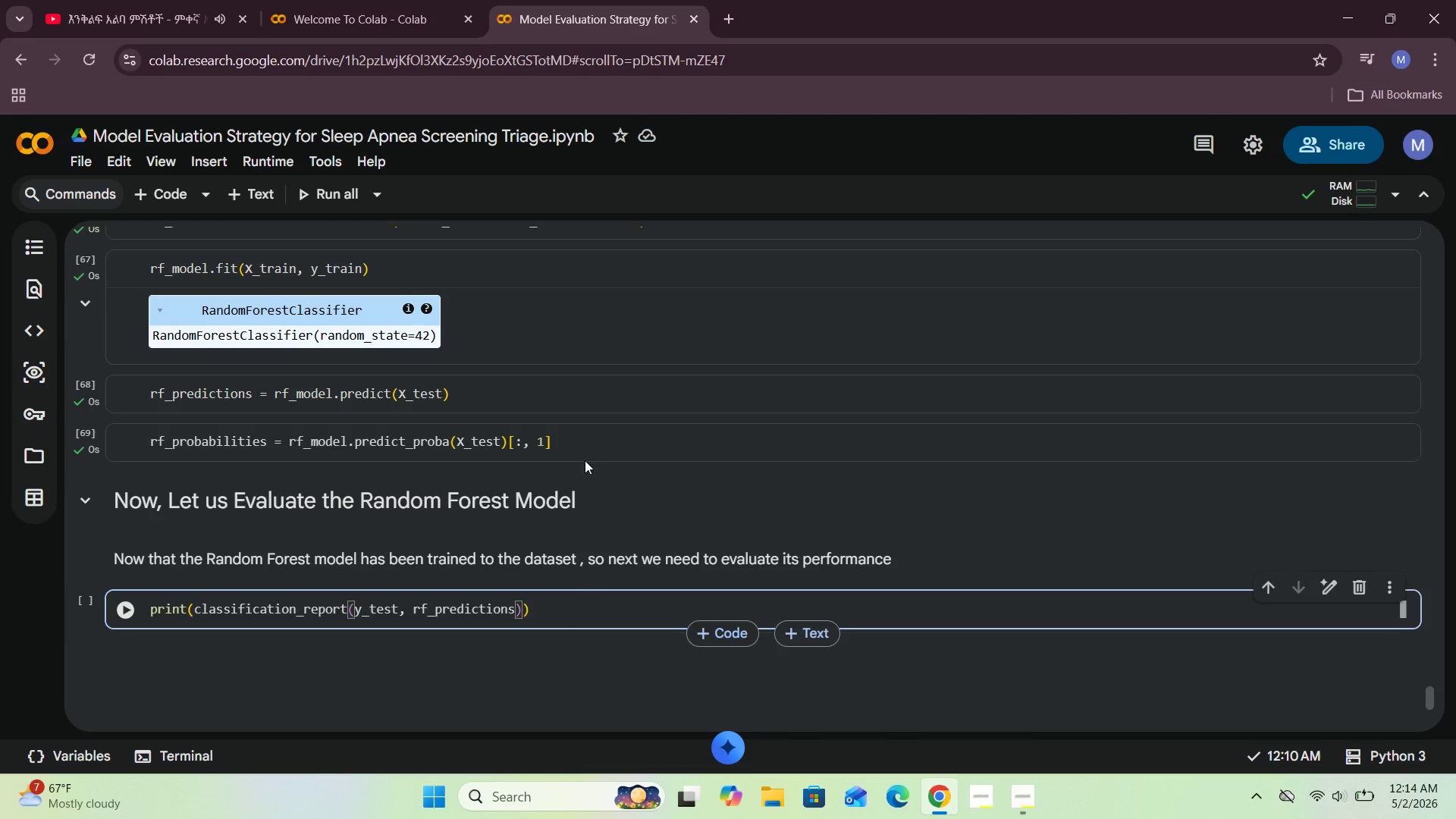 
wait(5.08)
 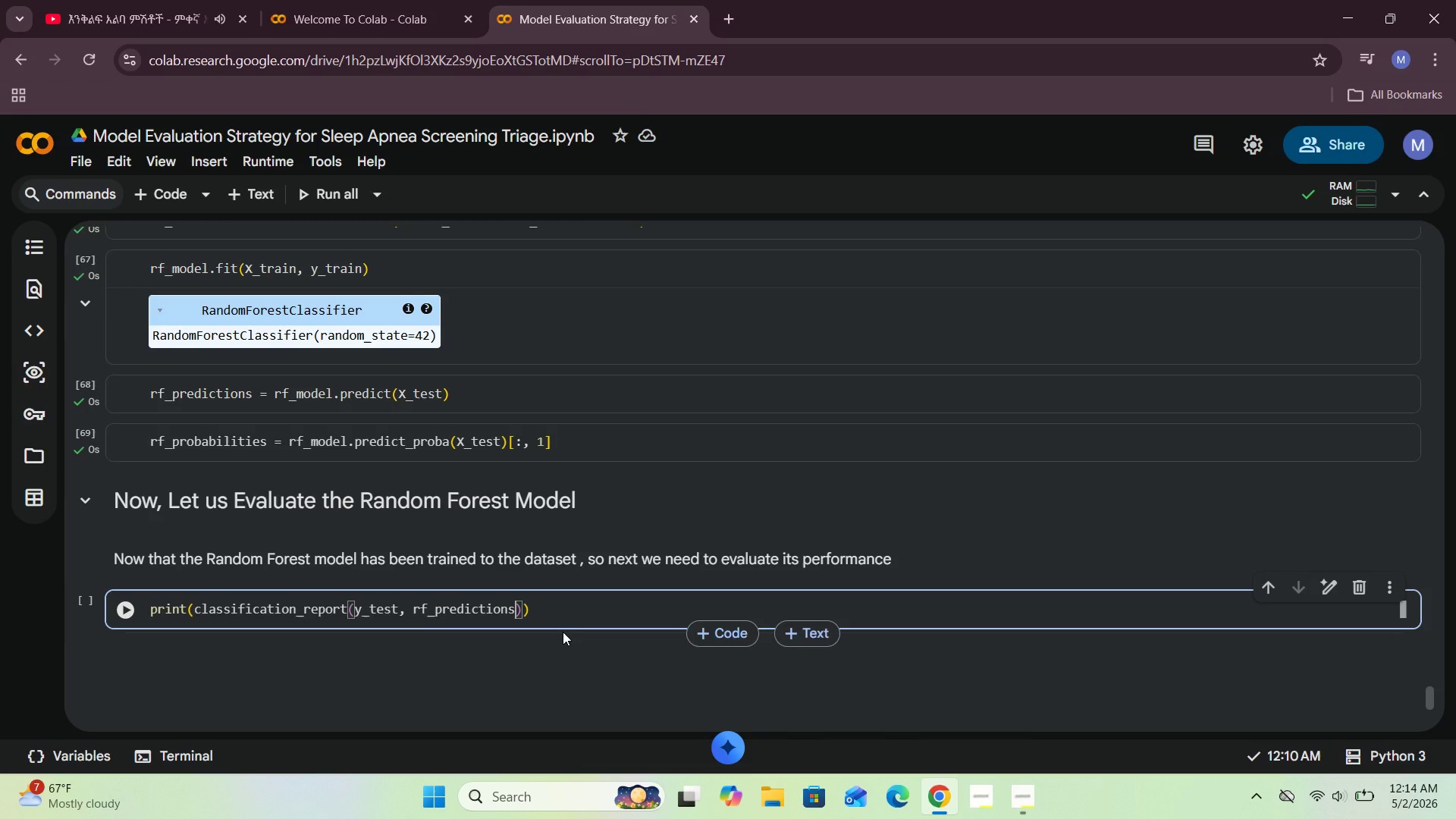 
left_click([124, 613])
 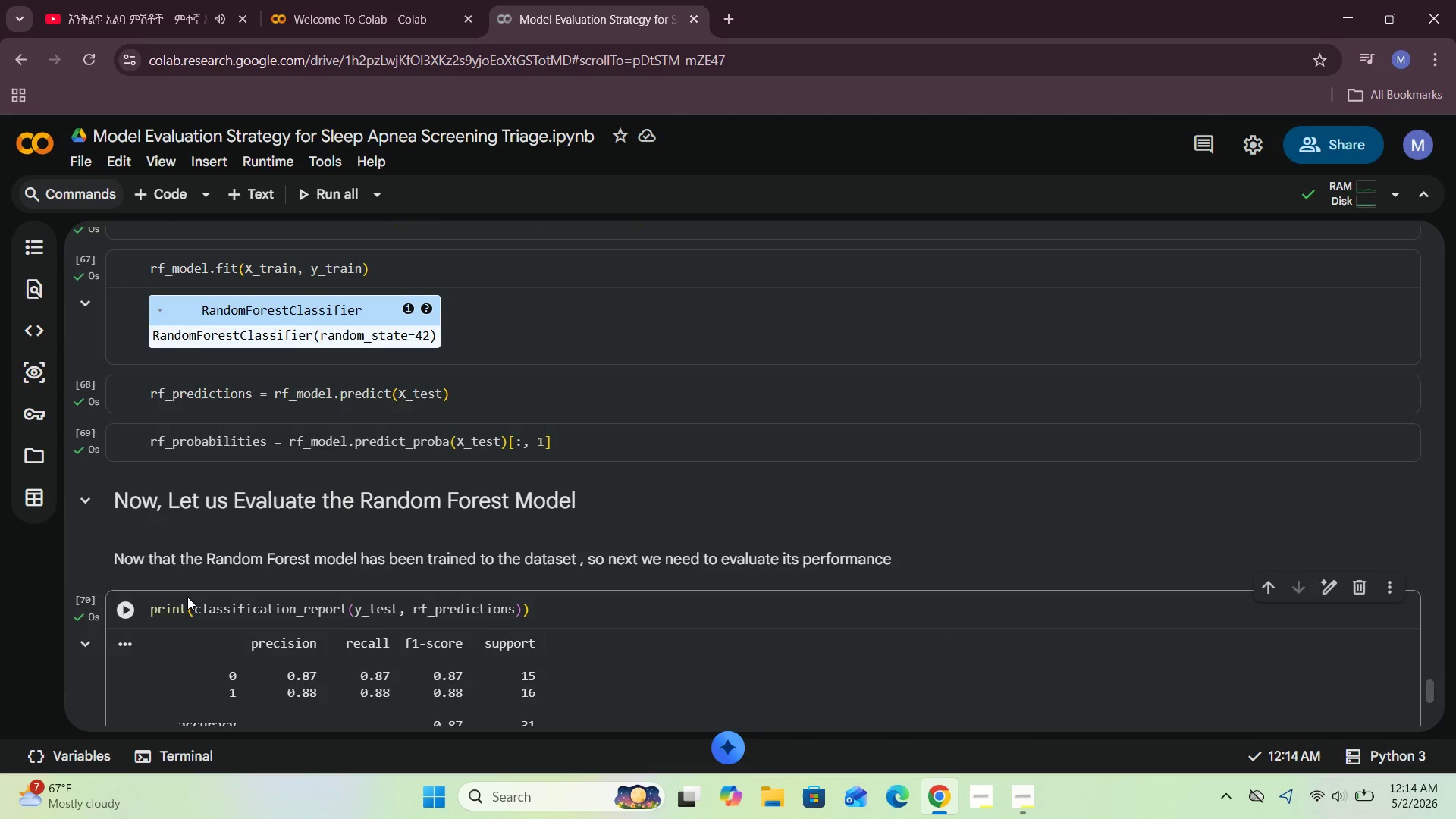 
scroll: coordinate [187, 597], scroll_direction: down, amount: 1.0
 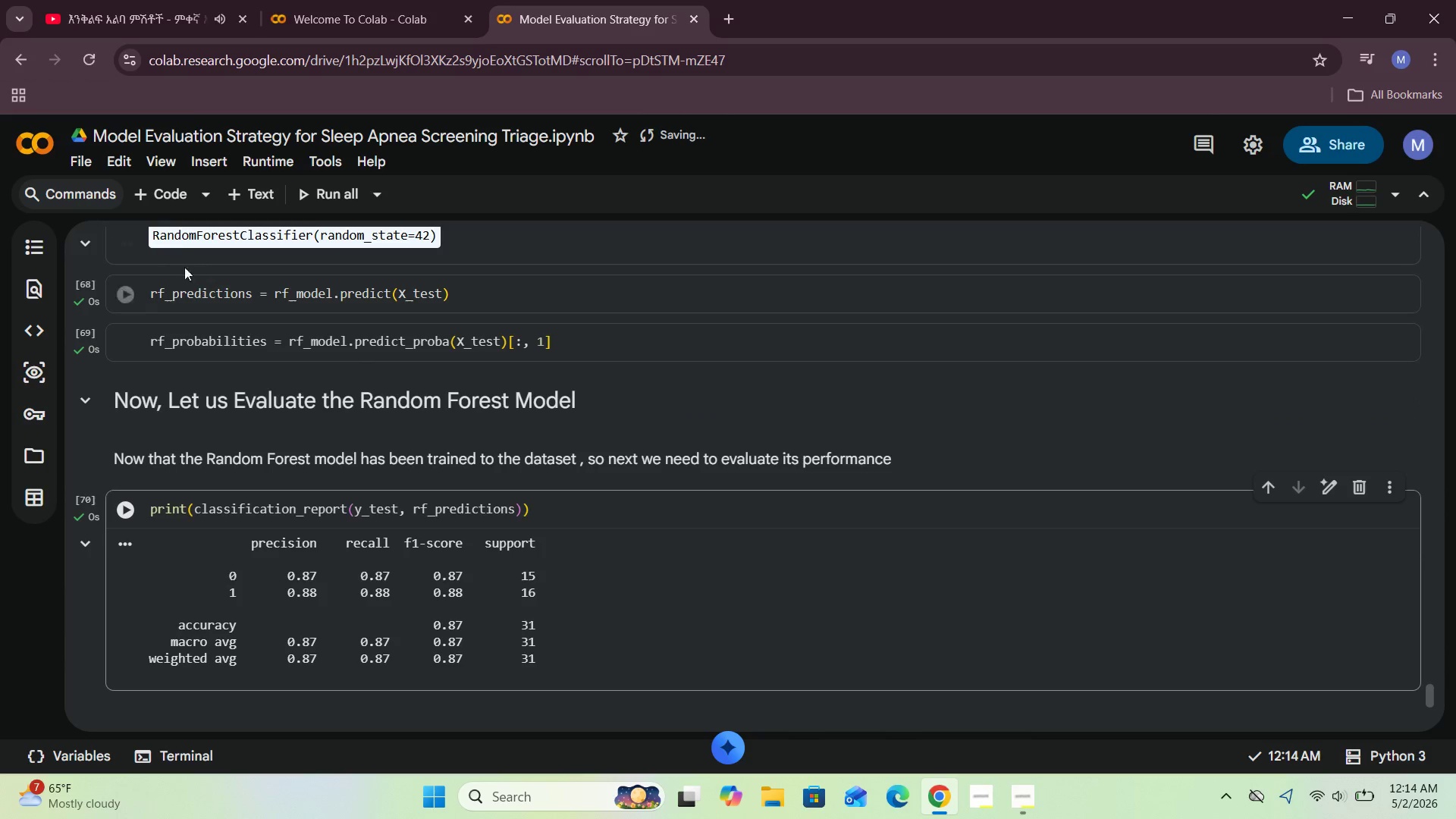 
left_click([158, 207])
 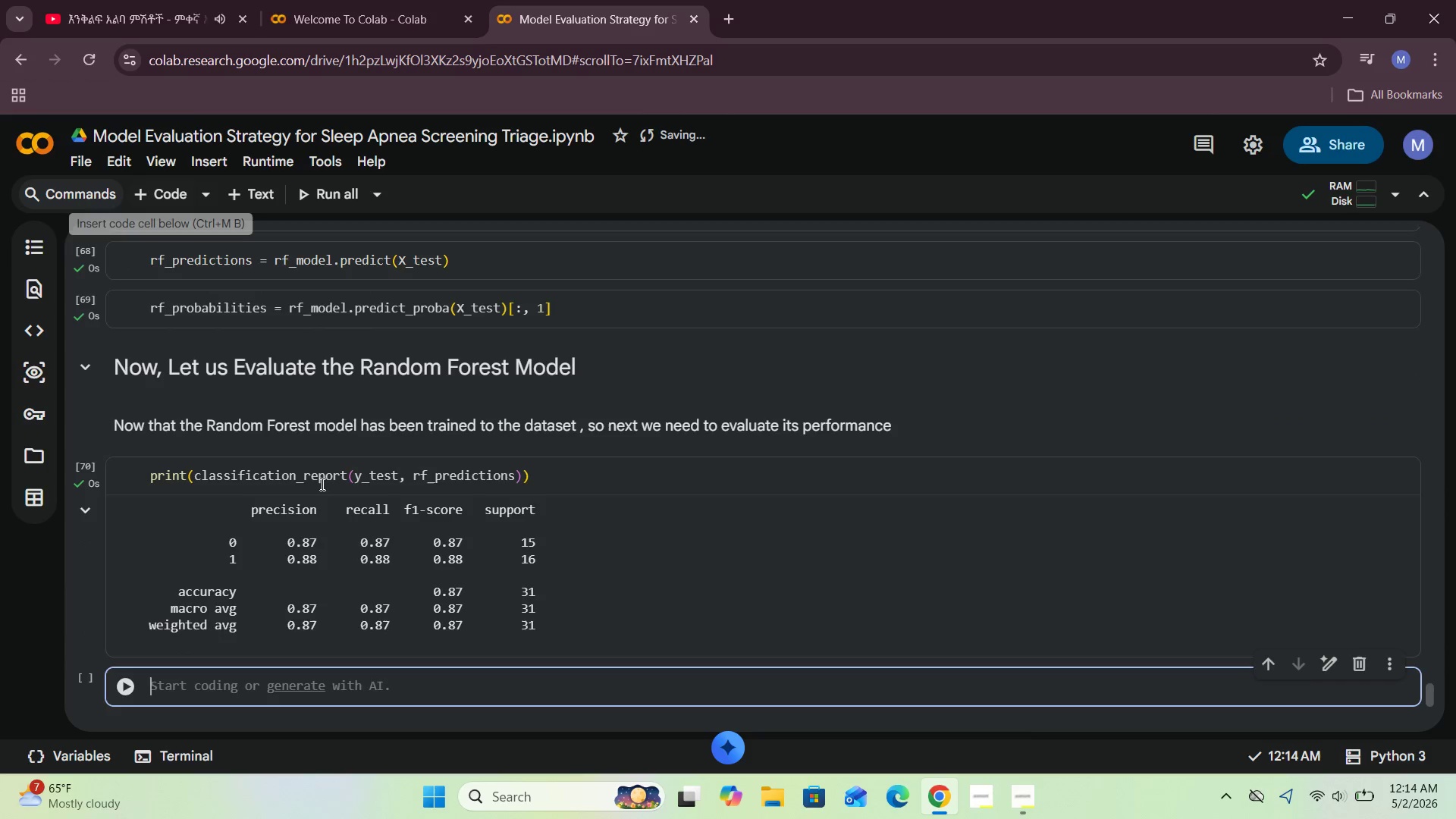 
scroll: coordinate [340, 530], scroll_direction: down, amount: 1.0
 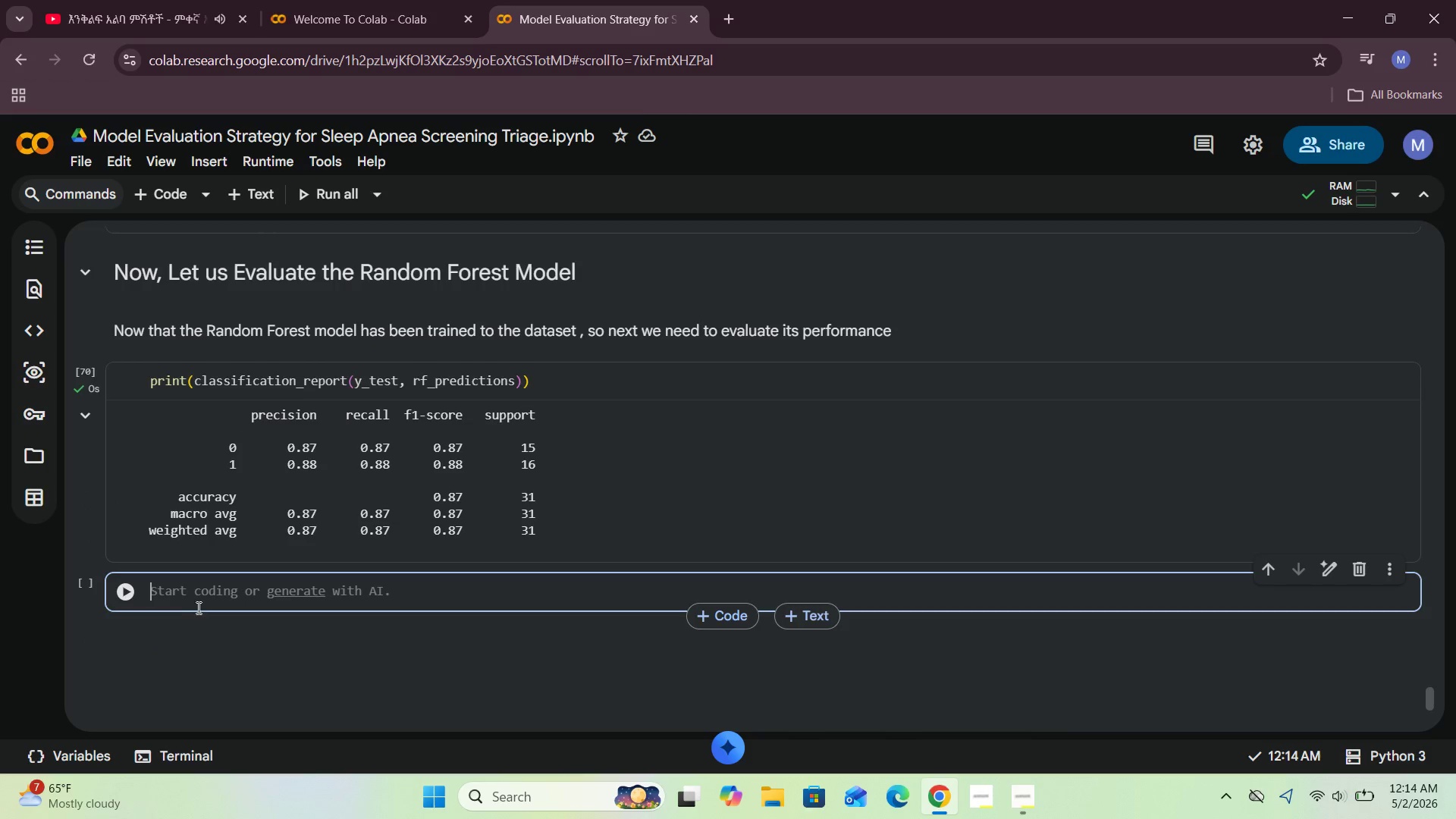 
left_click([206, 592])
 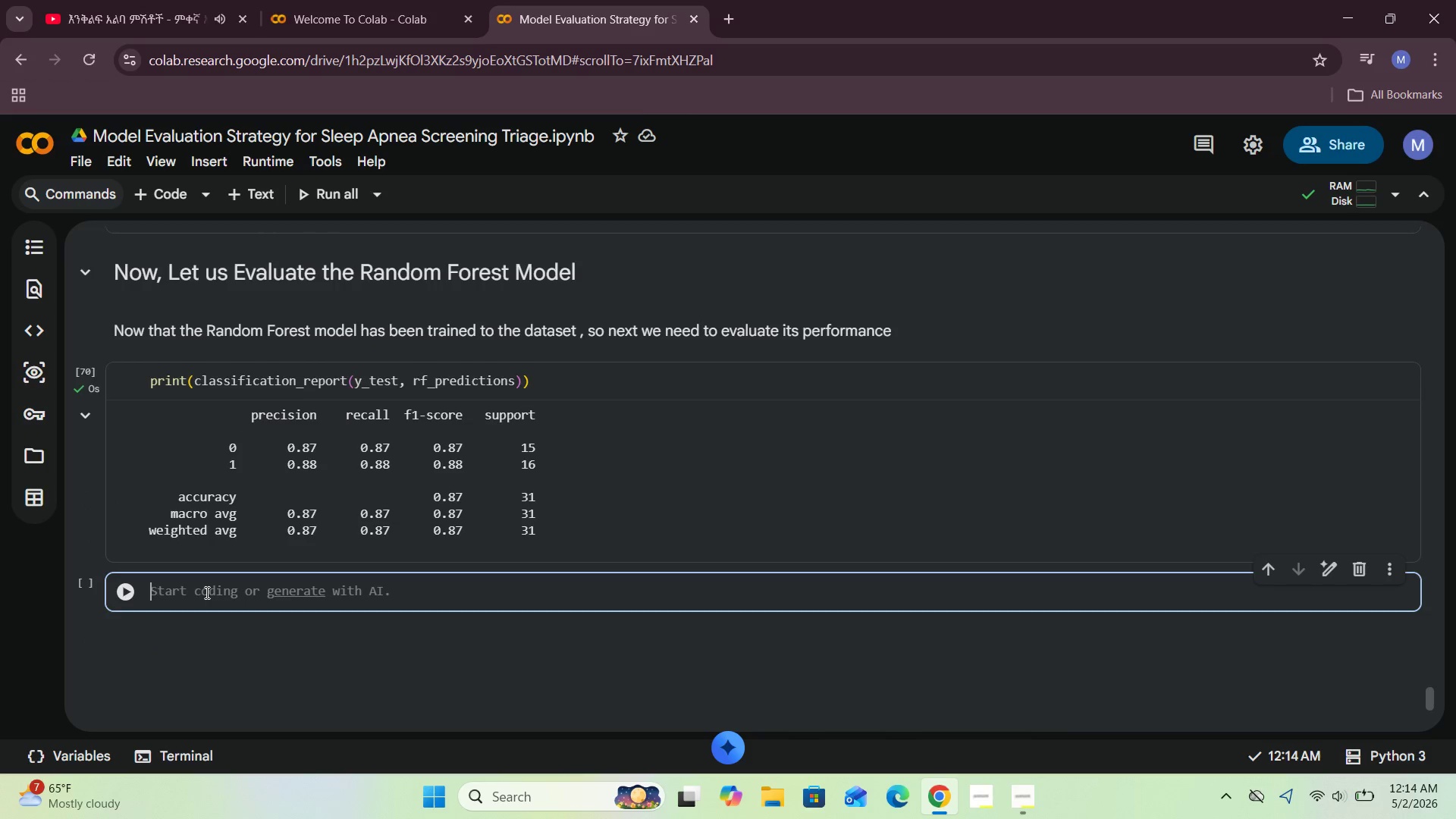 
type(print()
 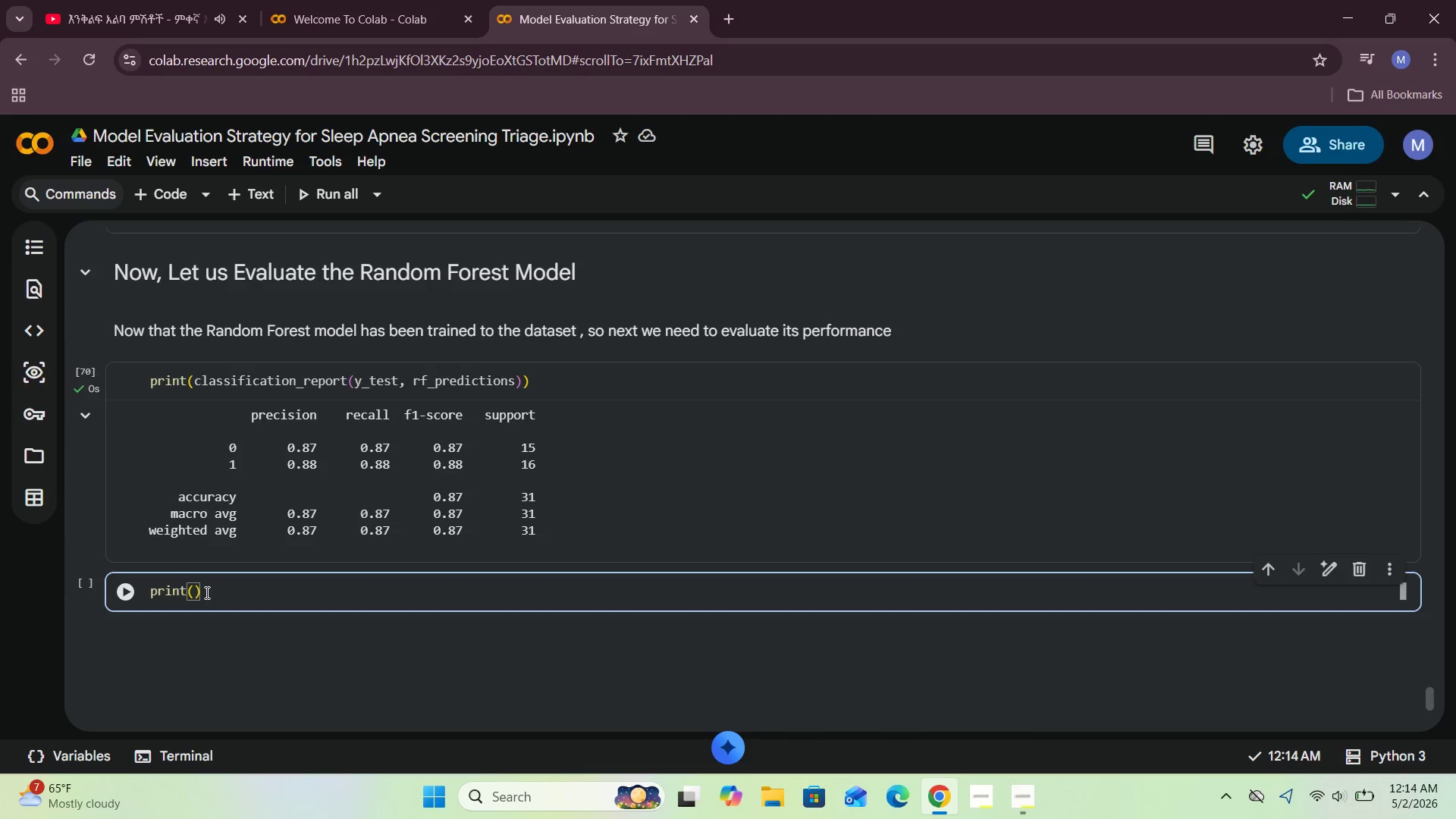 
type(confusion)
 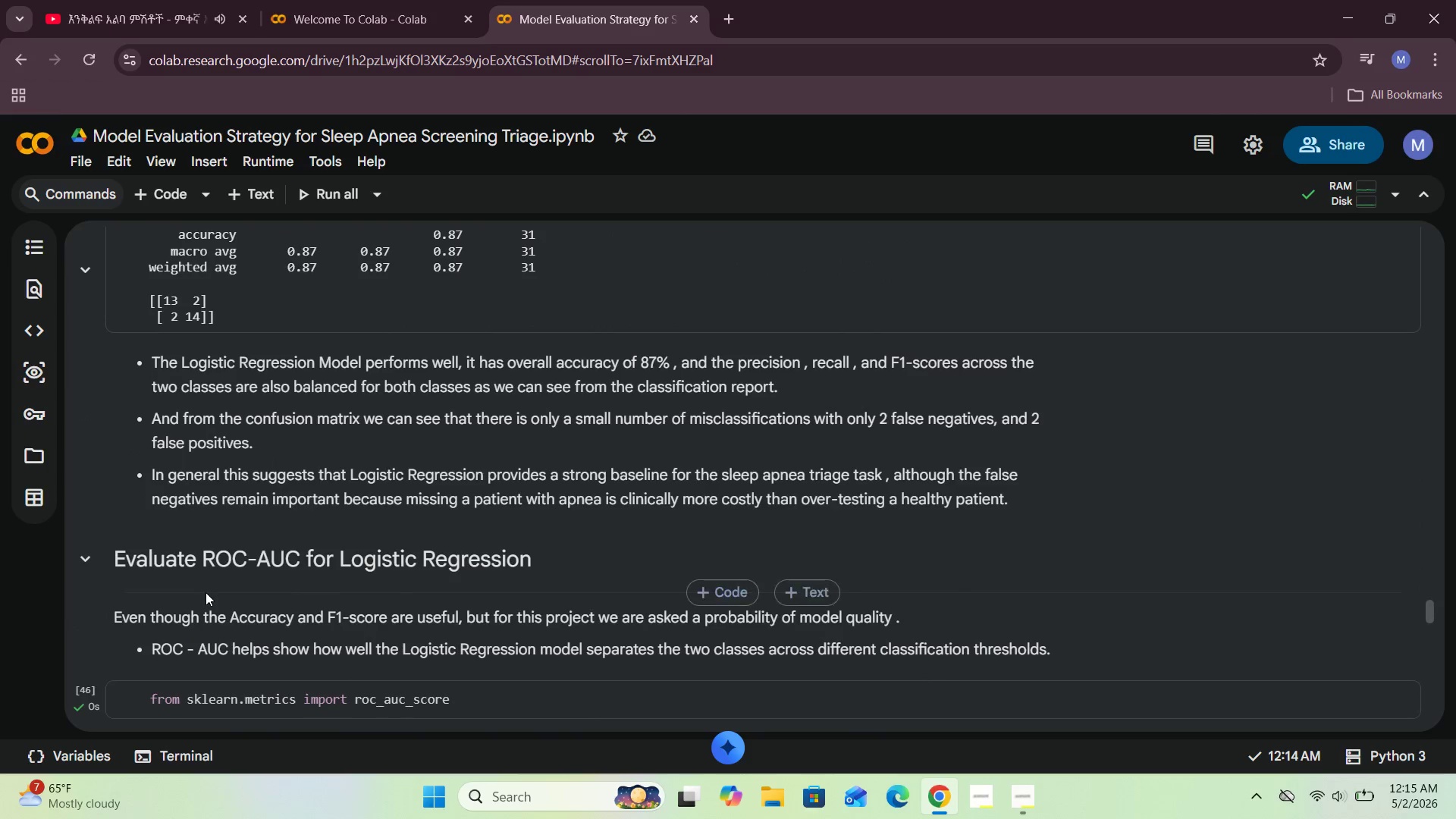 
wait(14.5)
 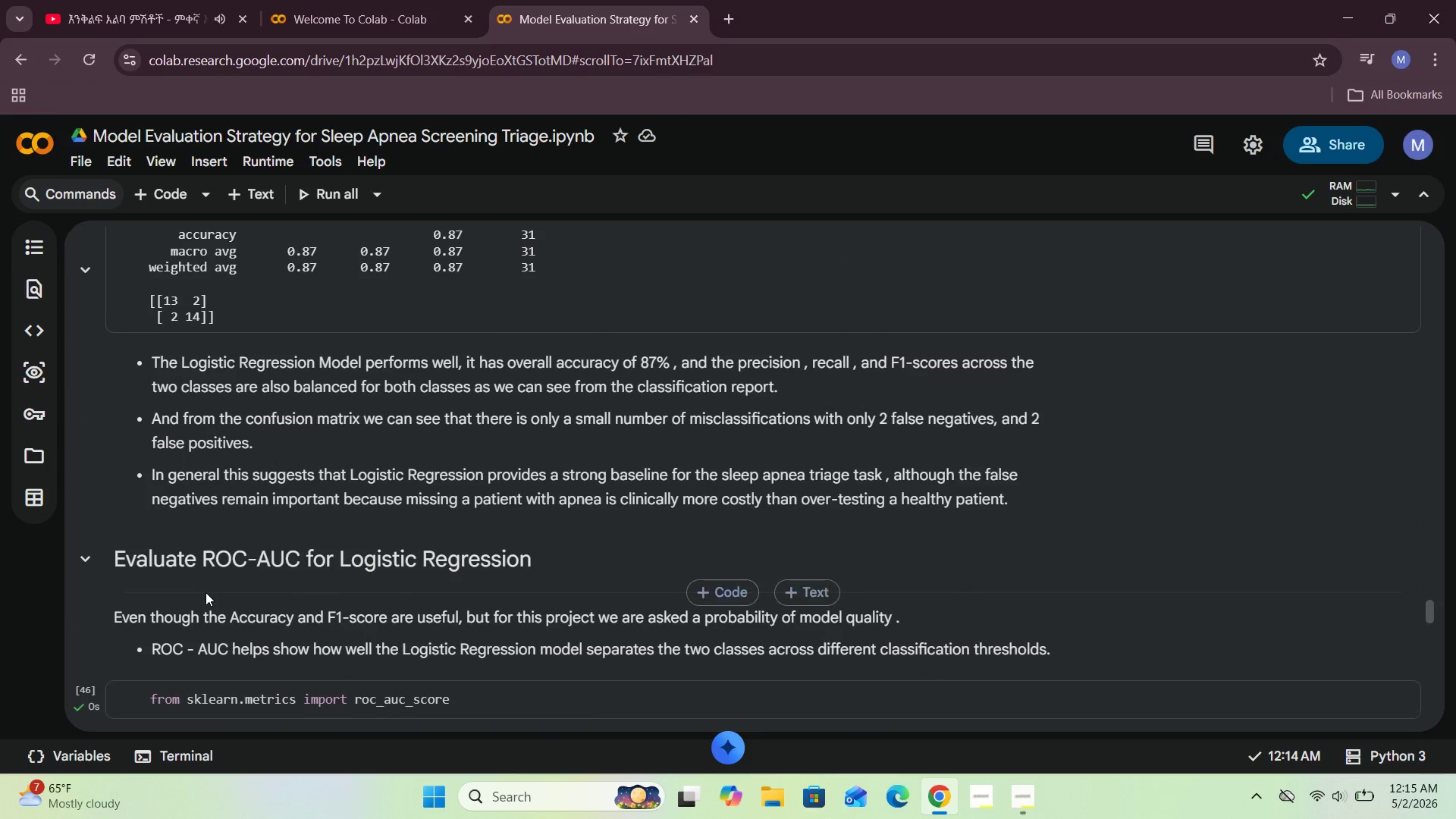 
type(_matric)
key(Backspace)
type(x(y_test, rf_pred)
 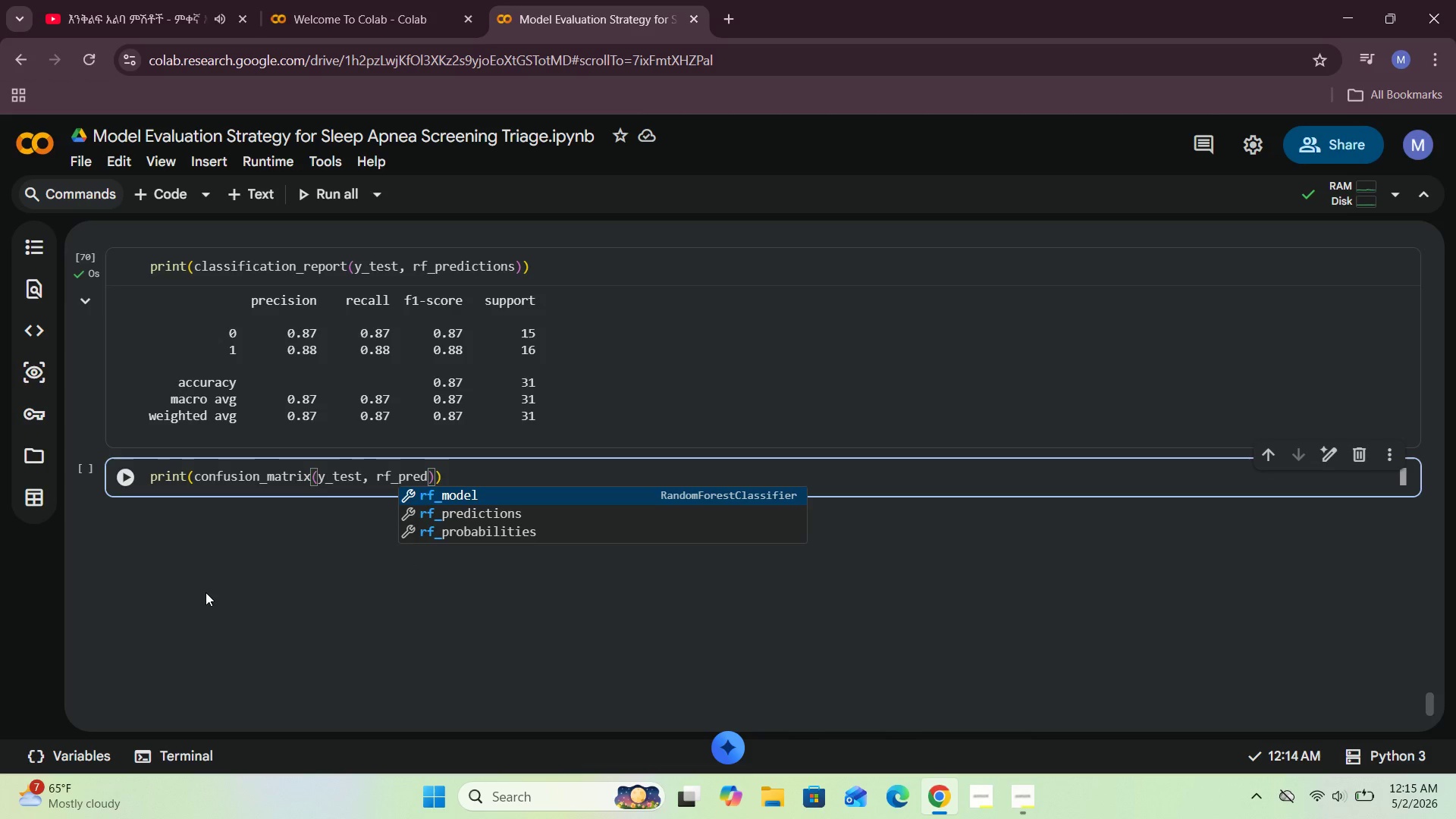 
left_click([567, 502])
 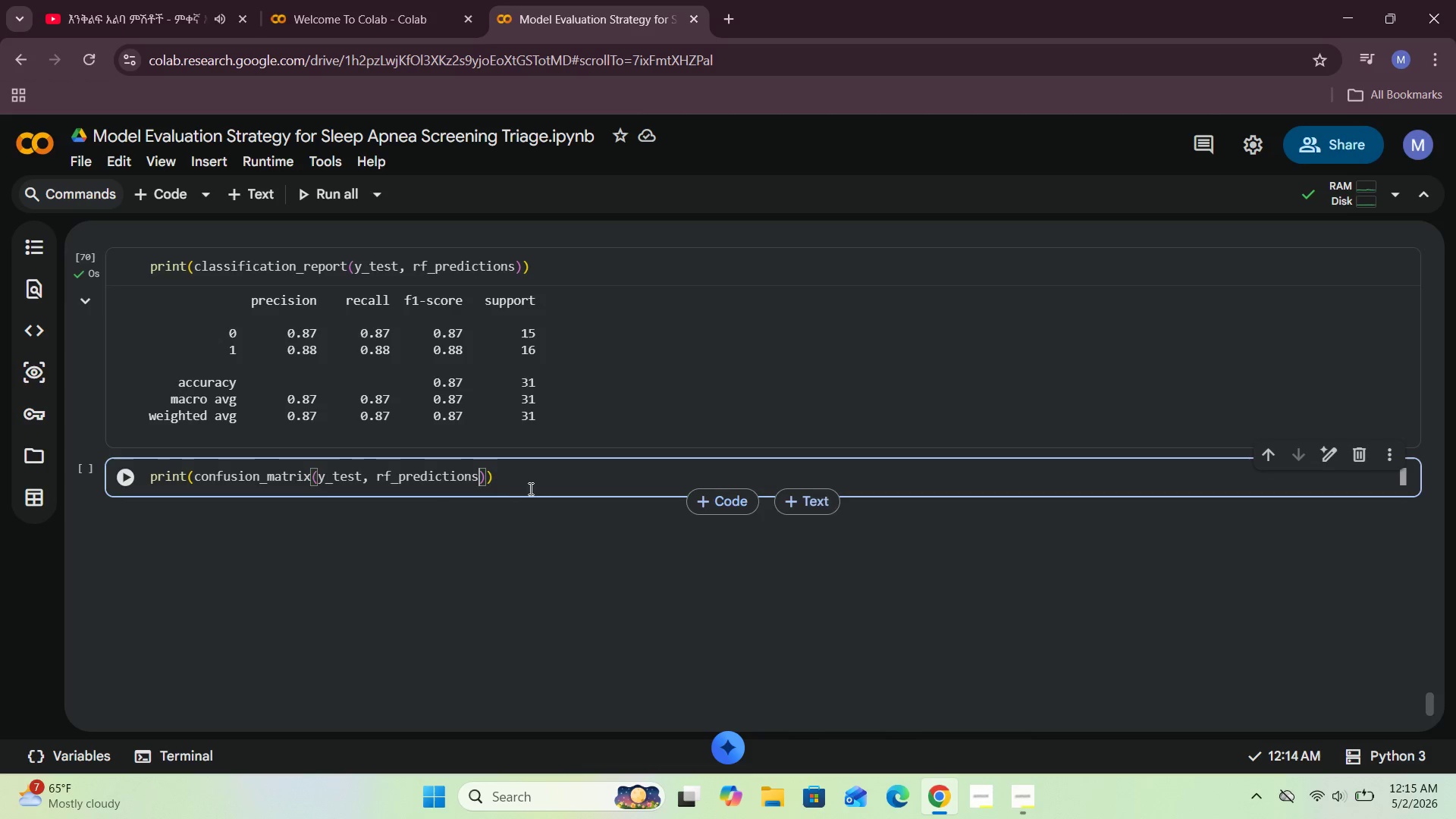 
left_click([532, 482])
 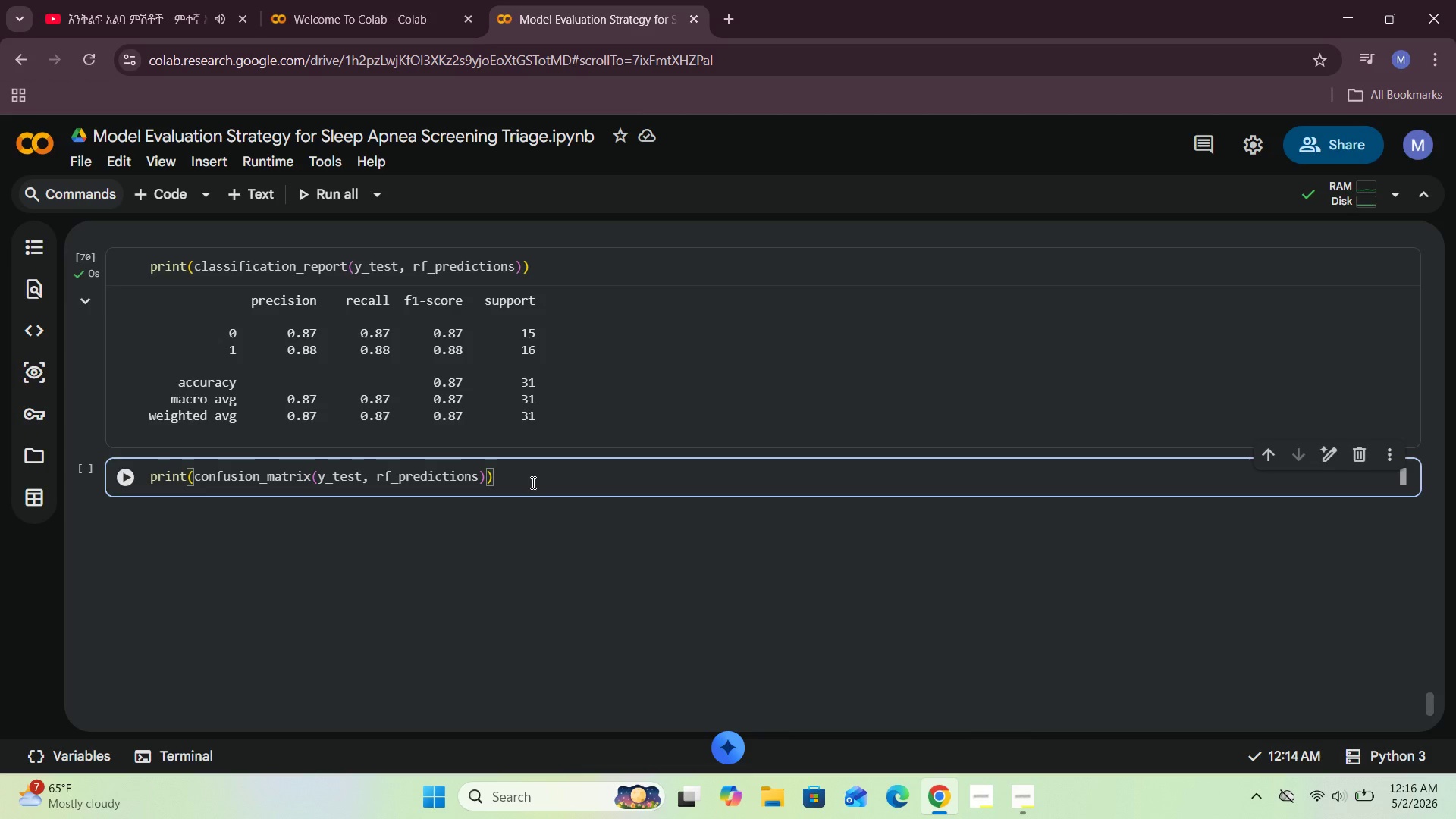 
wait(44.8)
 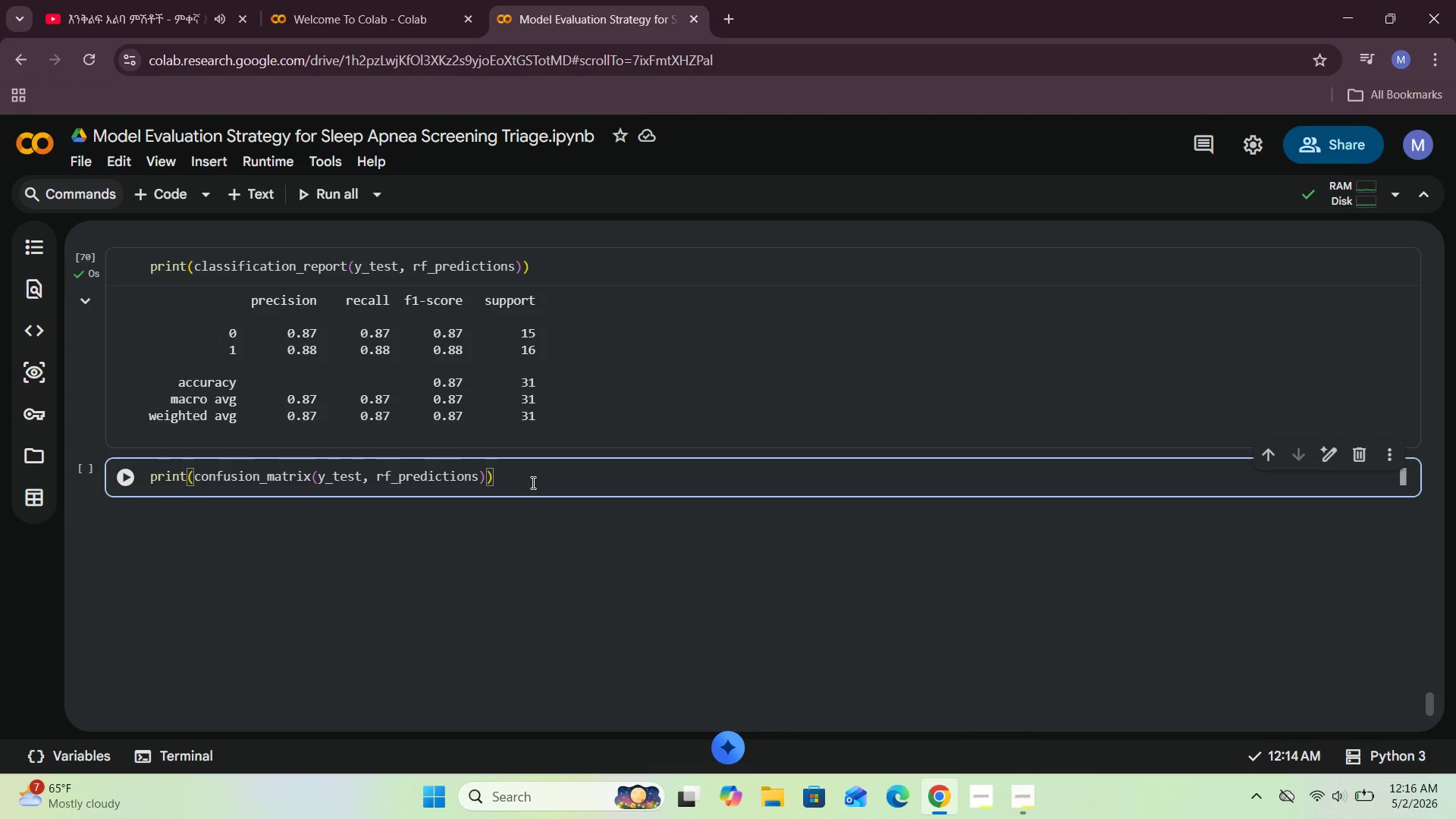 
left_click([113, 485])
 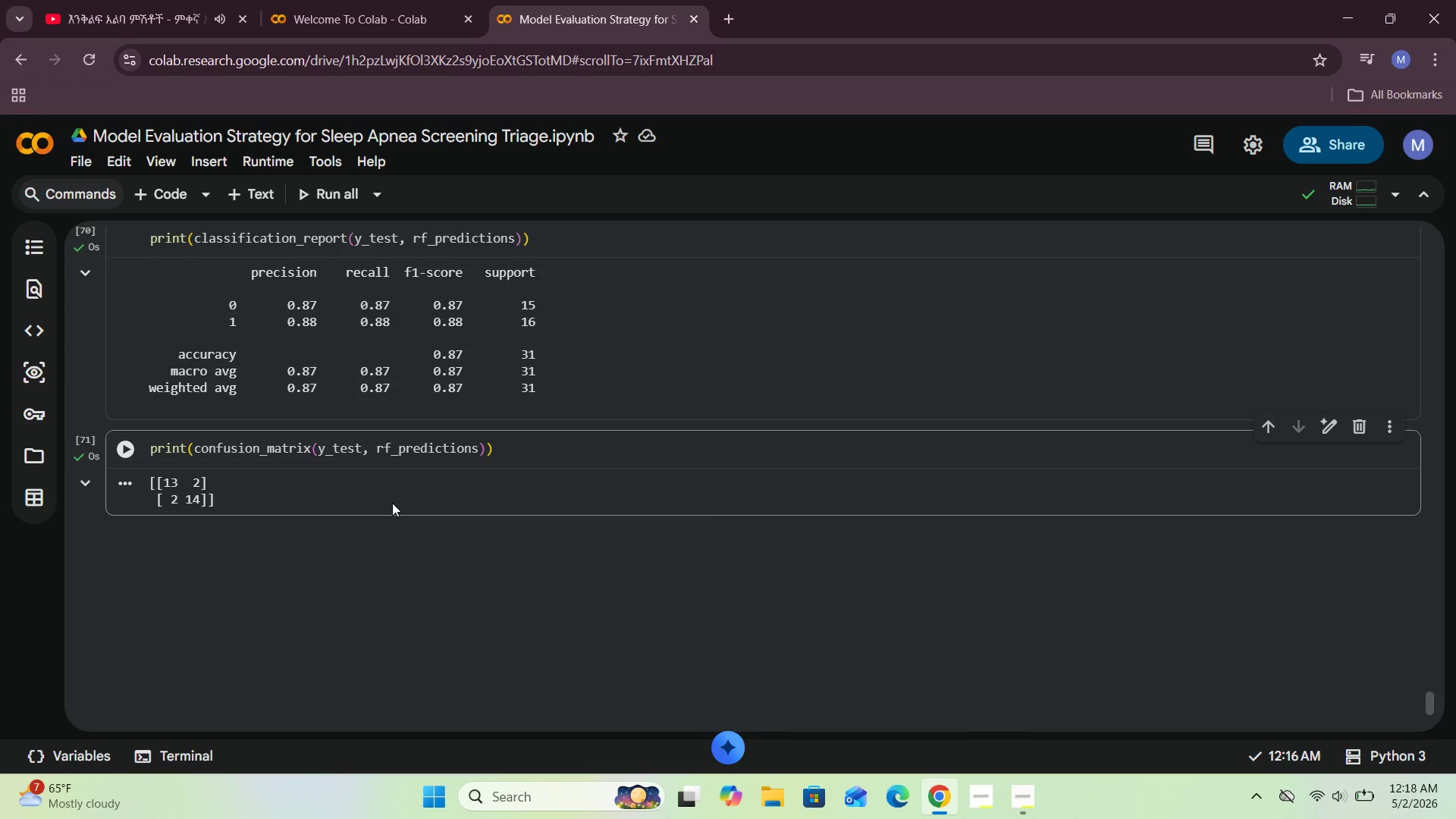 
wait(124.08)
 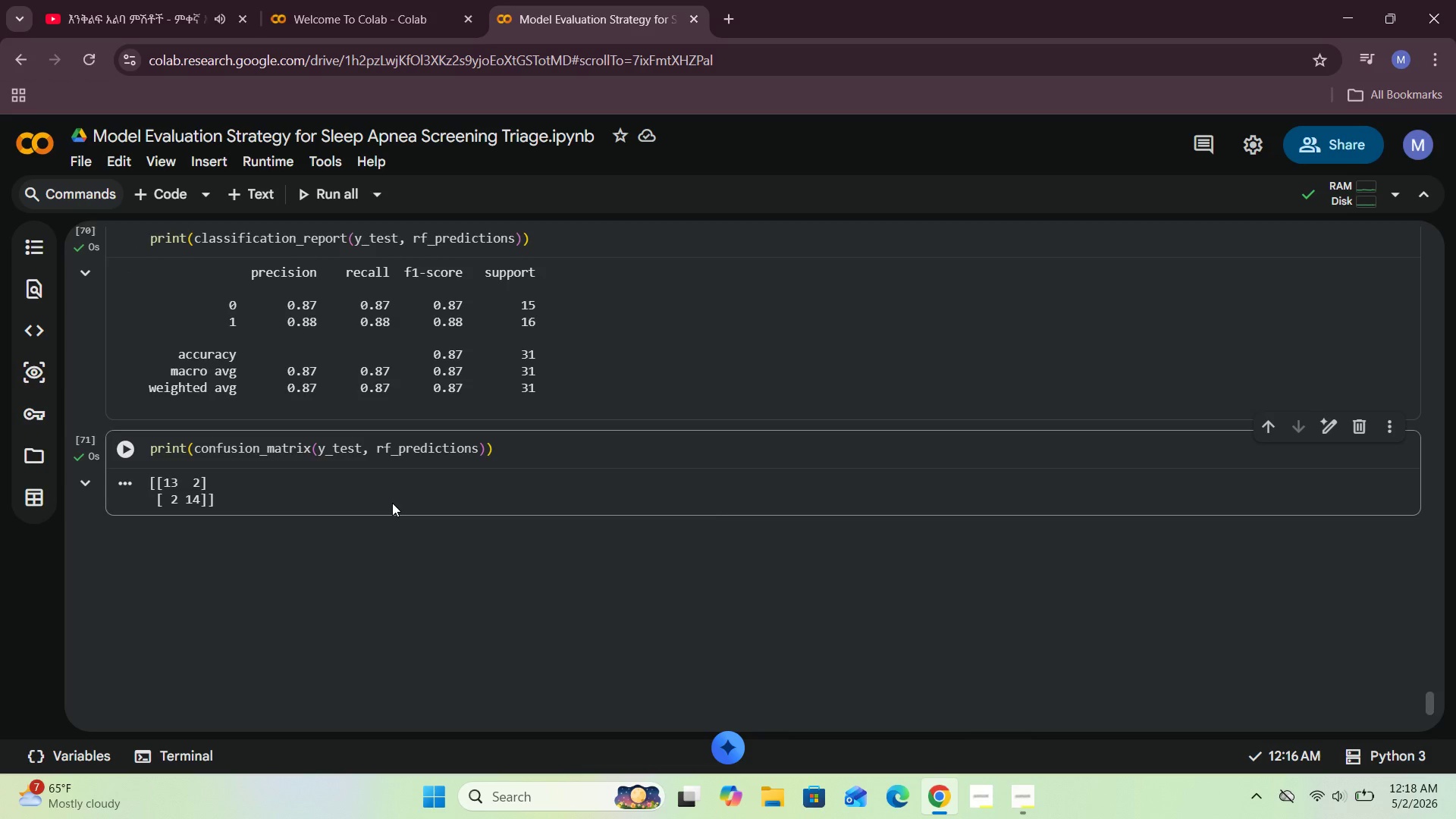 
left_click([357, 484])
 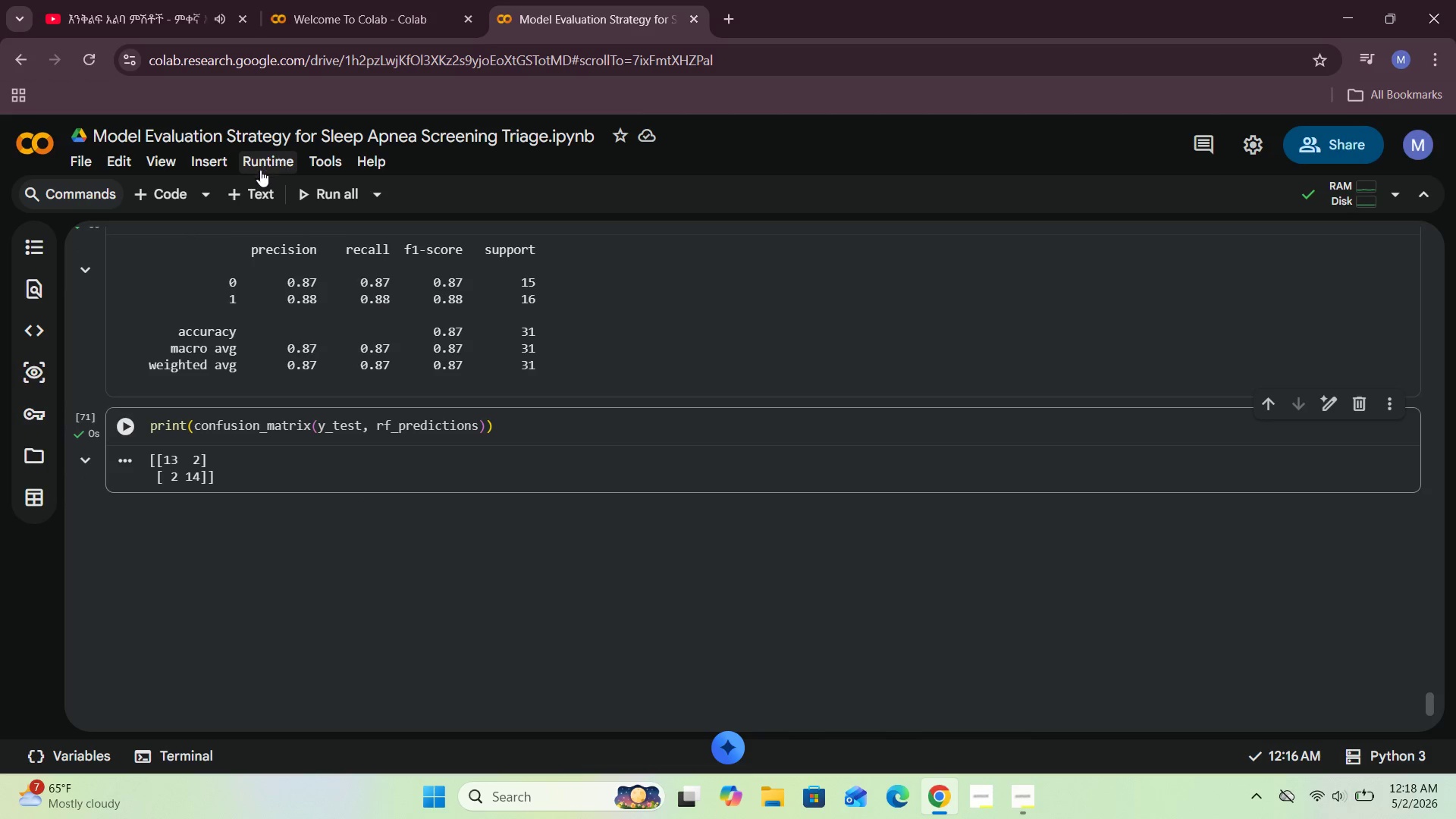 
left_click([255, 184])
 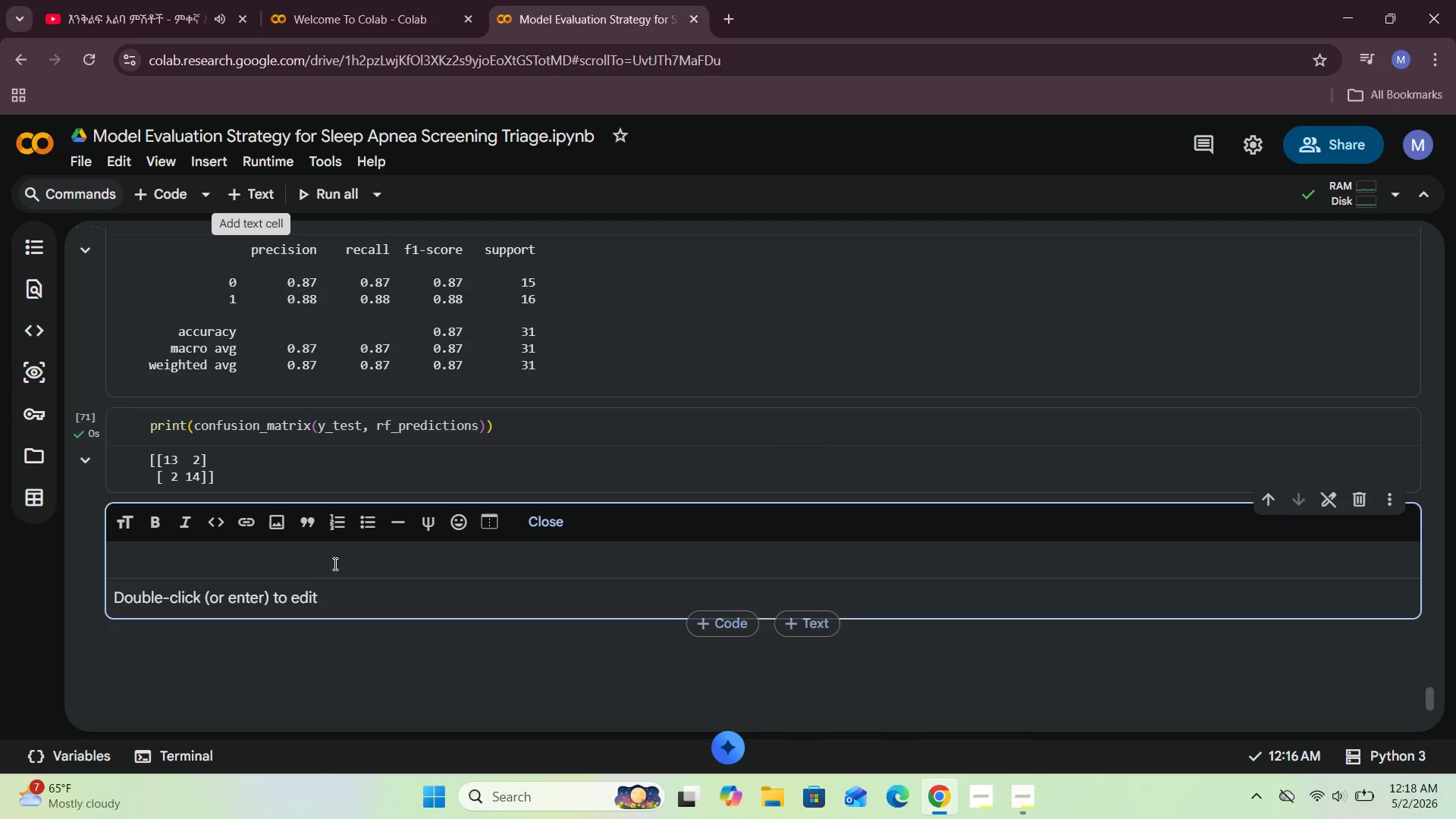 
left_click([336, 559])
 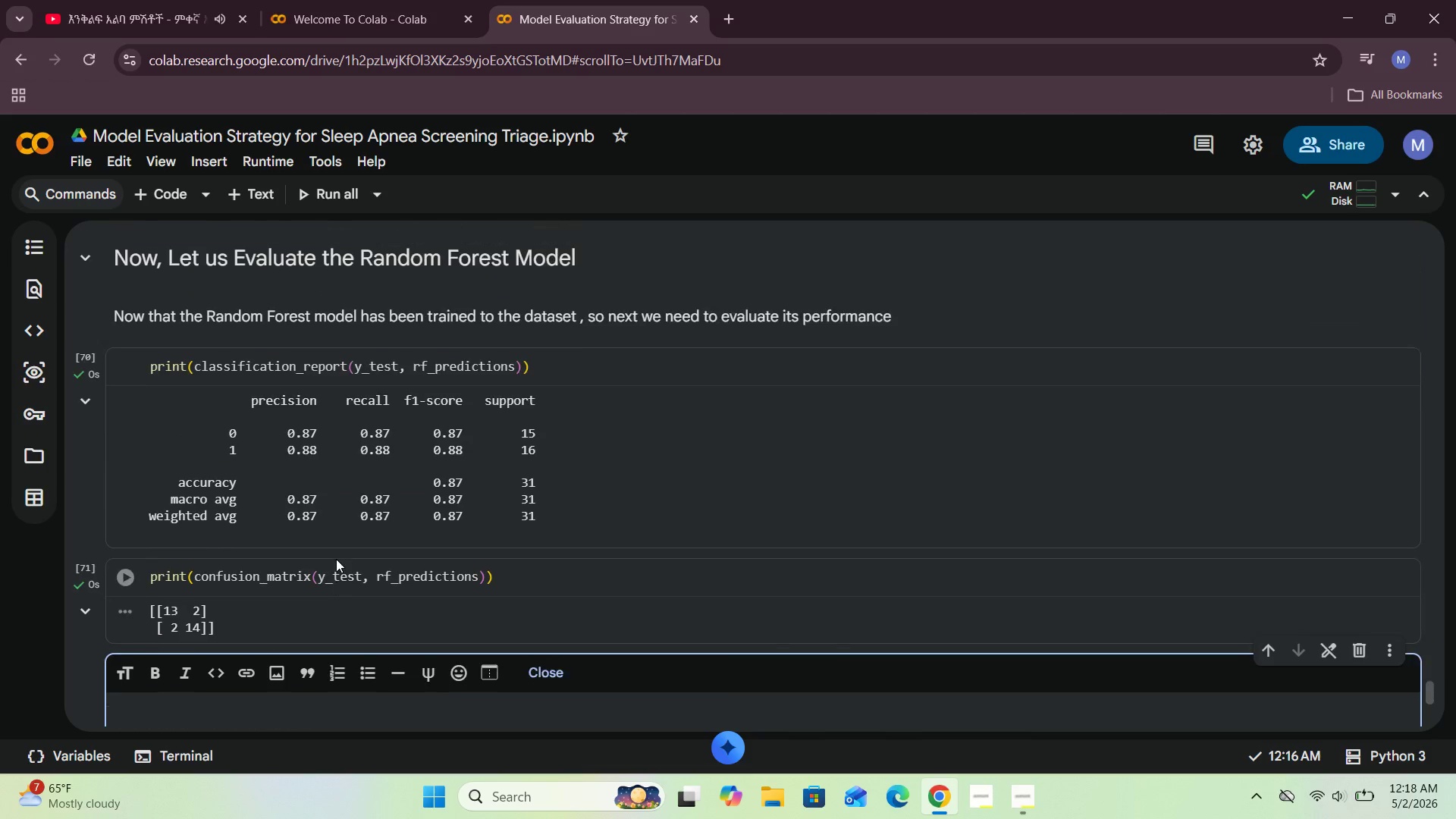 
wait(29.69)
 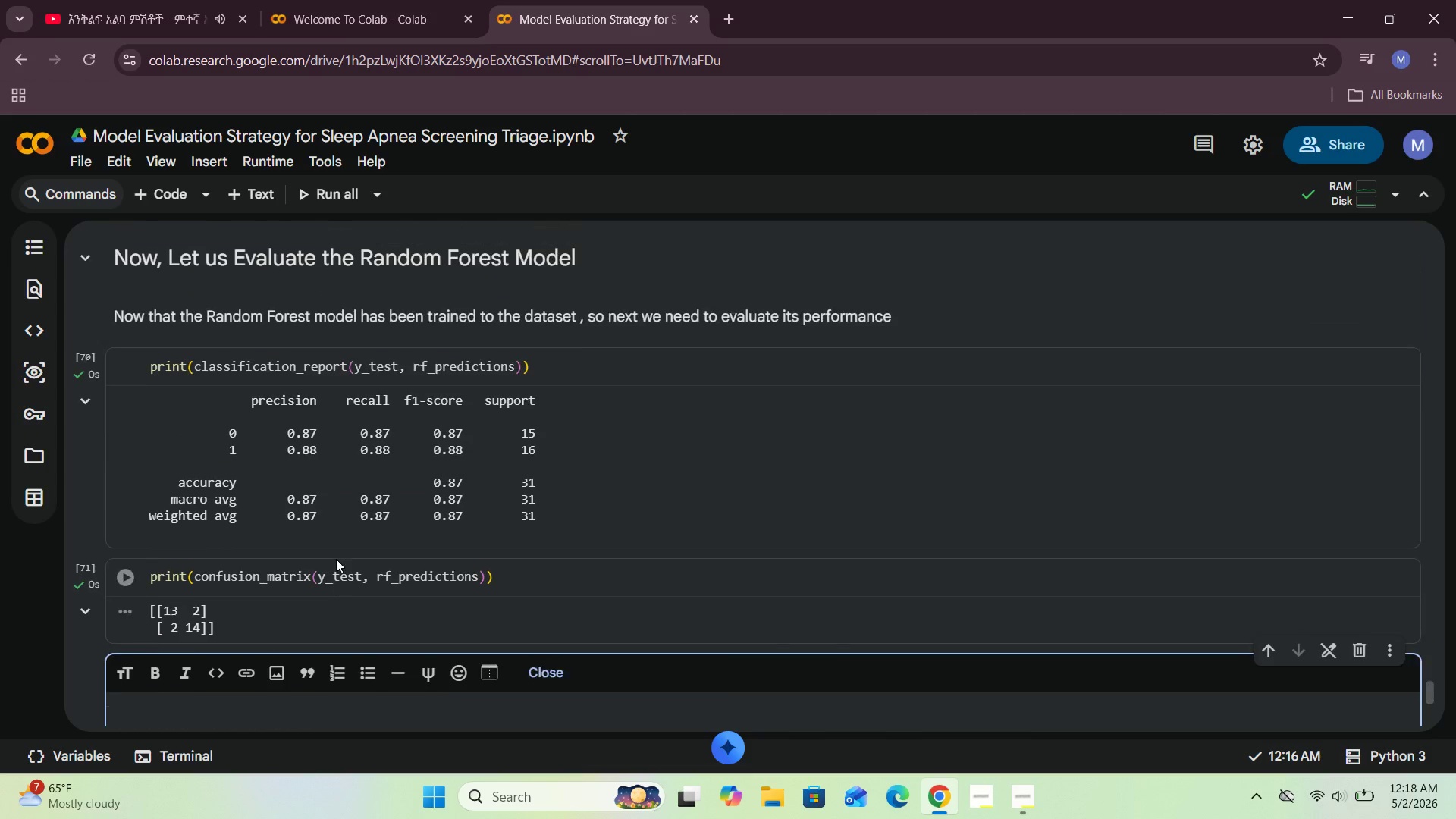 
left_click([287, 630])
 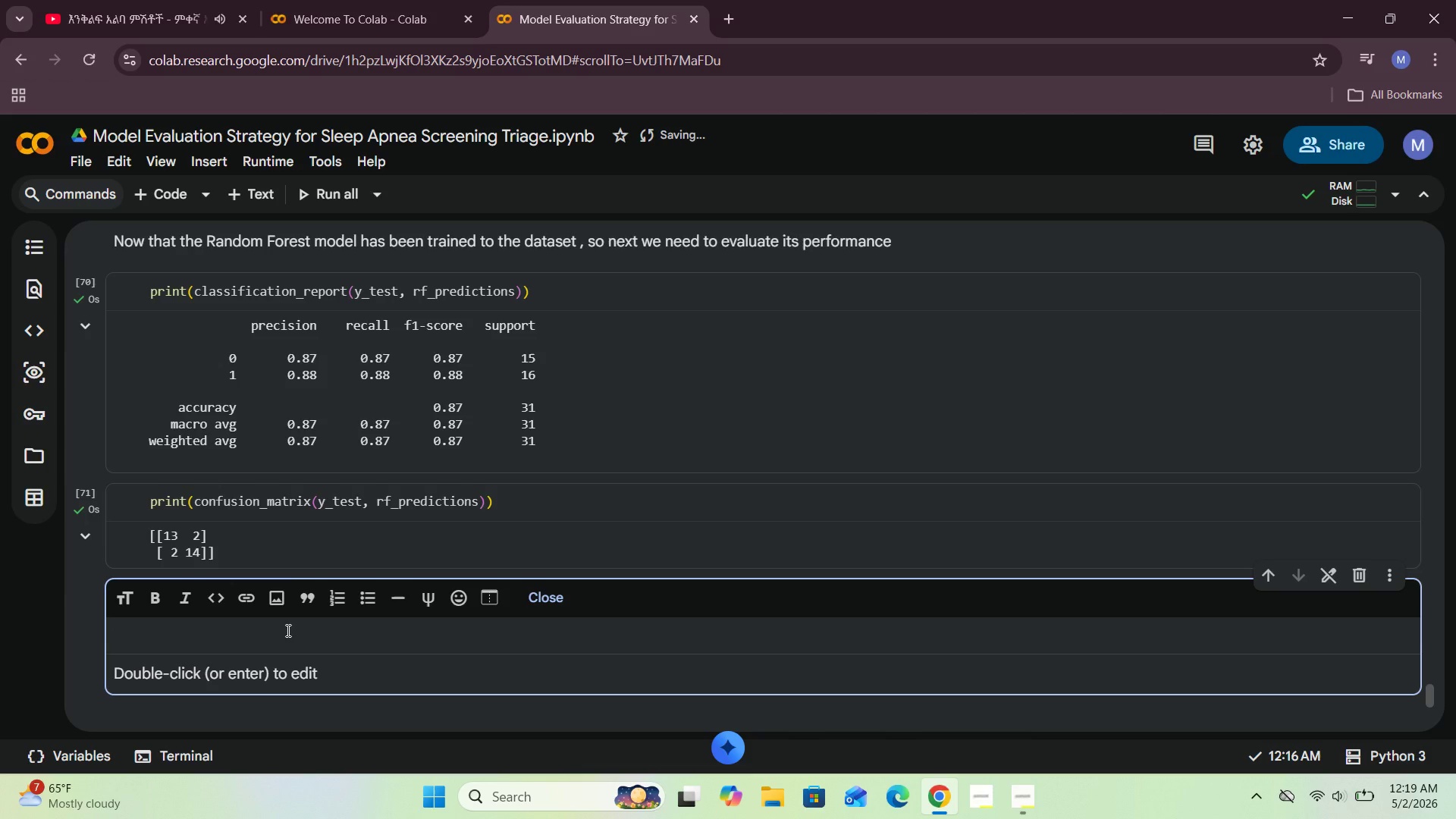 
type(Eval)
 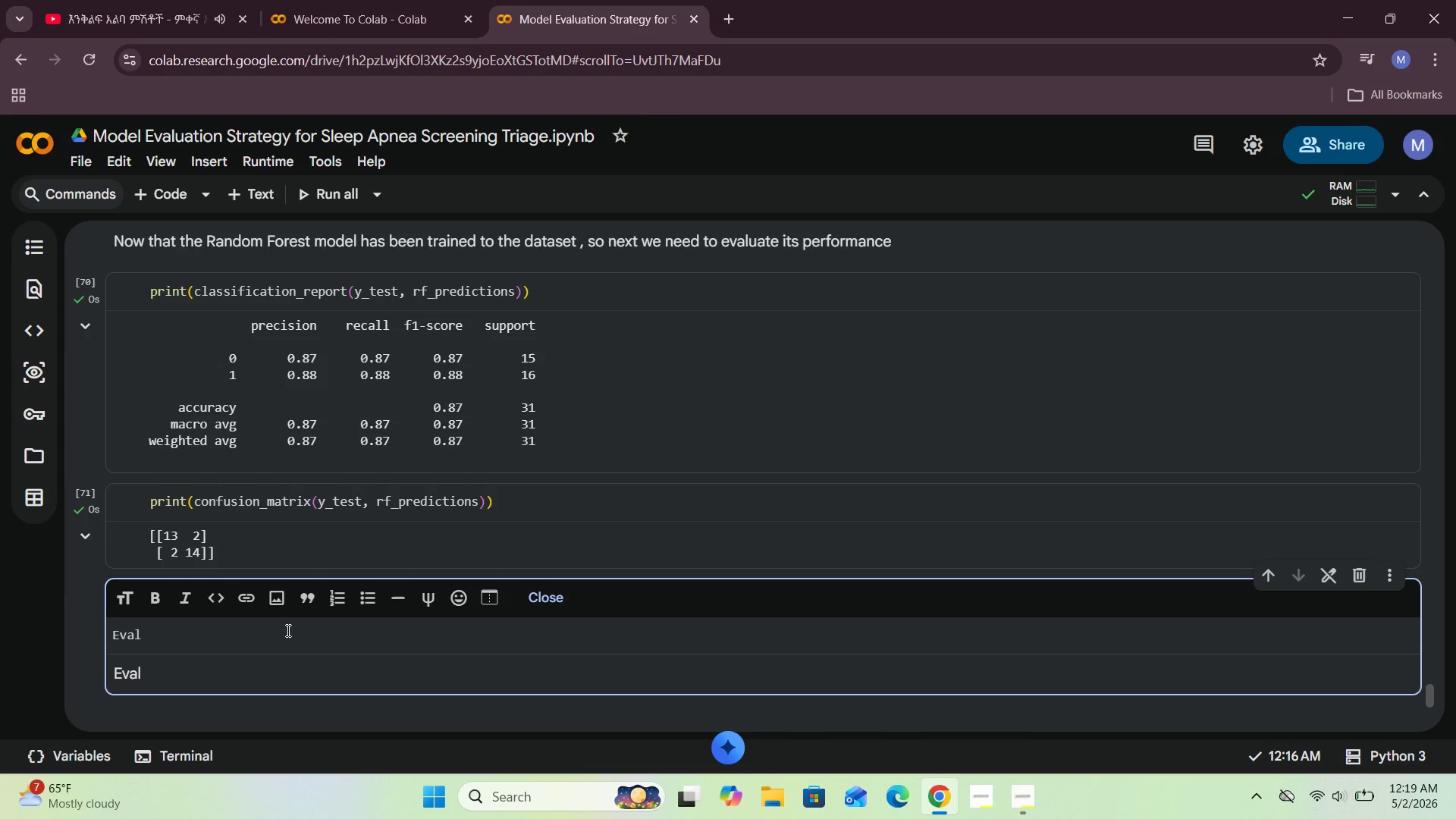 
scroll: coordinate [287, 630], scroll_direction: up, amount: 21.0
 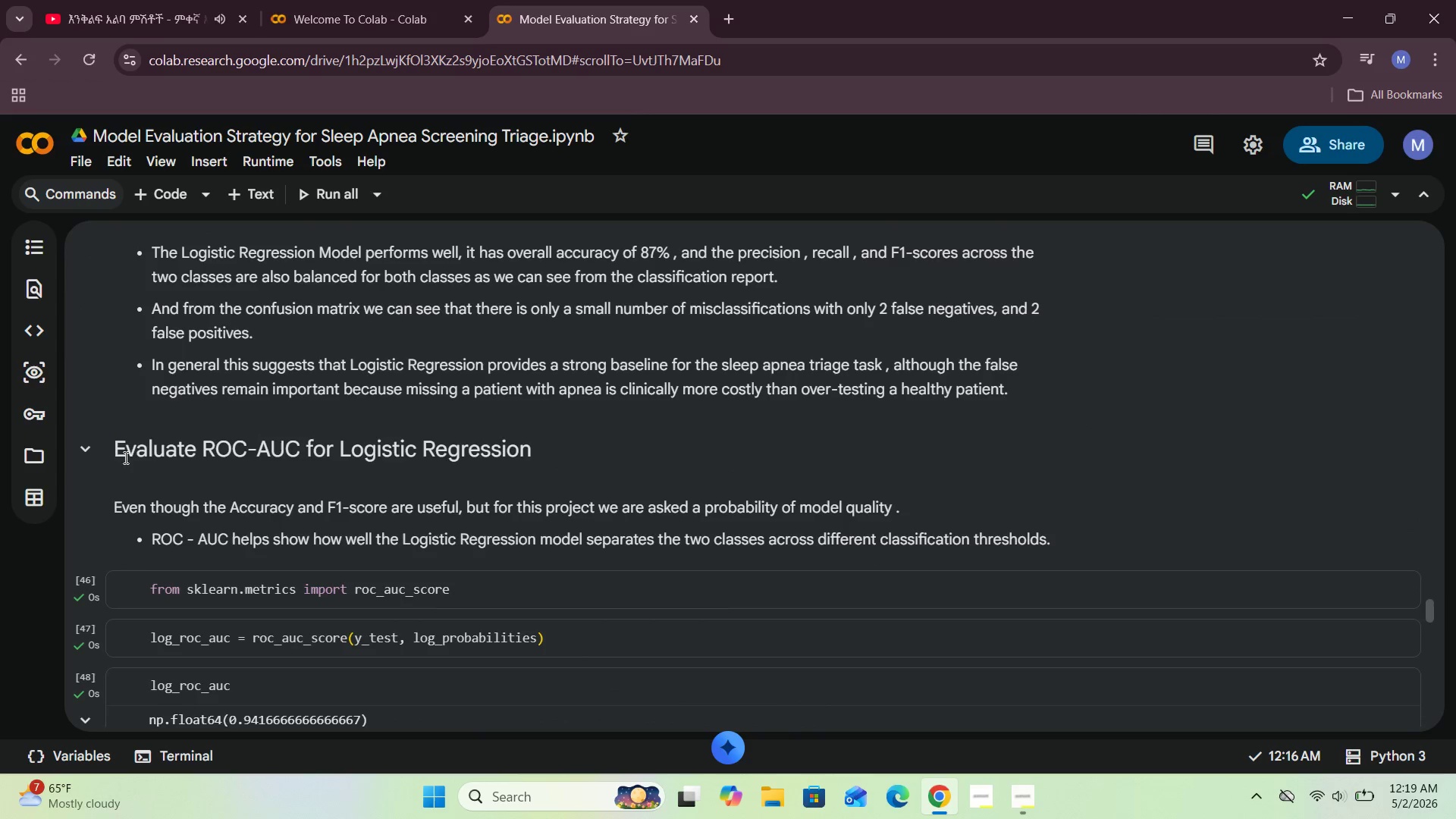 
left_click_drag(start_coordinate=[118, 450], to_coordinate=[561, 448])
 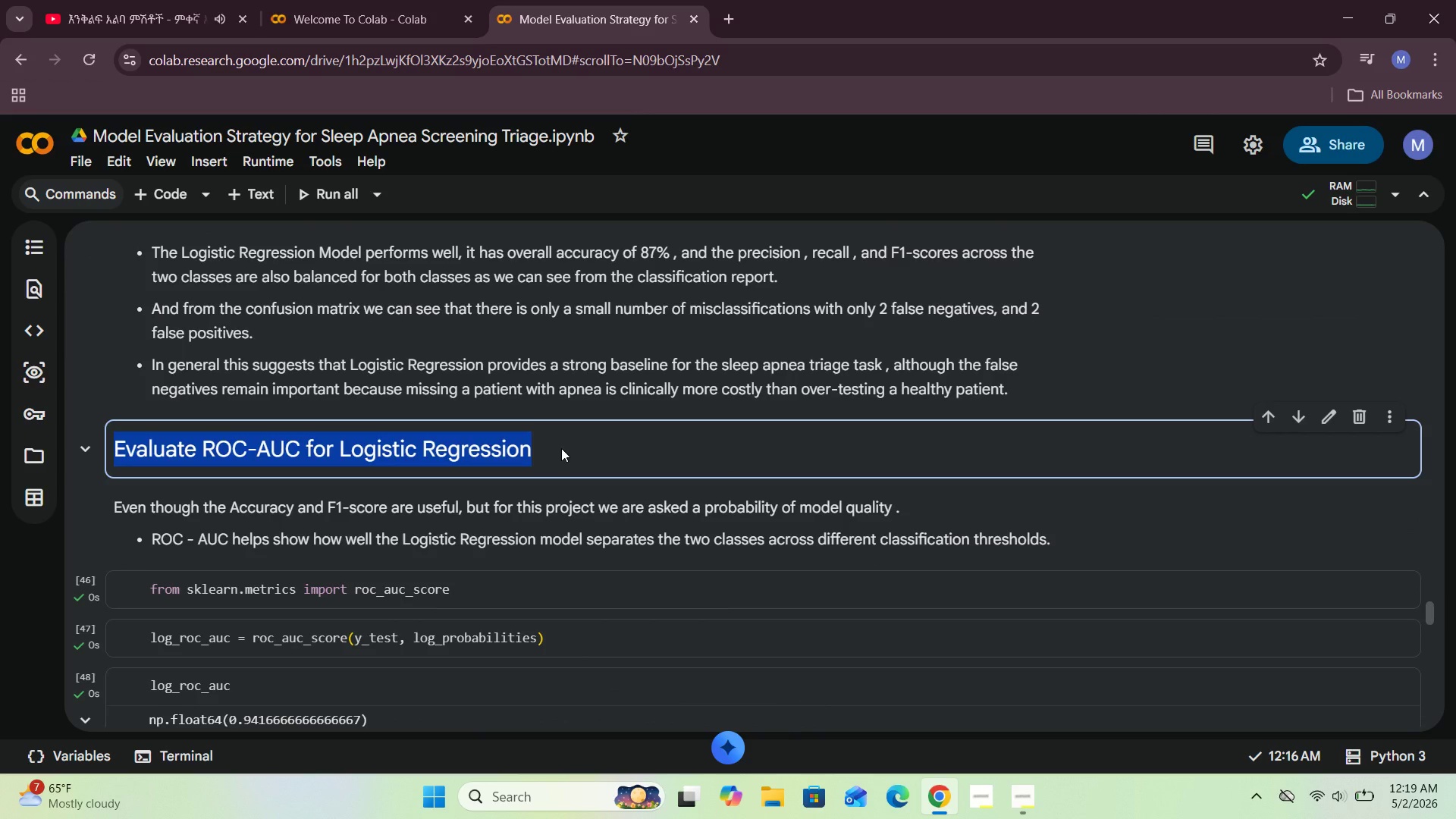 
key(Control+C)
 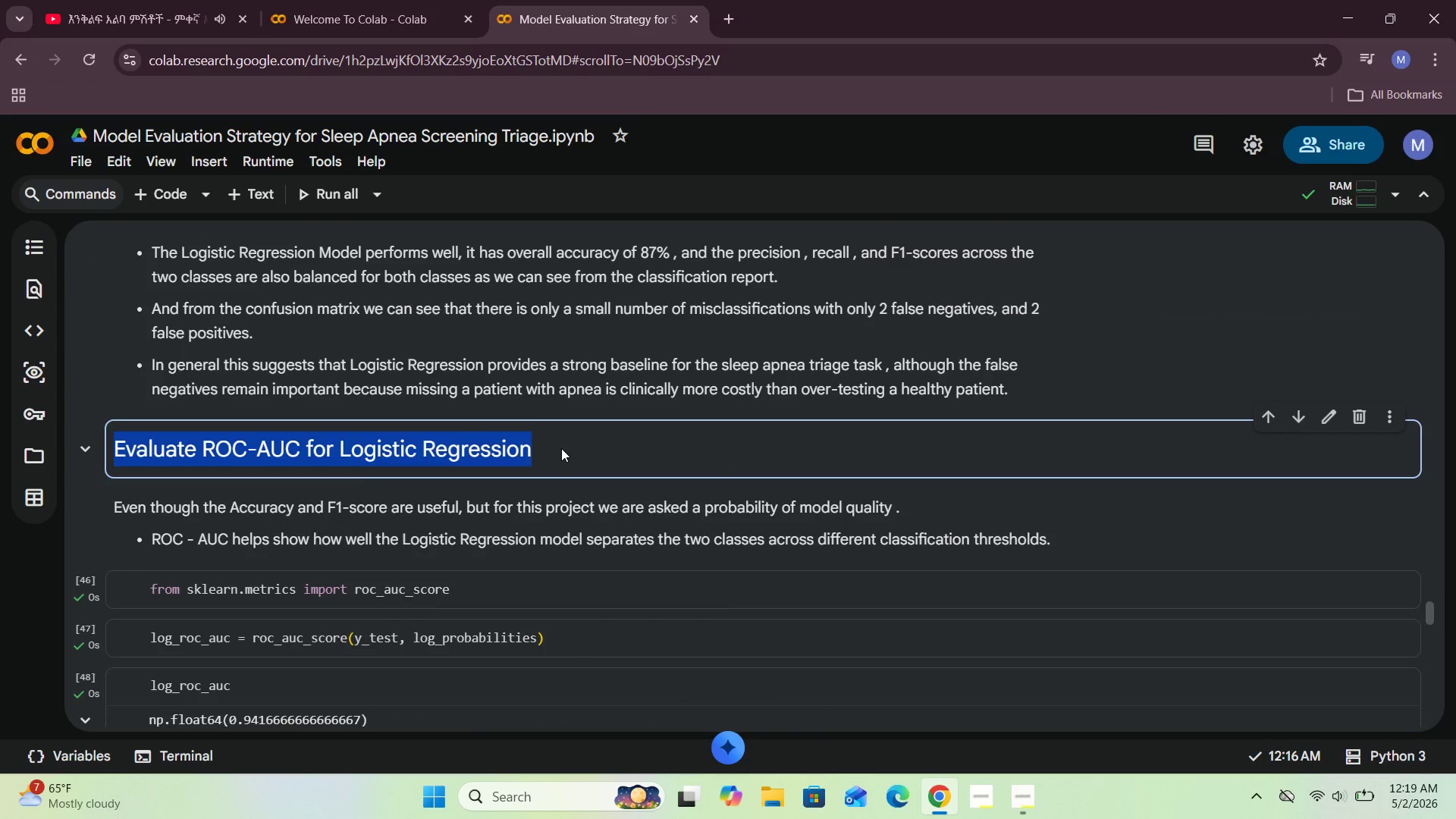 
left_click([561, 448])
 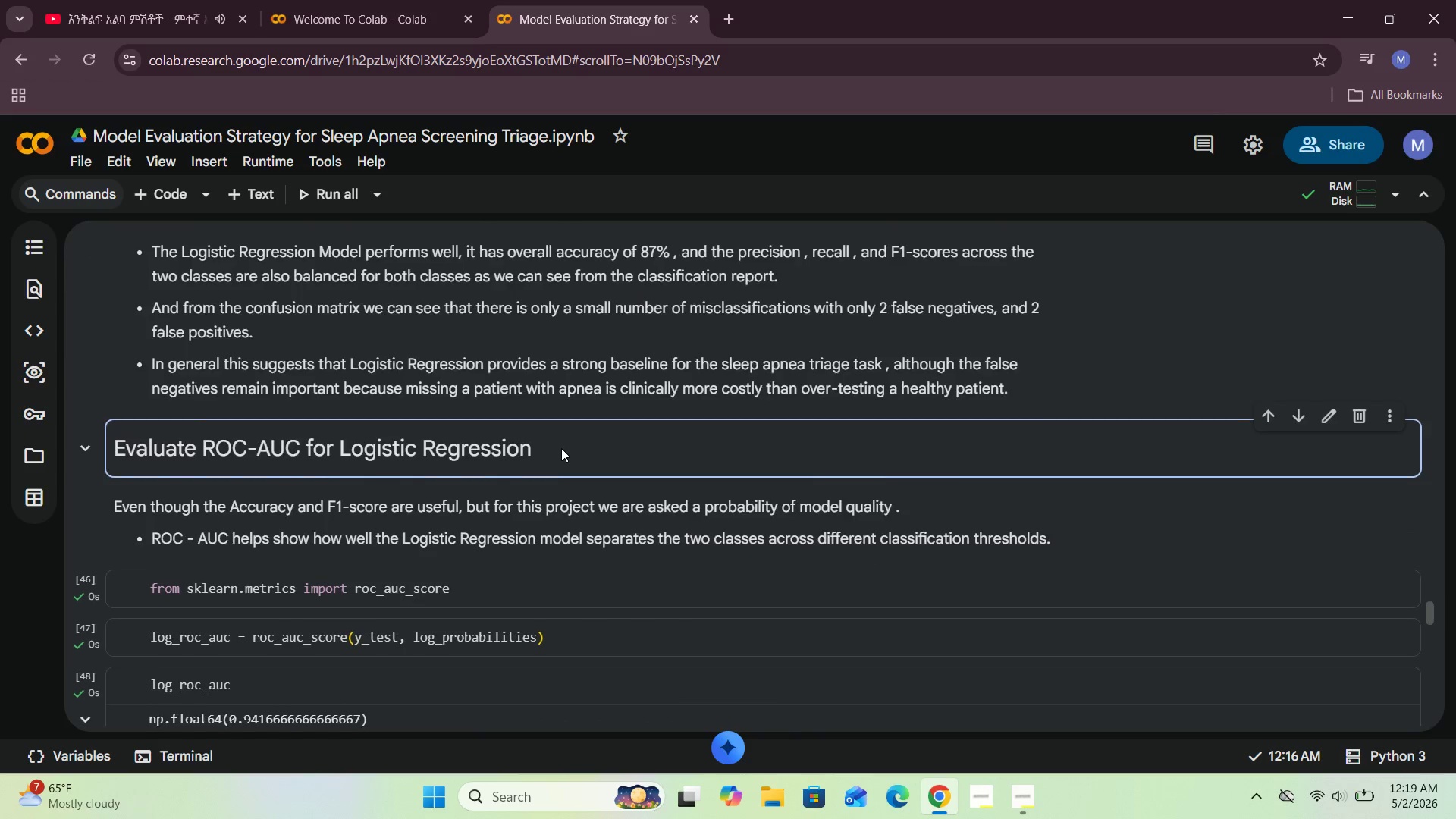 
scroll: coordinate [561, 448], scroll_direction: down, amount: 21.0
 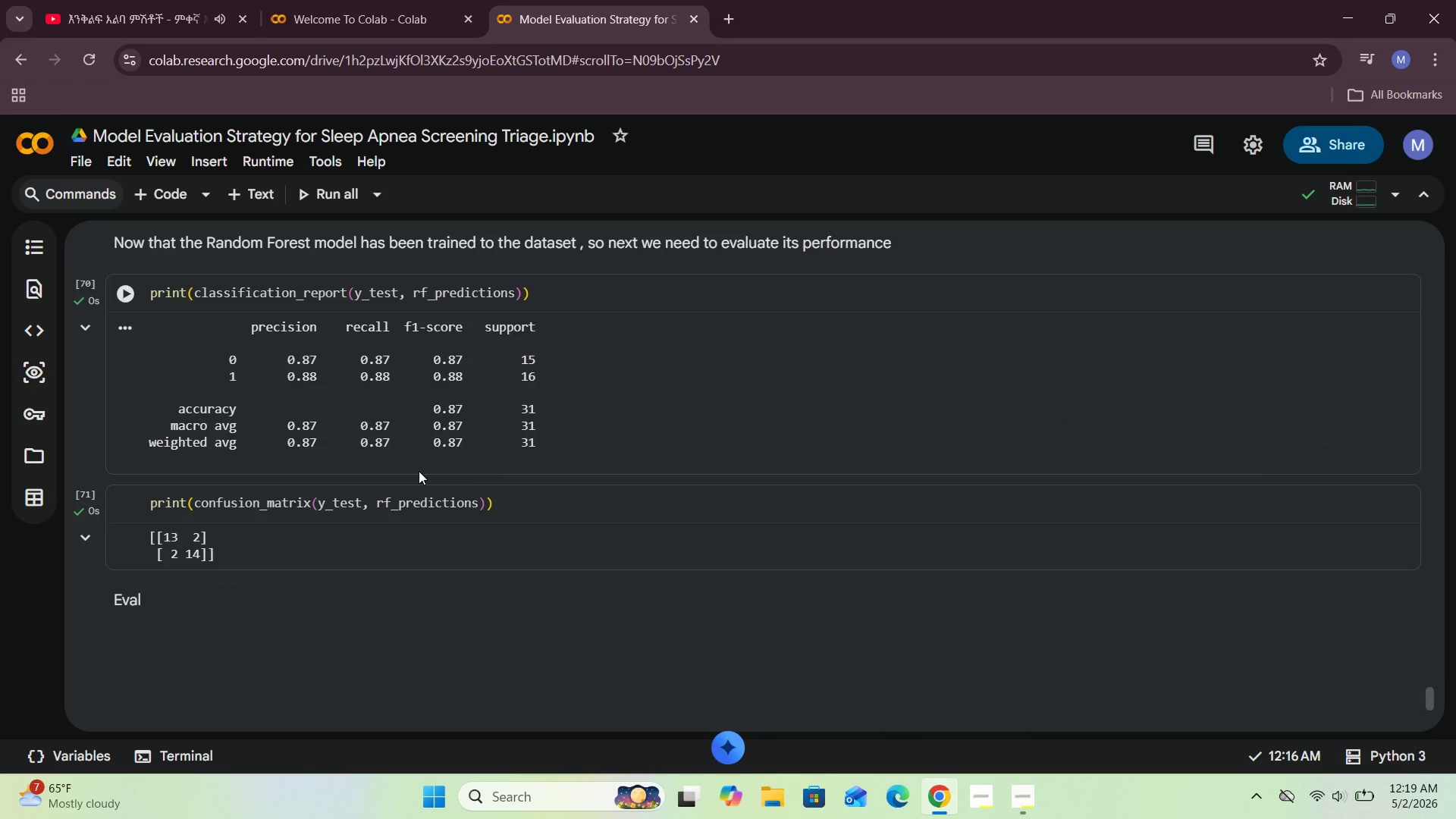 
scroll: coordinate [415, 473], scroll_direction: up, amount: 1.0
 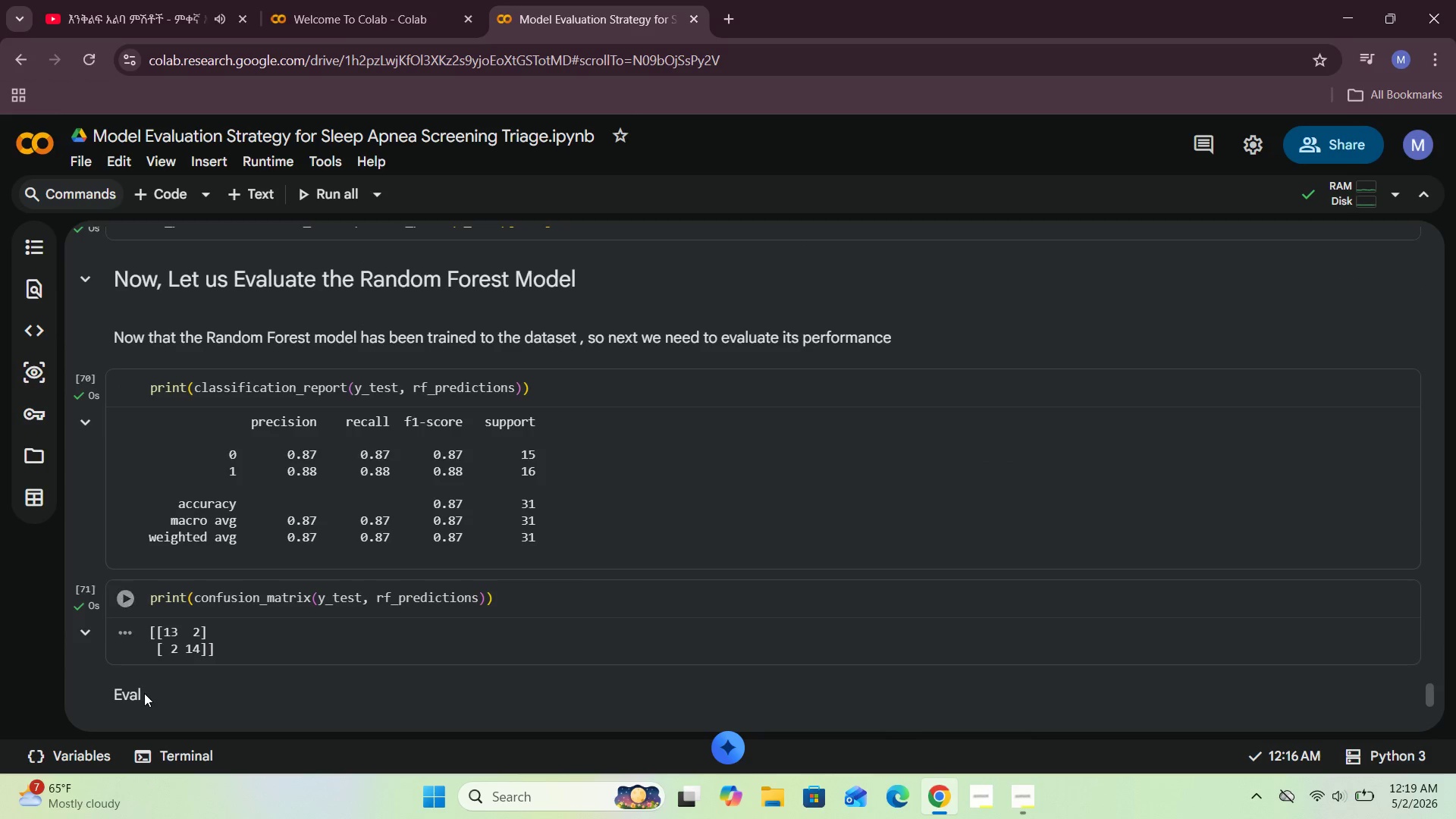 
double_click([144, 695])
 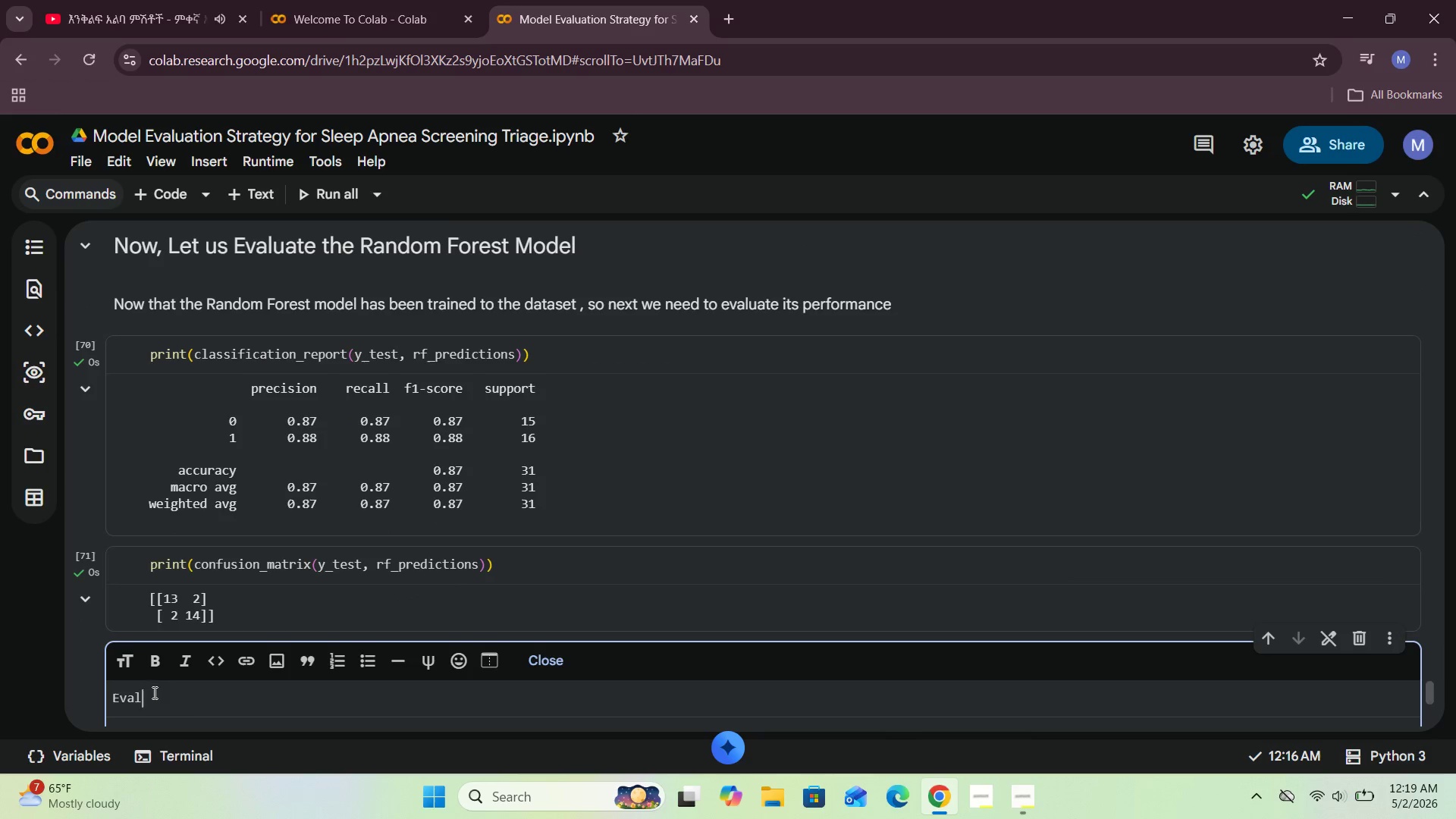 
left_click_drag(start_coordinate=[150, 699], to_coordinate=[103, 700])
 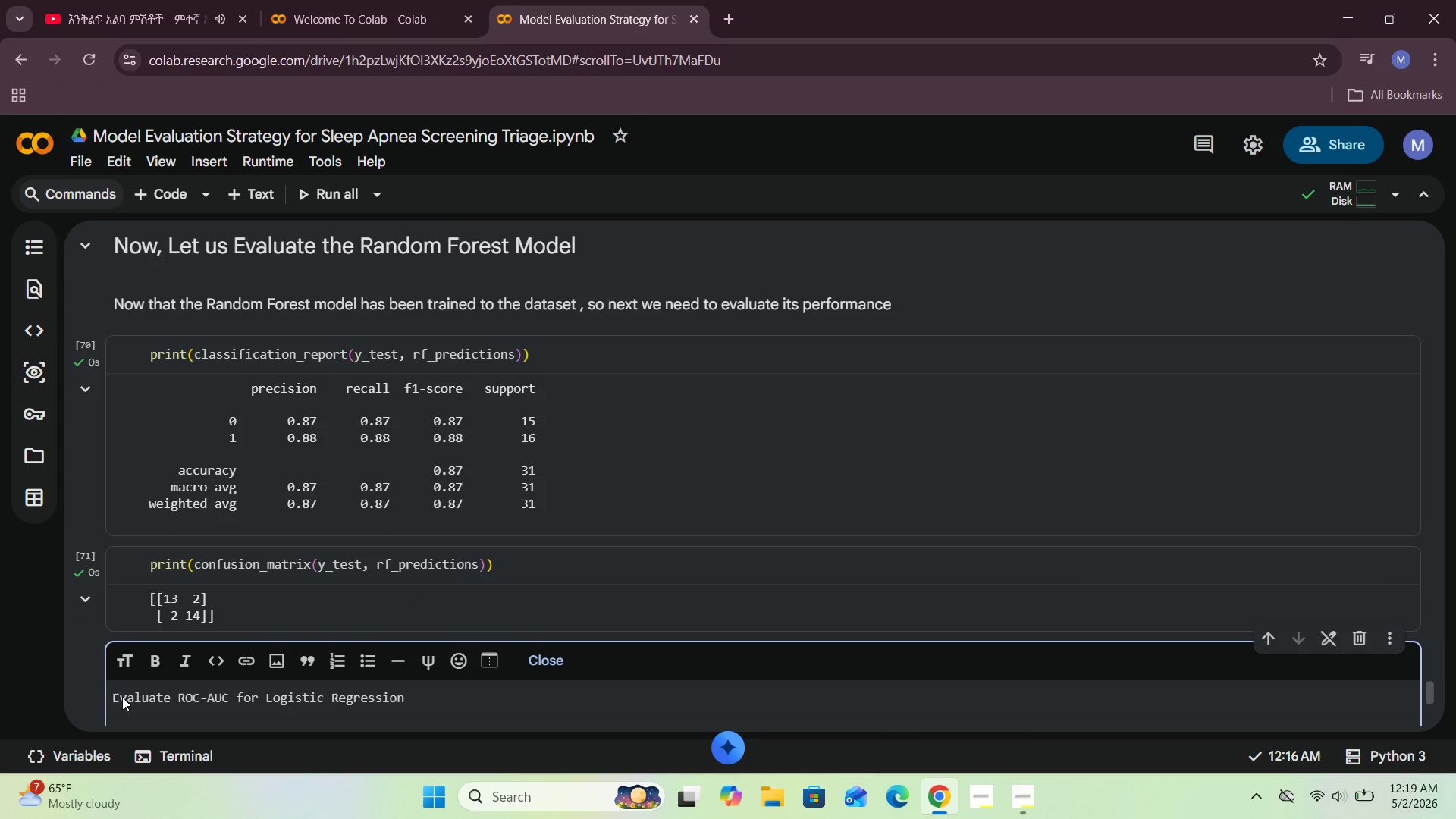 
key(Control+V)
 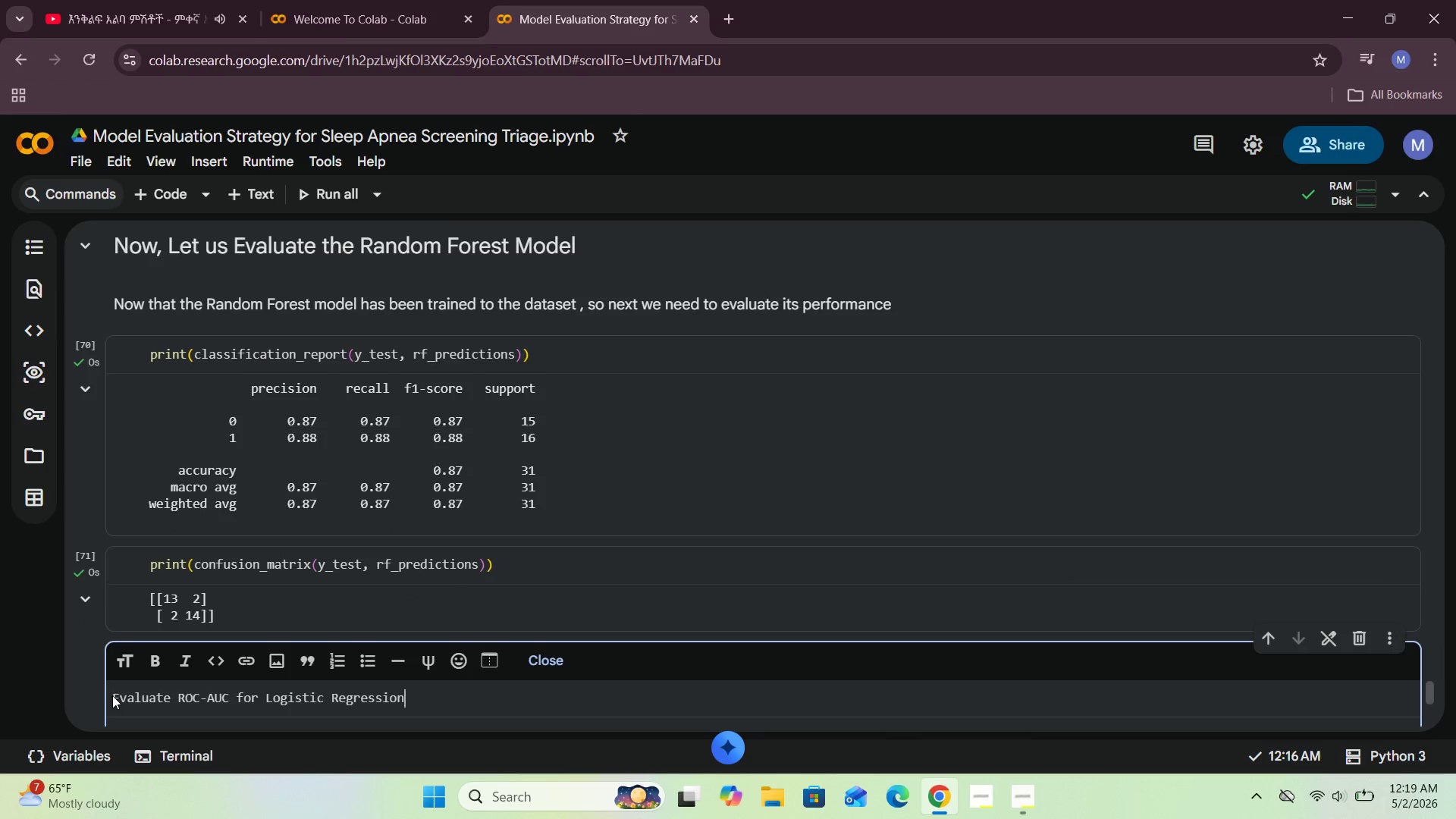 
left_click([120, 697])
 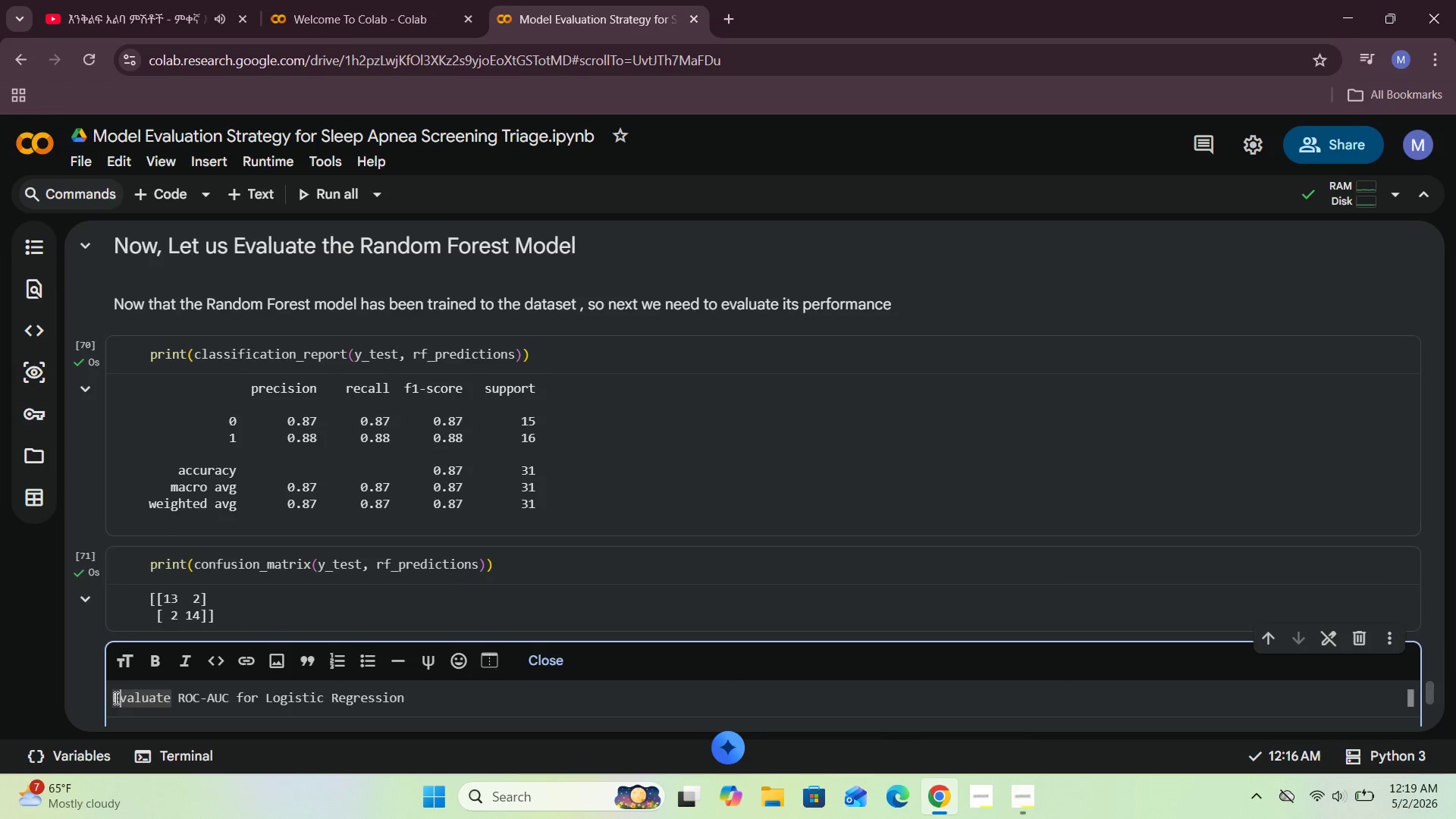 
left_click([115, 698])
 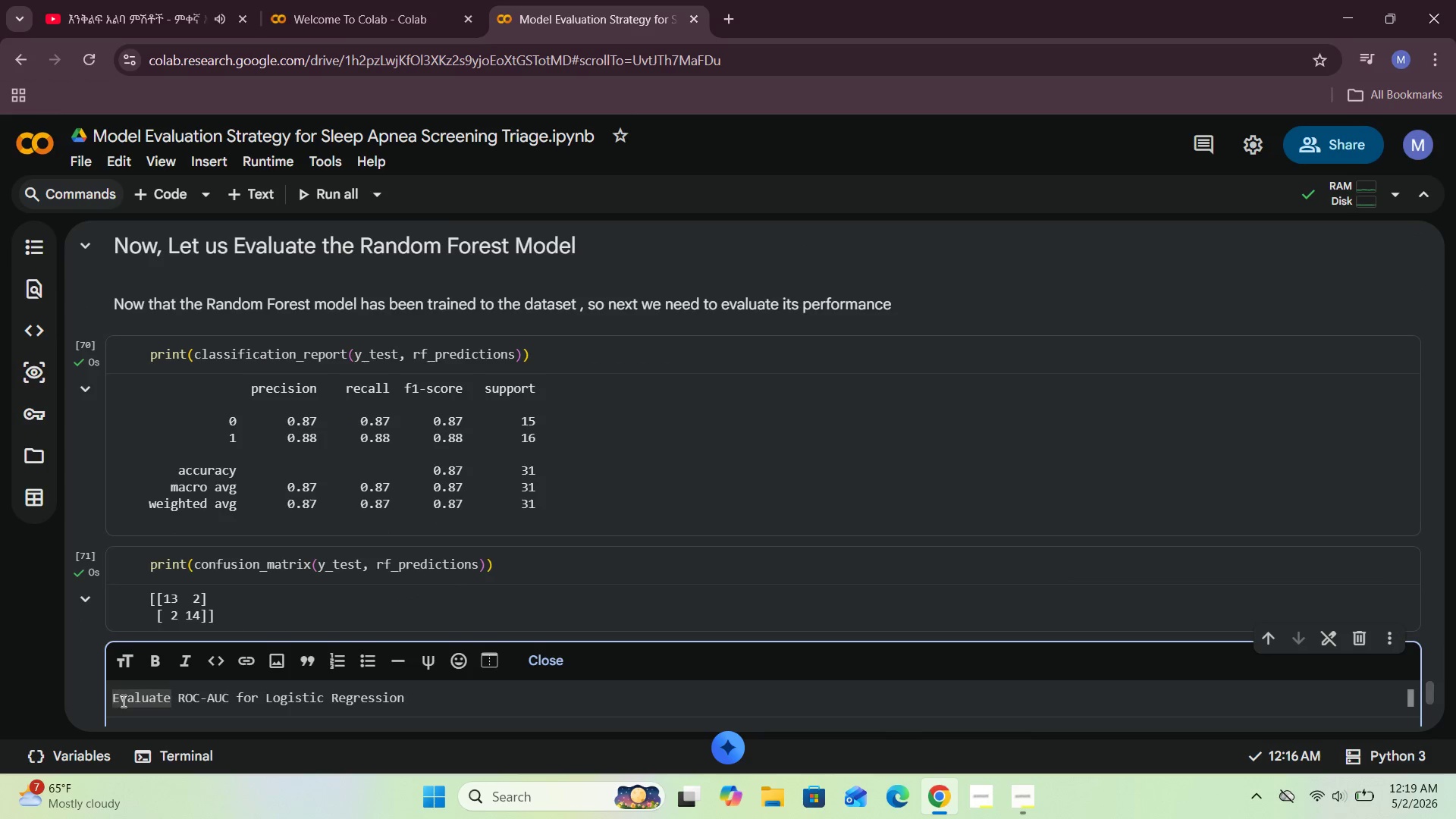 
type(##3 )
 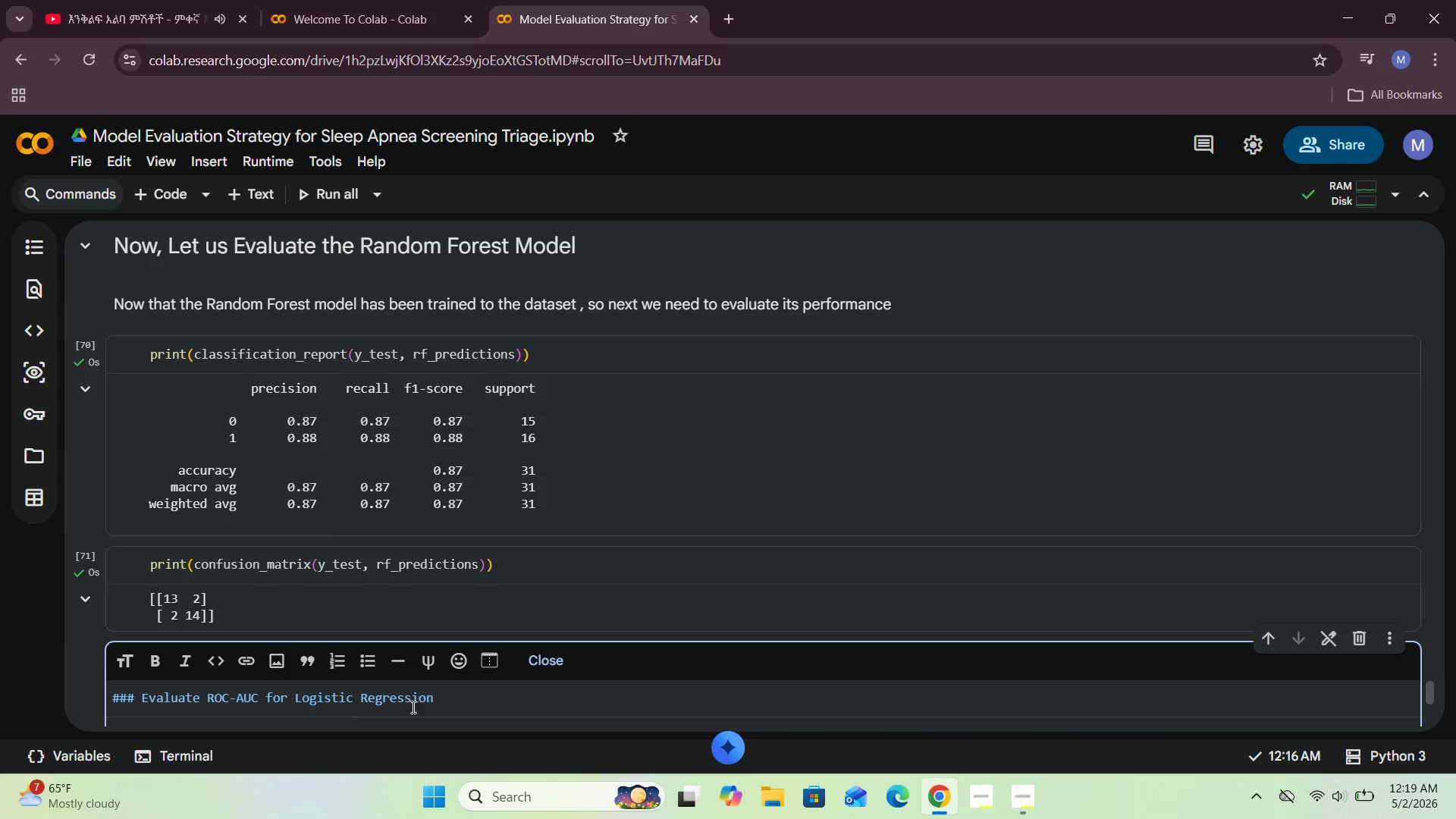 
left_click([545, 665])
 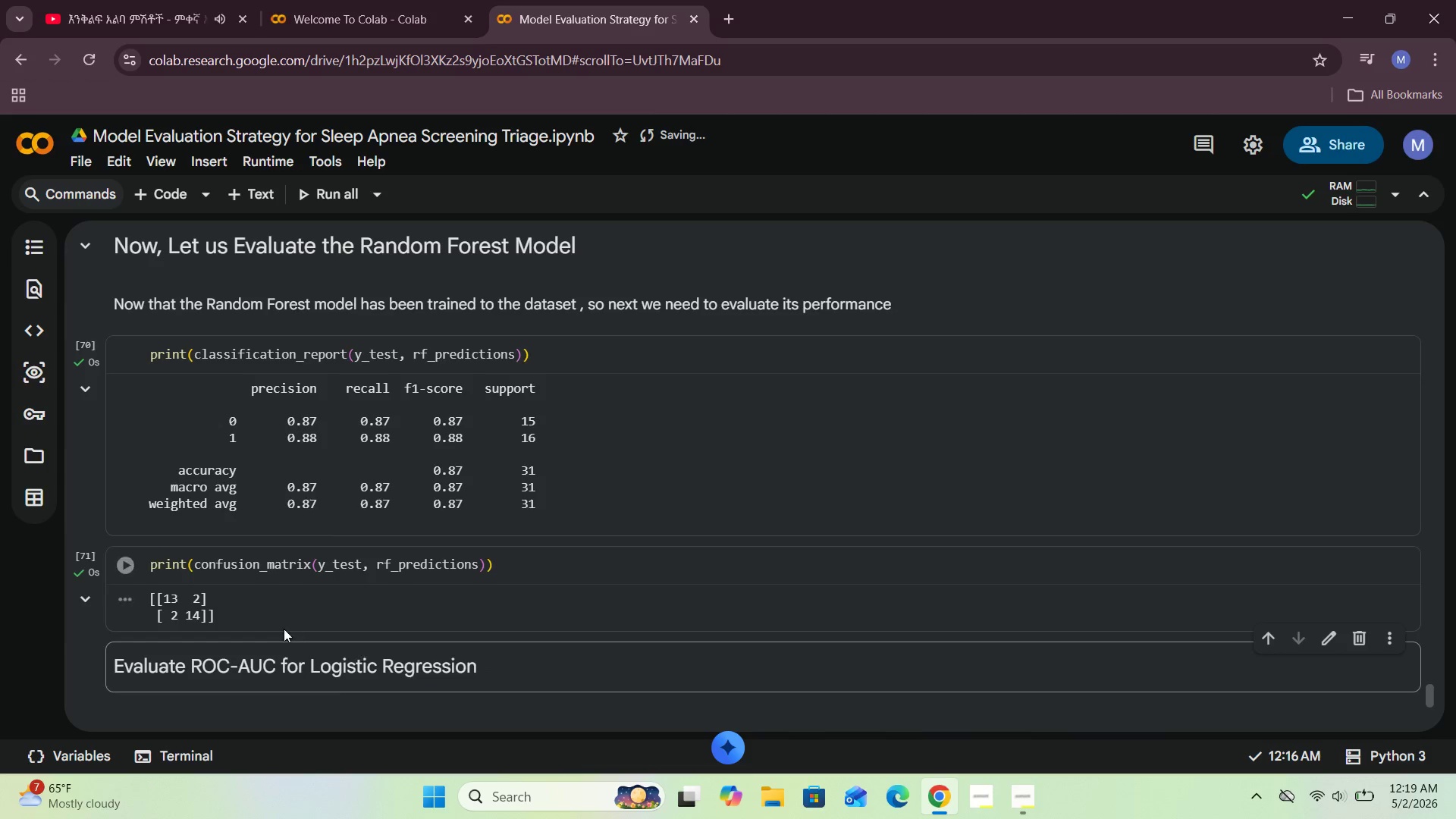 
scroll: coordinate [284, 629], scroll_direction: down, amount: 2.0
 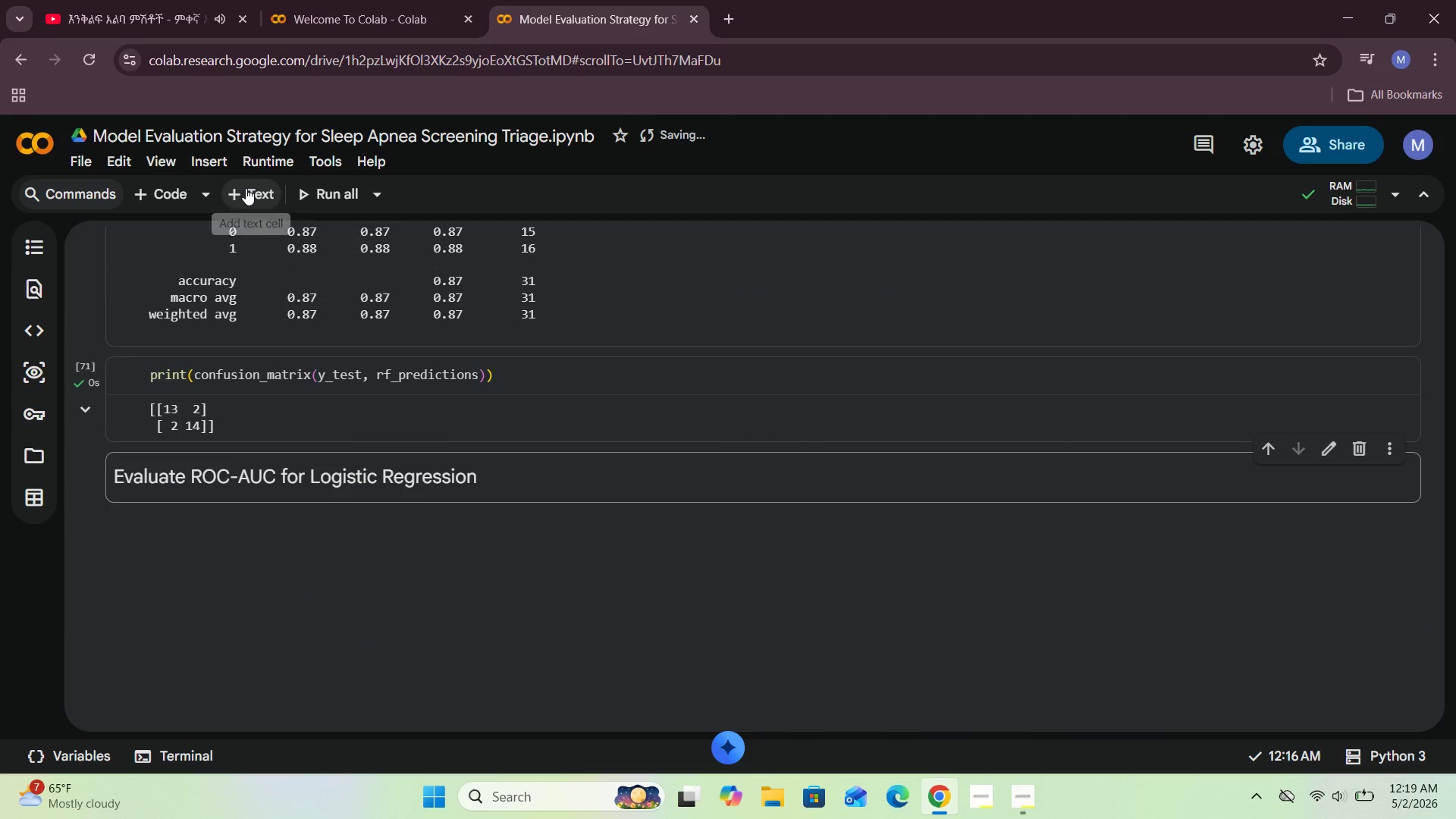 
left_click([246, 188])
 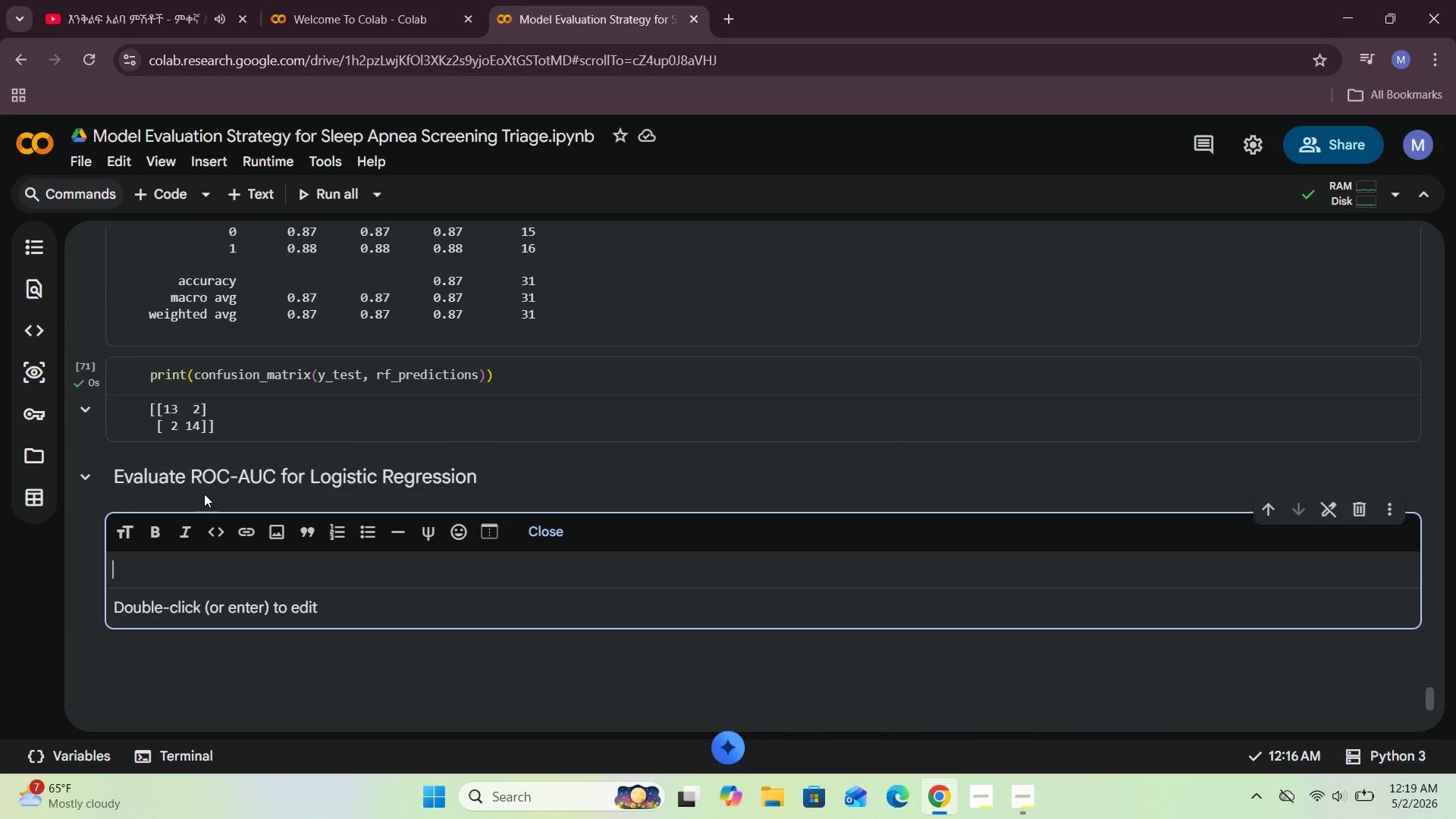 
mouse_move([193, 548])
 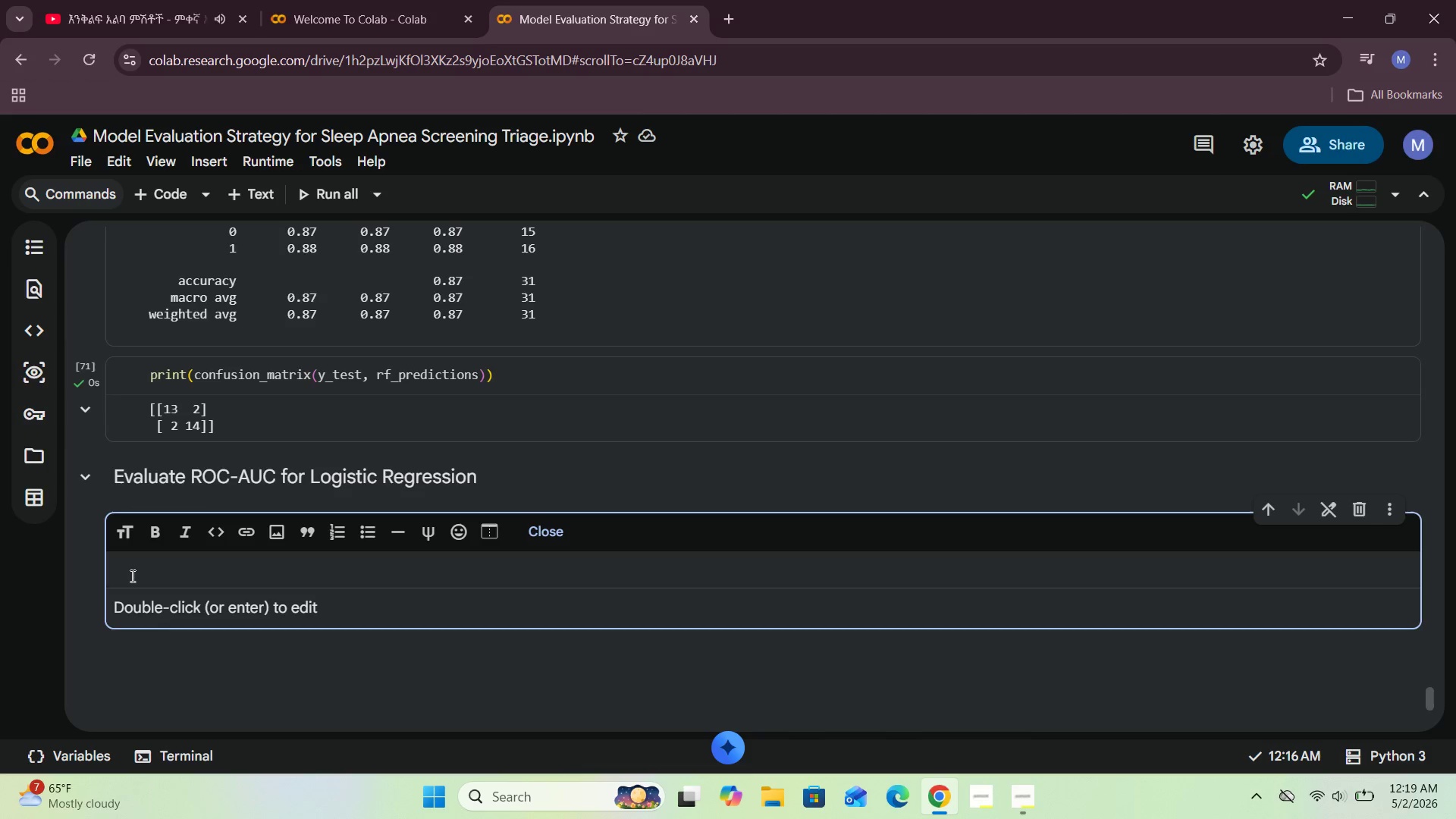 
type(Inorder t compare the performance of )
 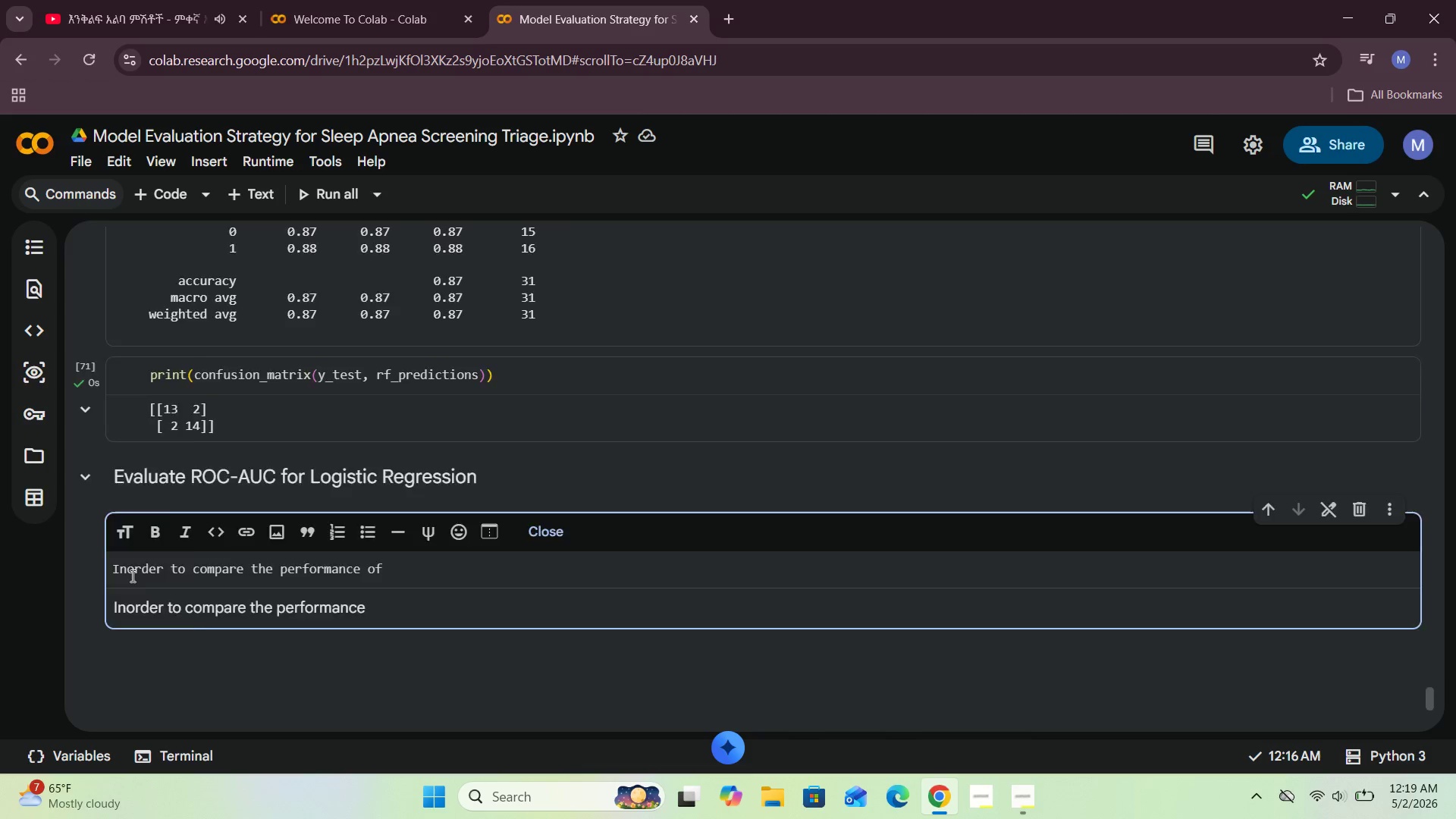 
wait(14.38)
 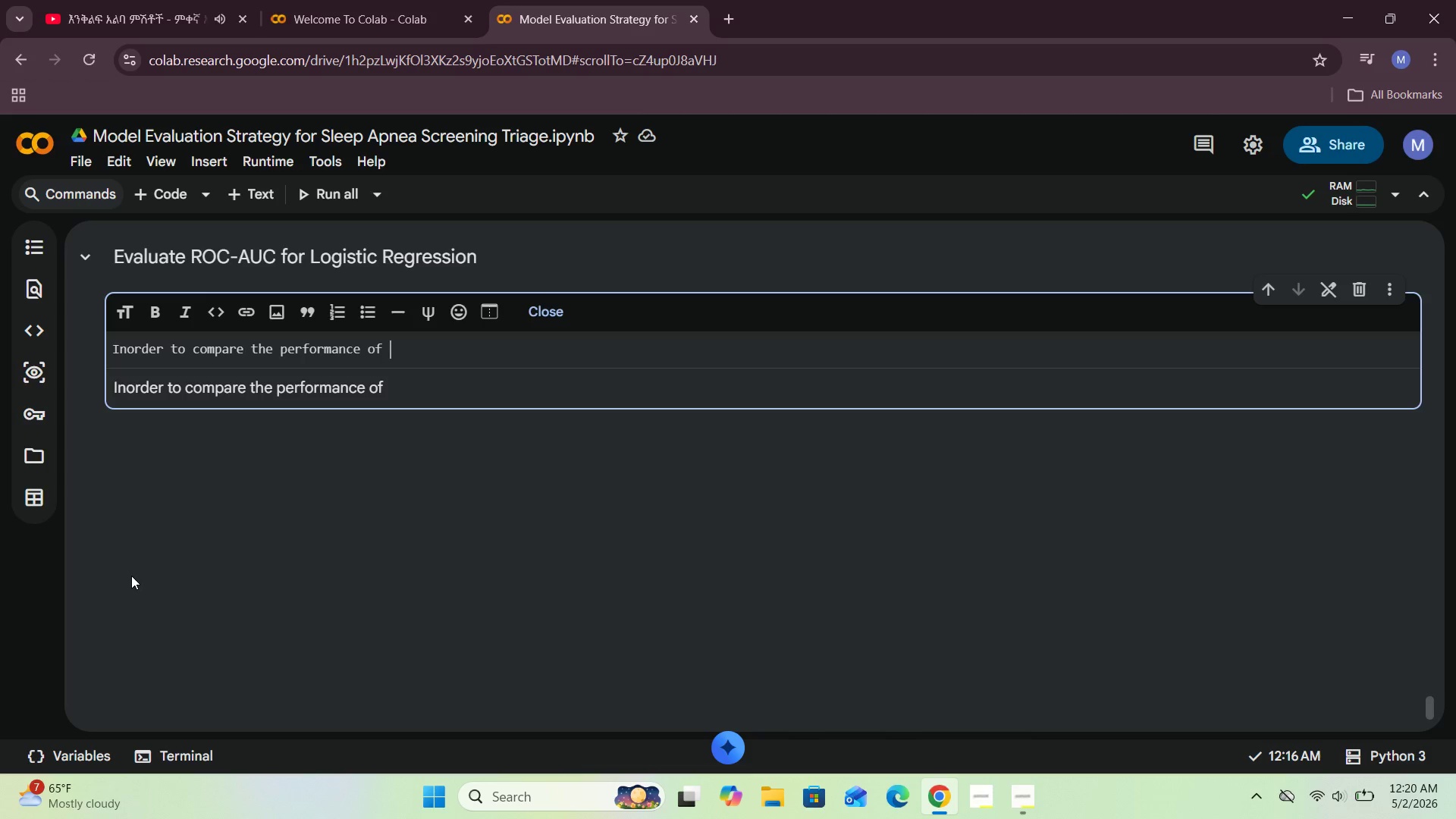 
type(the two classification models , like to compare the )
 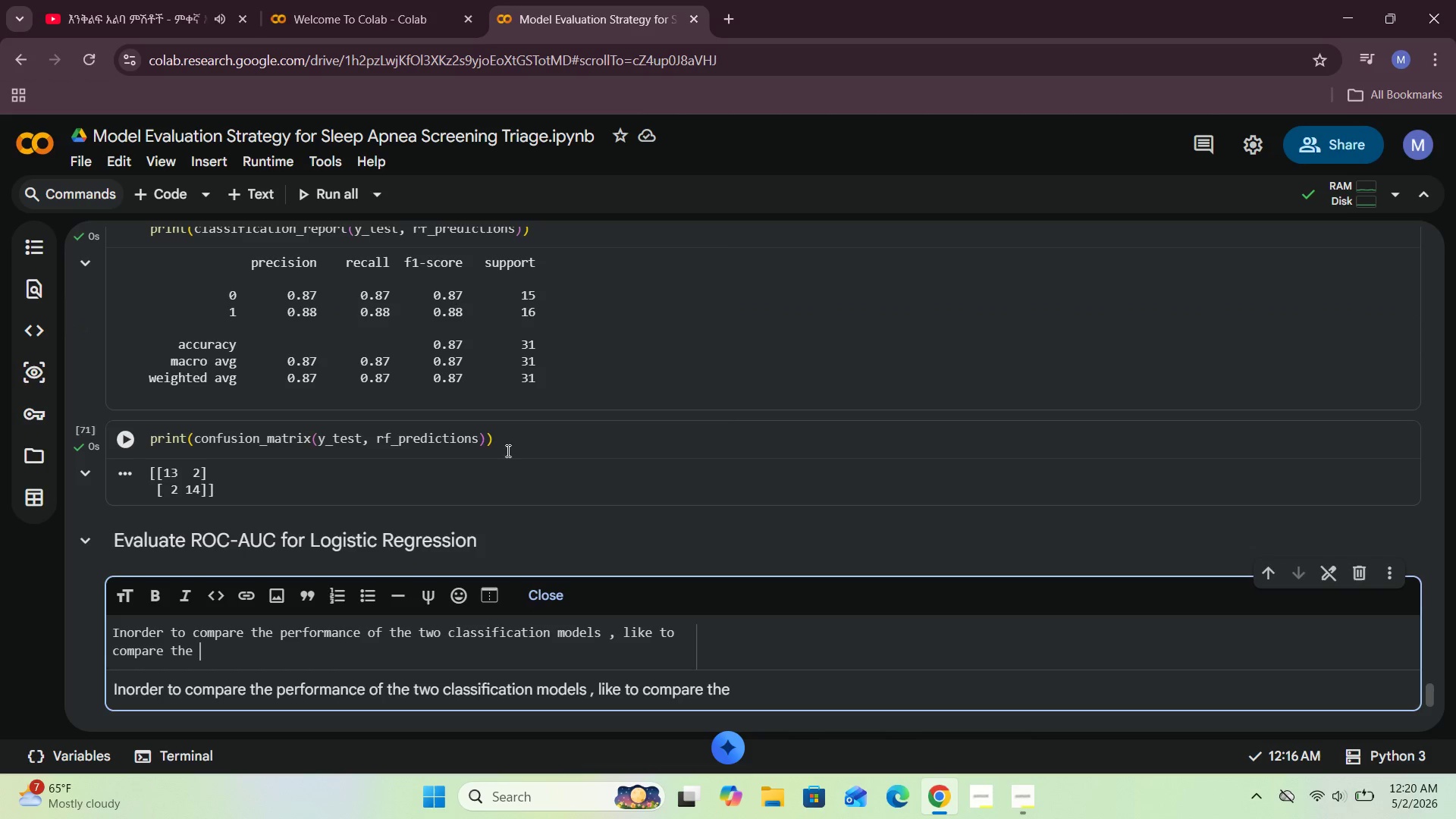 
double_click([506, 532])
 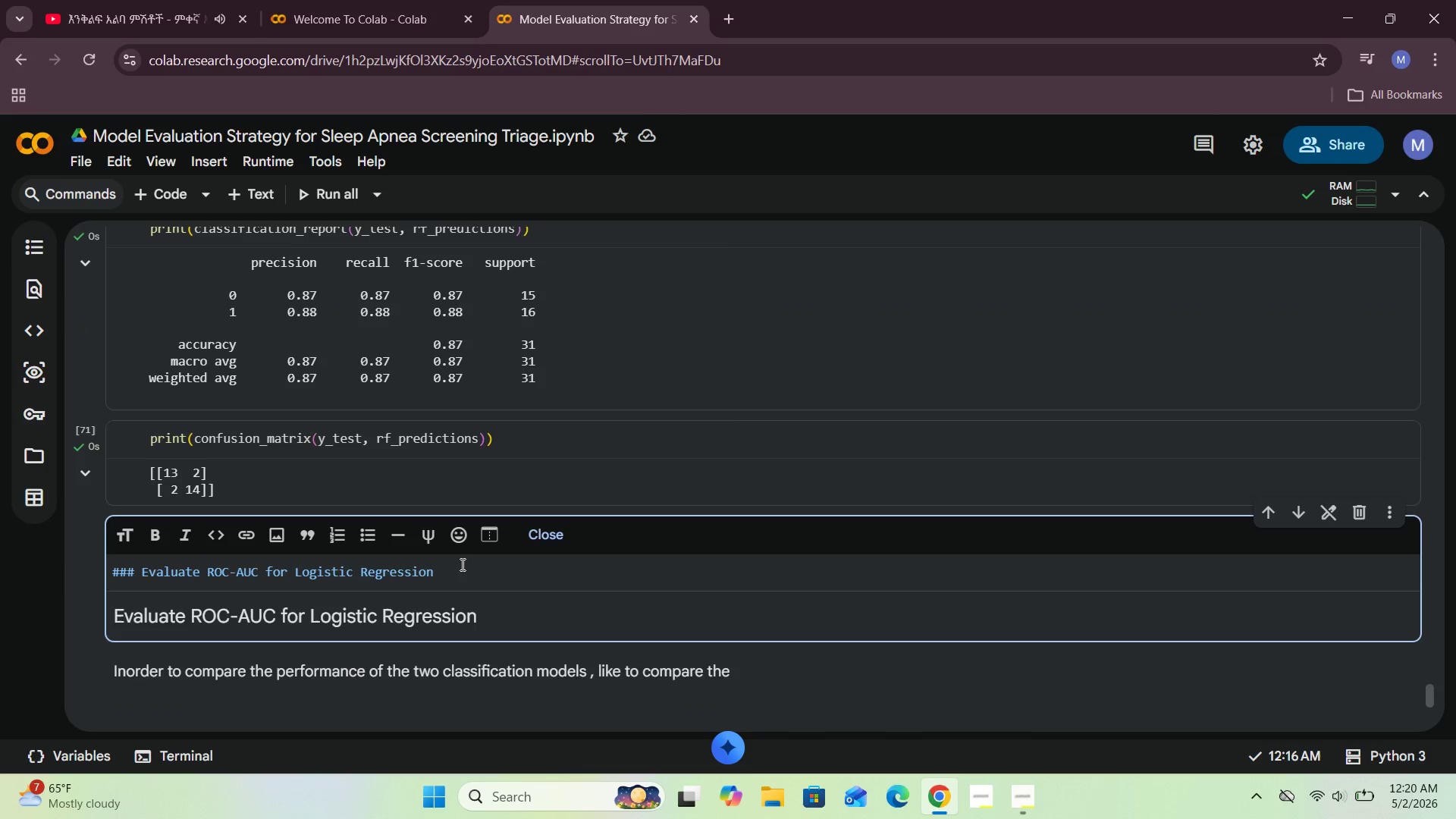 
left_click([457, 564])
 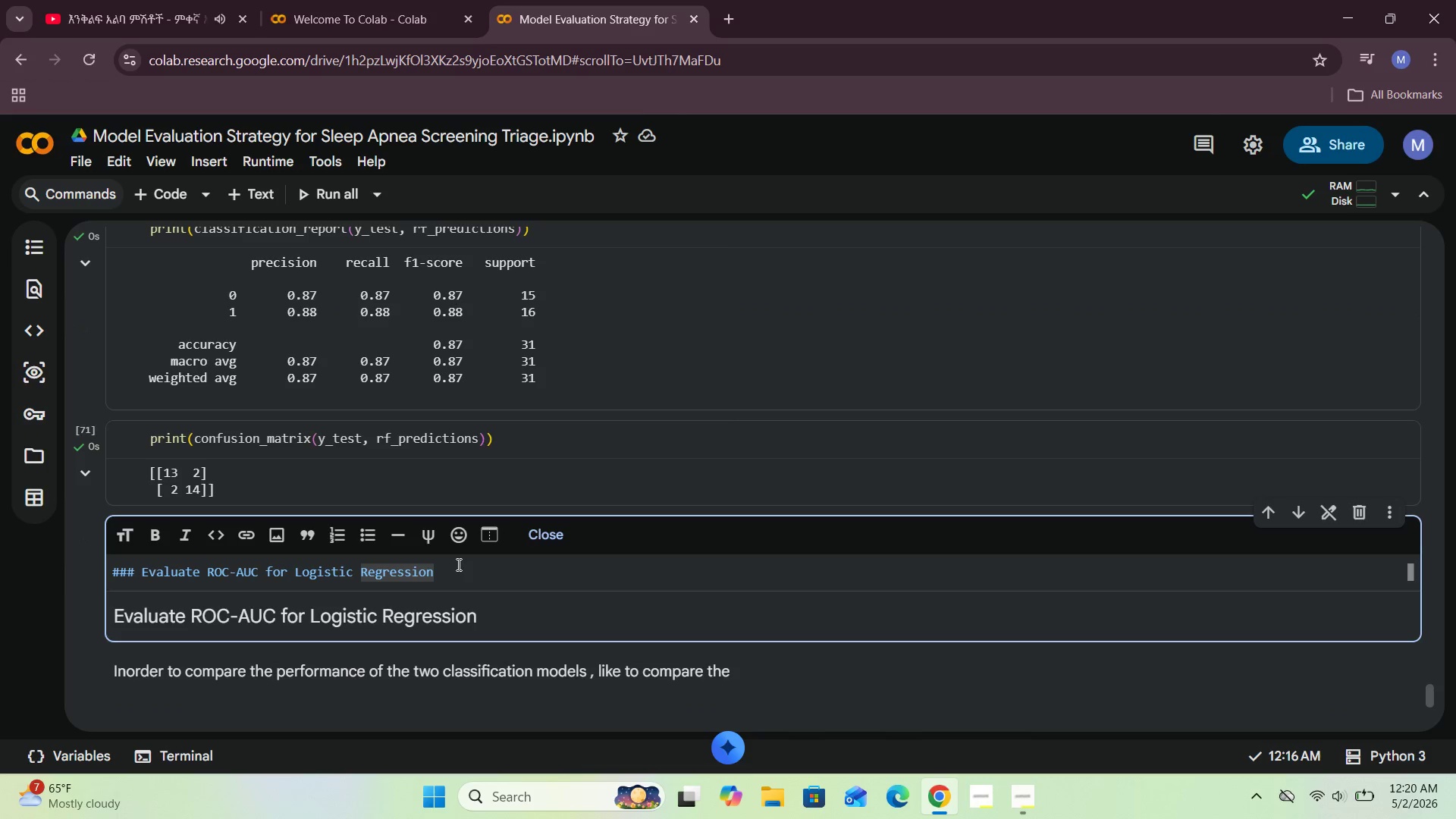 
hold_key(key=Backspace, duration=1.06)
 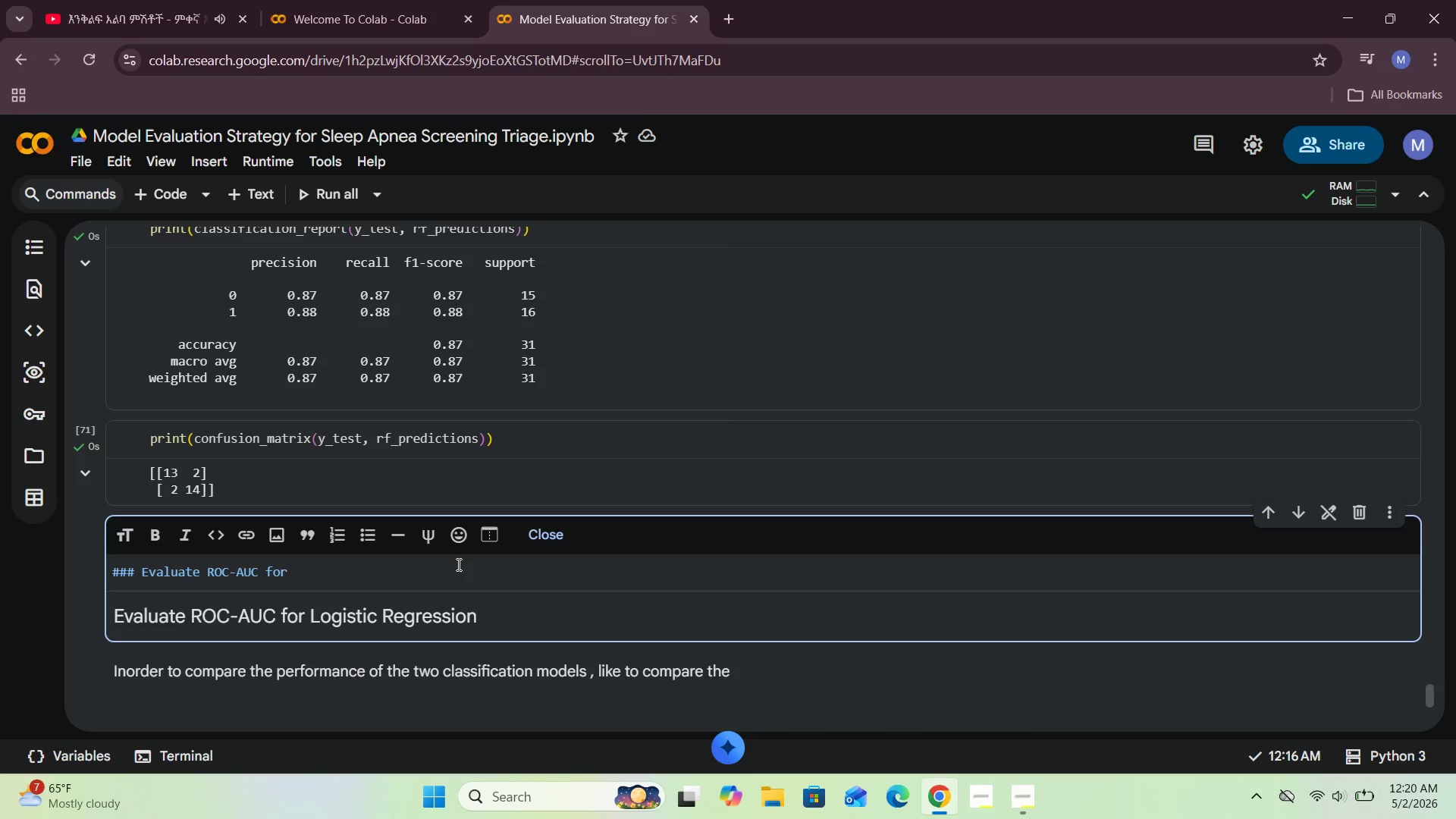 
type( Random Forest Classifier)
 